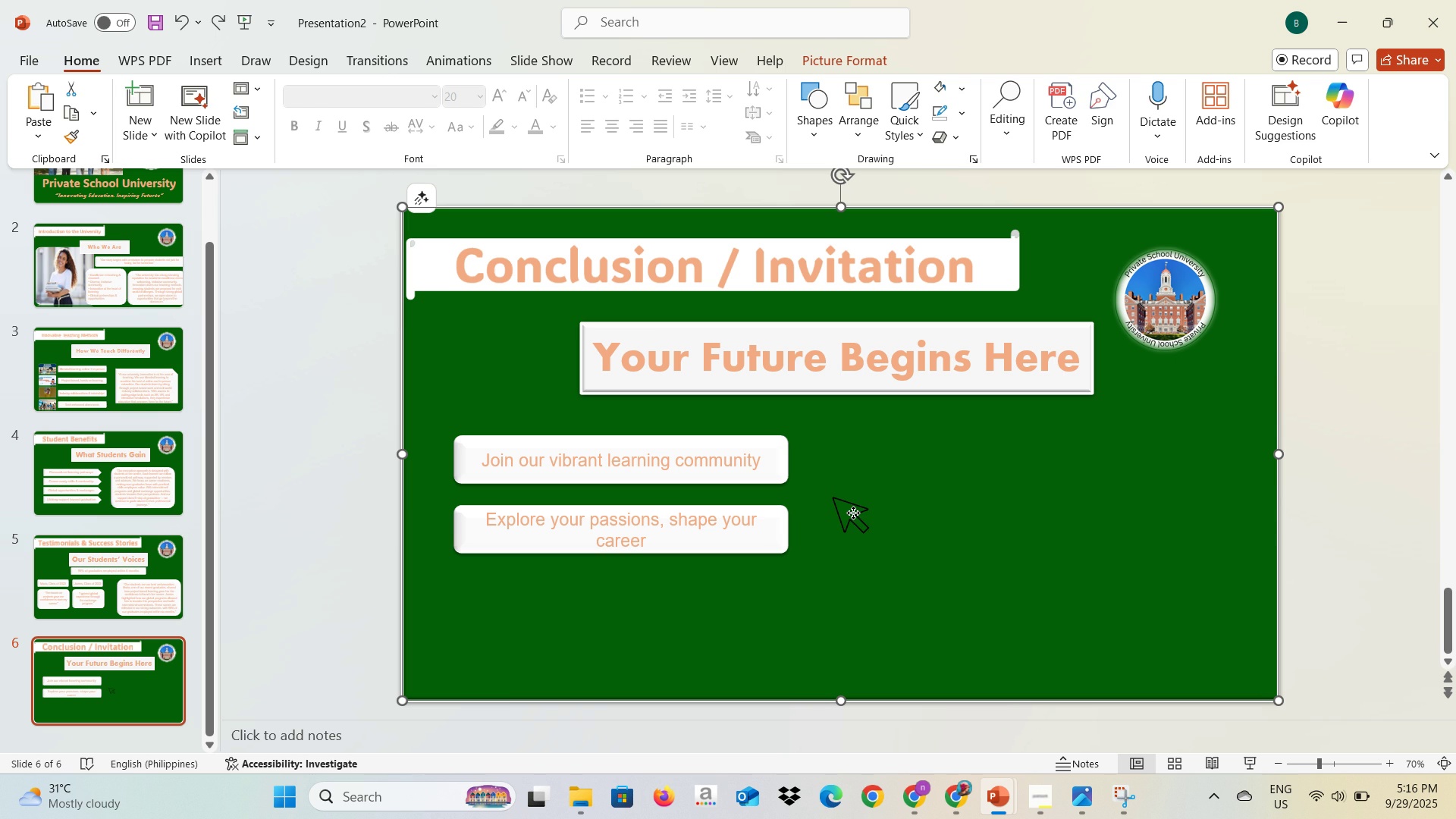 
double_click([853, 513])
 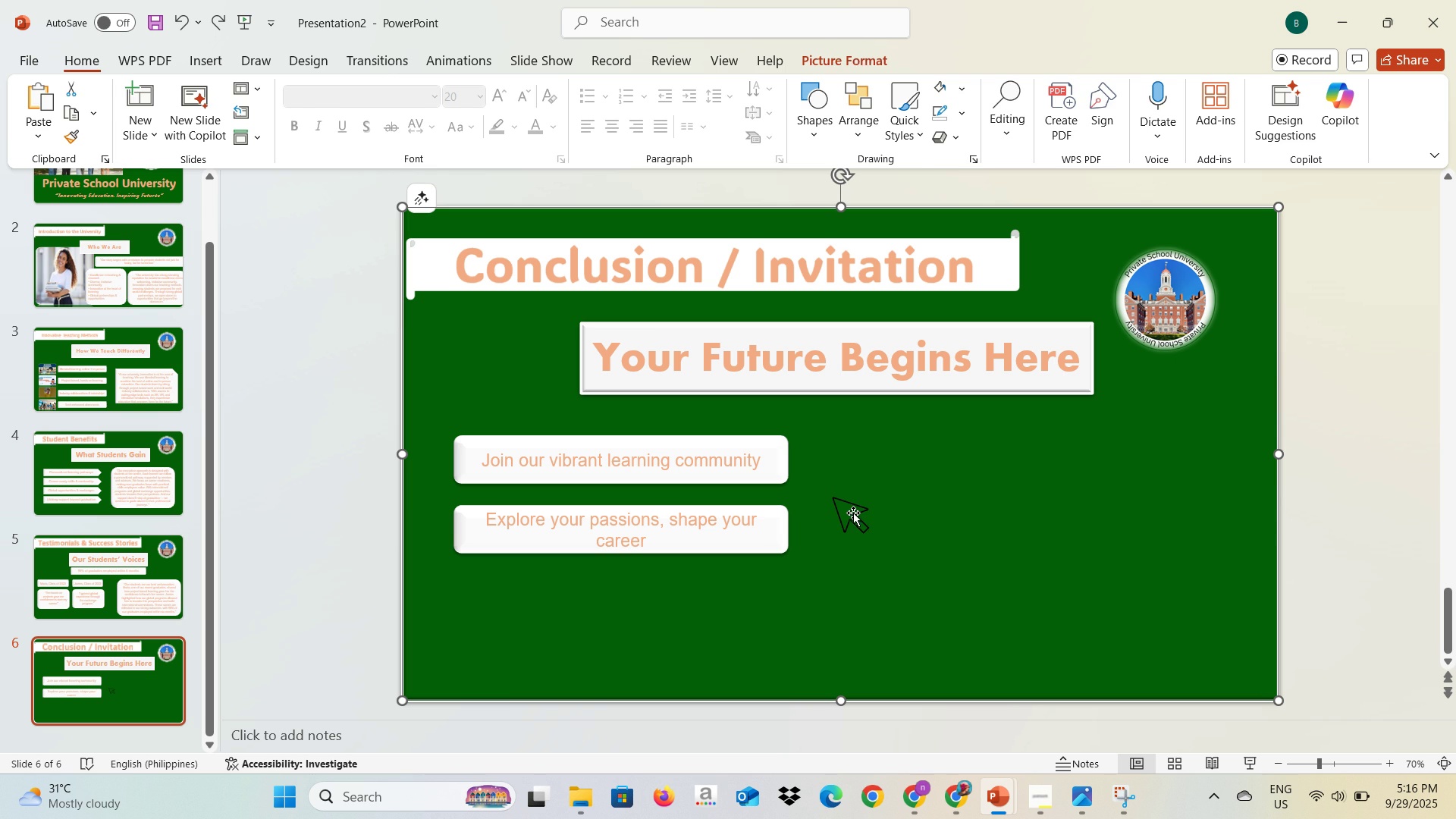 
triple_click([853, 513])
 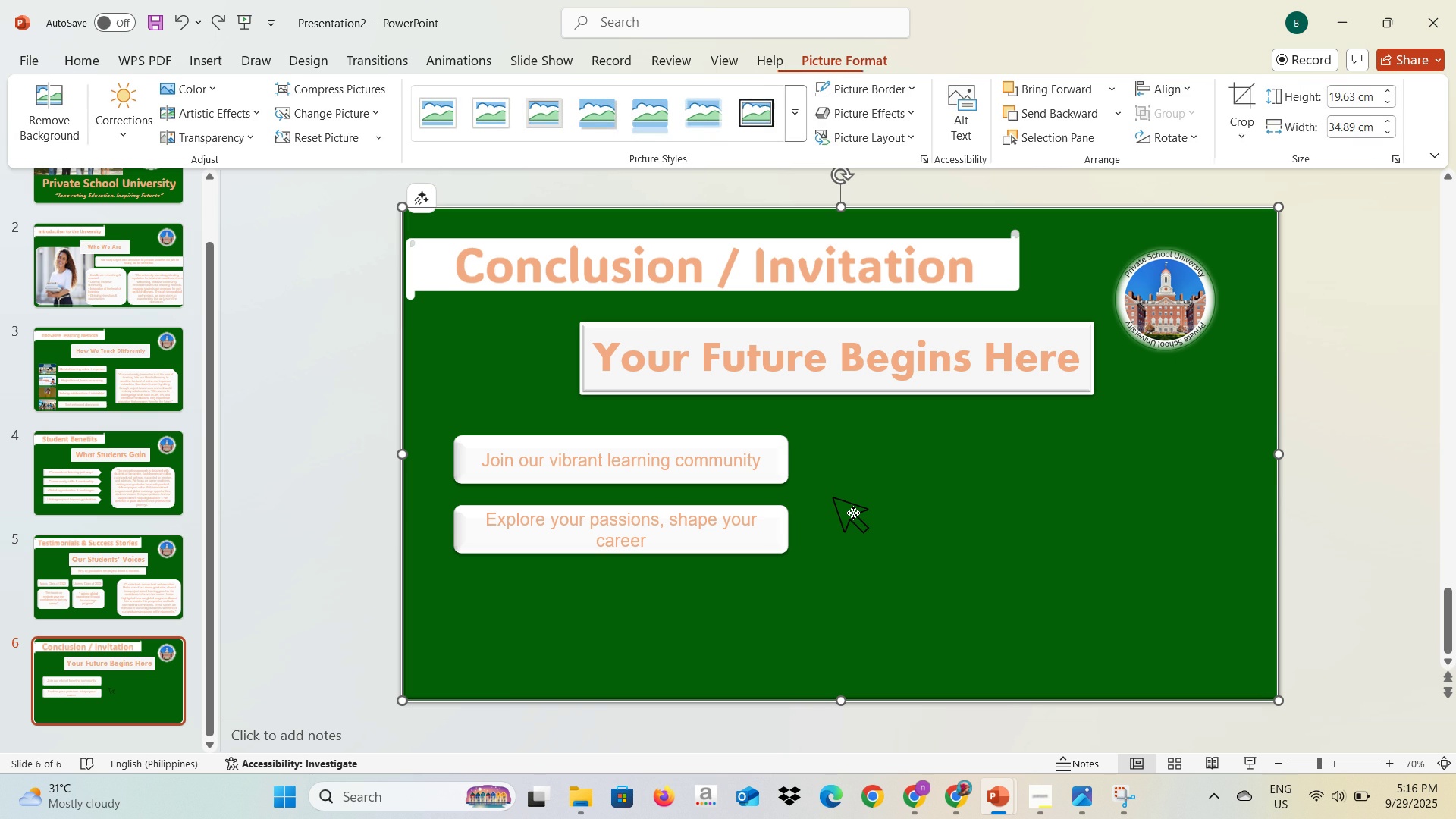 
triple_click([853, 513])
 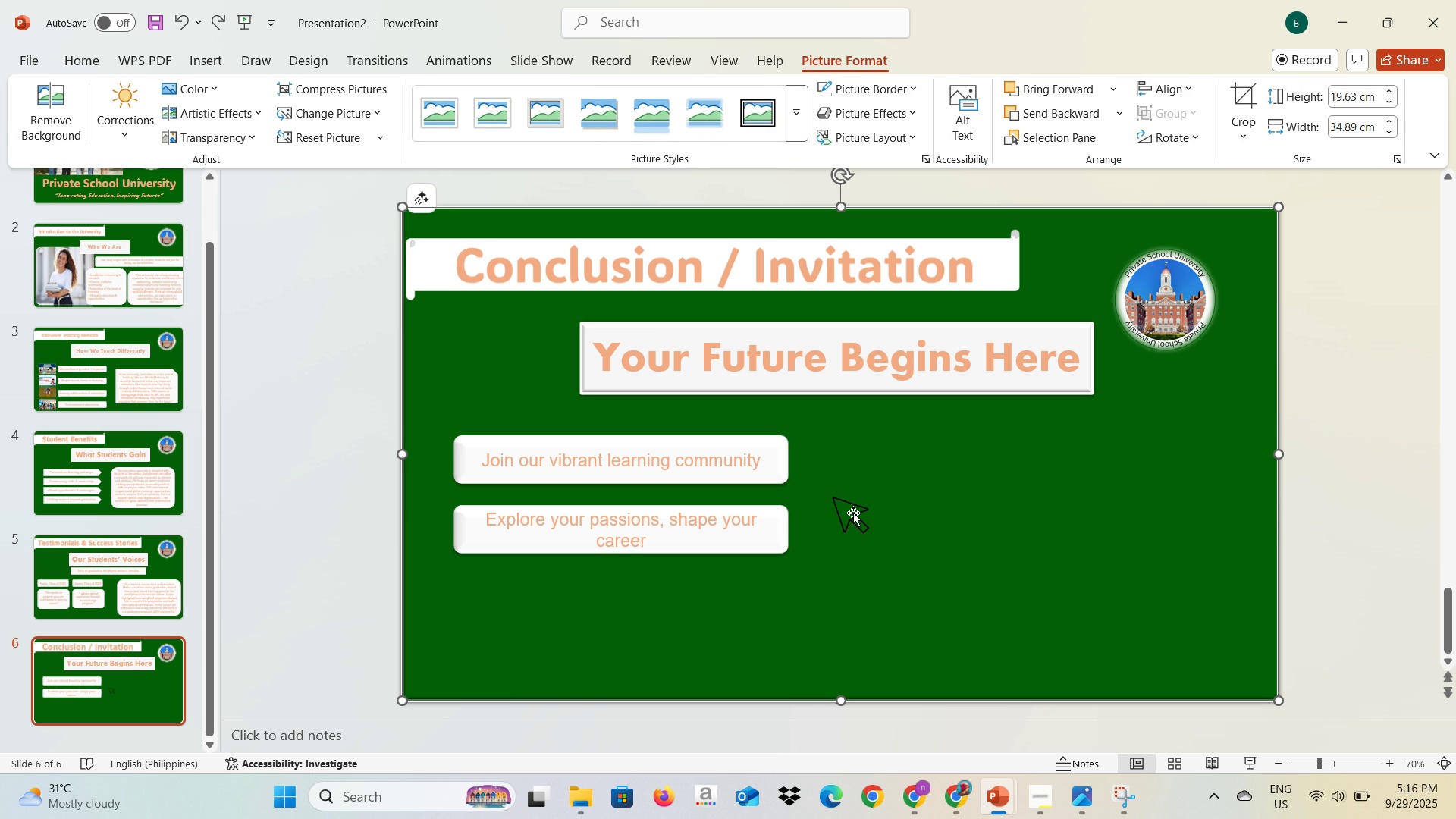 
triple_click([853, 513])
 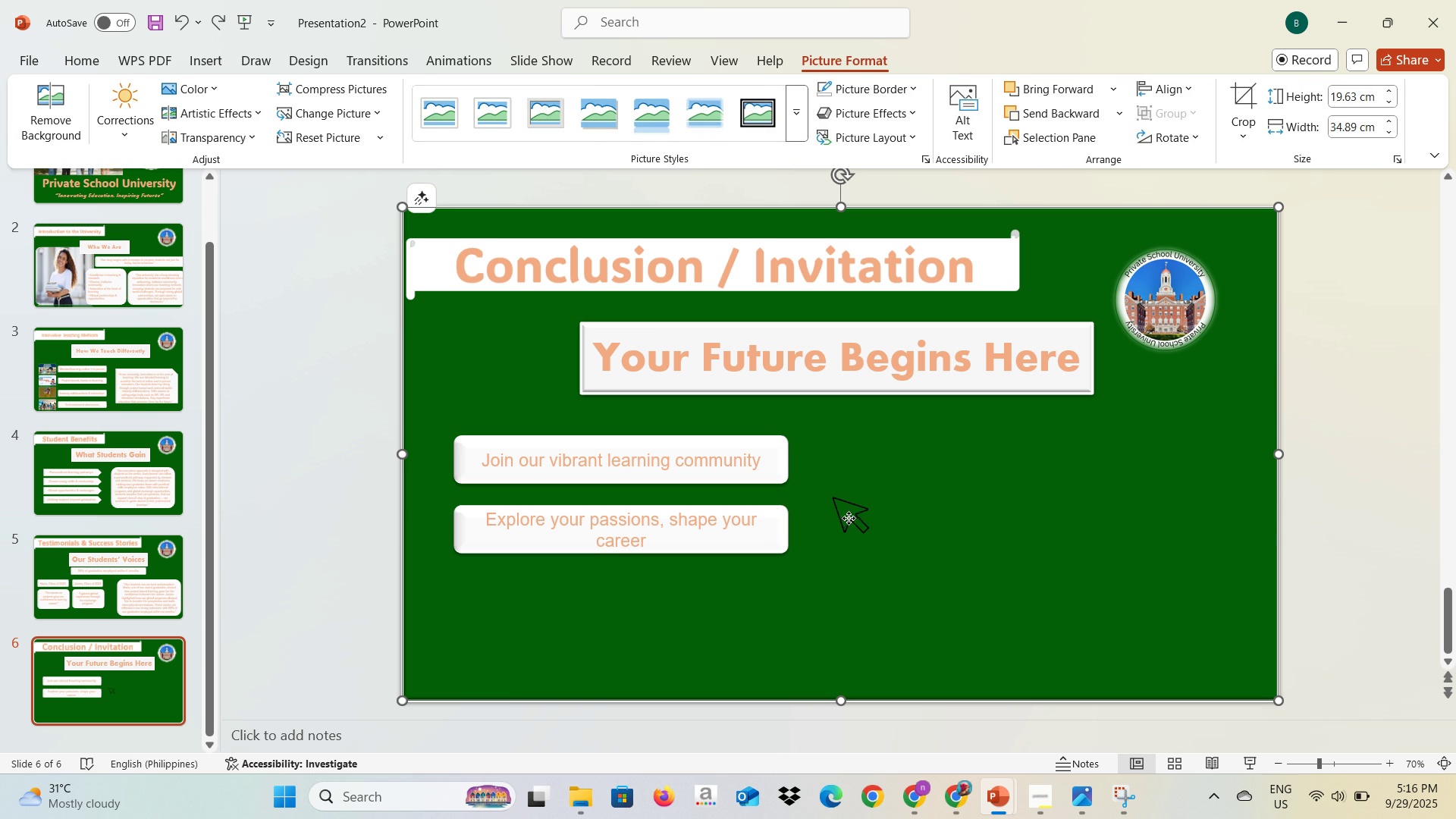 
triple_click([849, 518])
 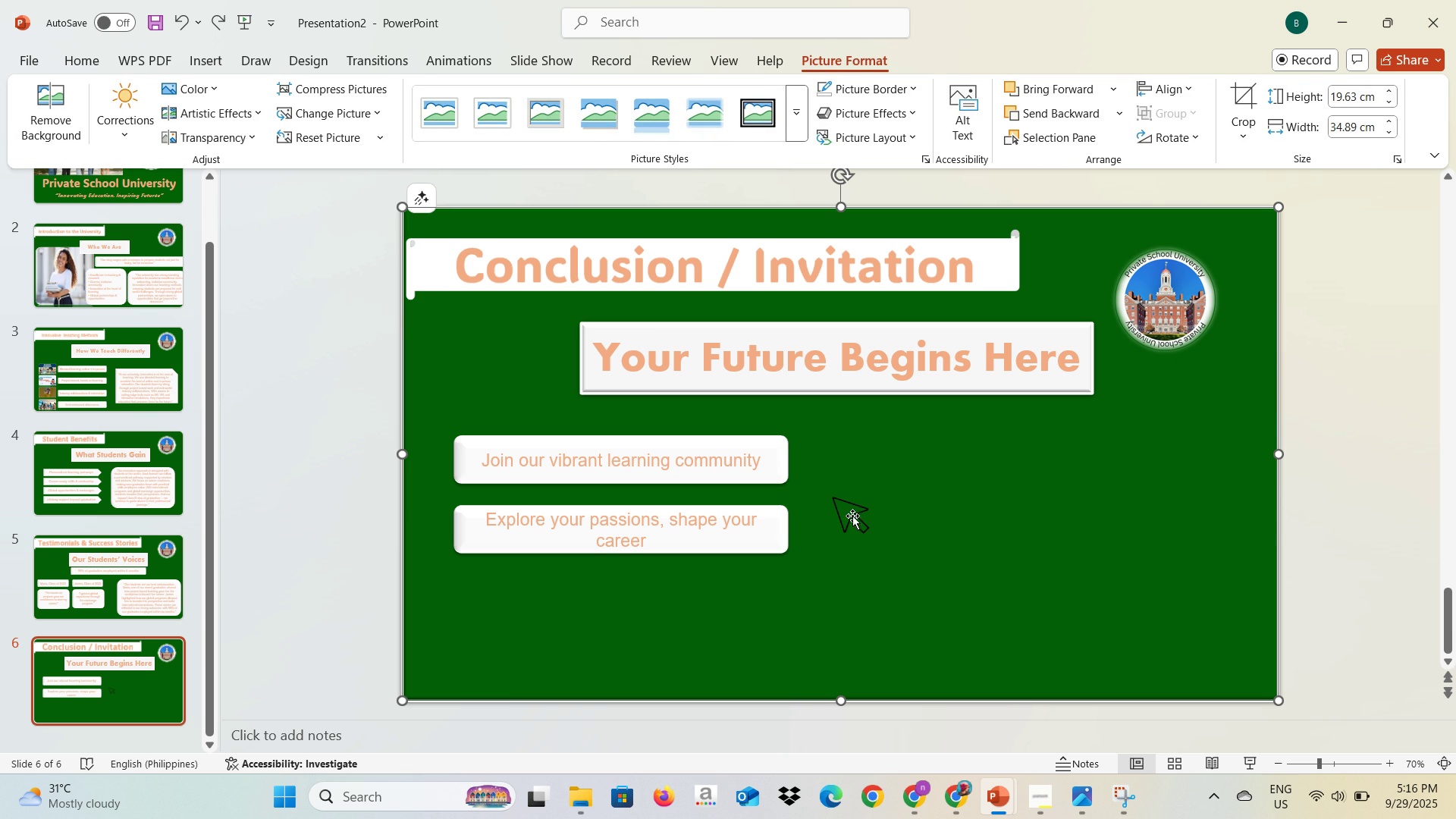 
triple_click([852, 516])
 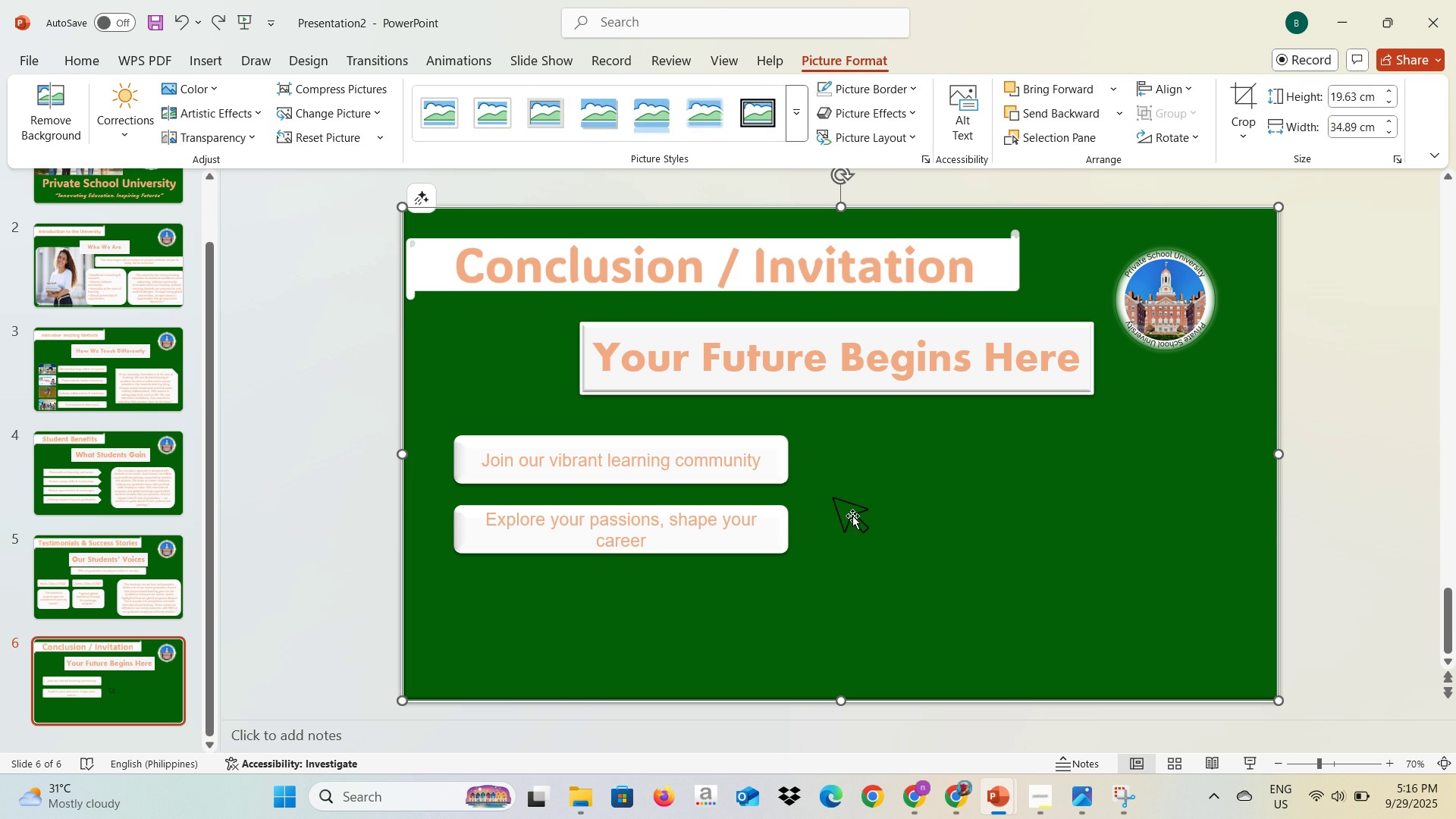 
triple_click([852, 516])
 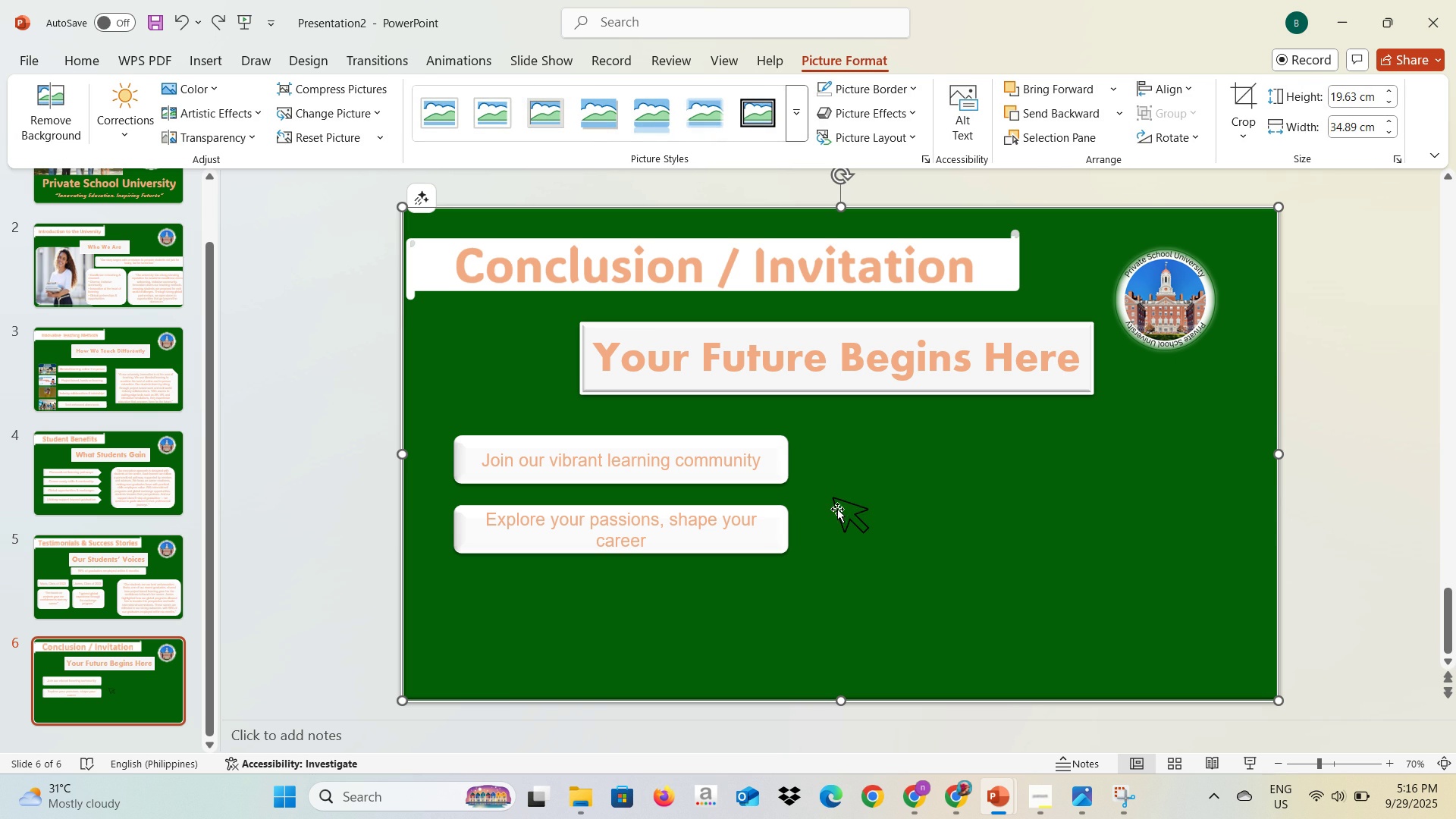 
triple_click([837, 509])
 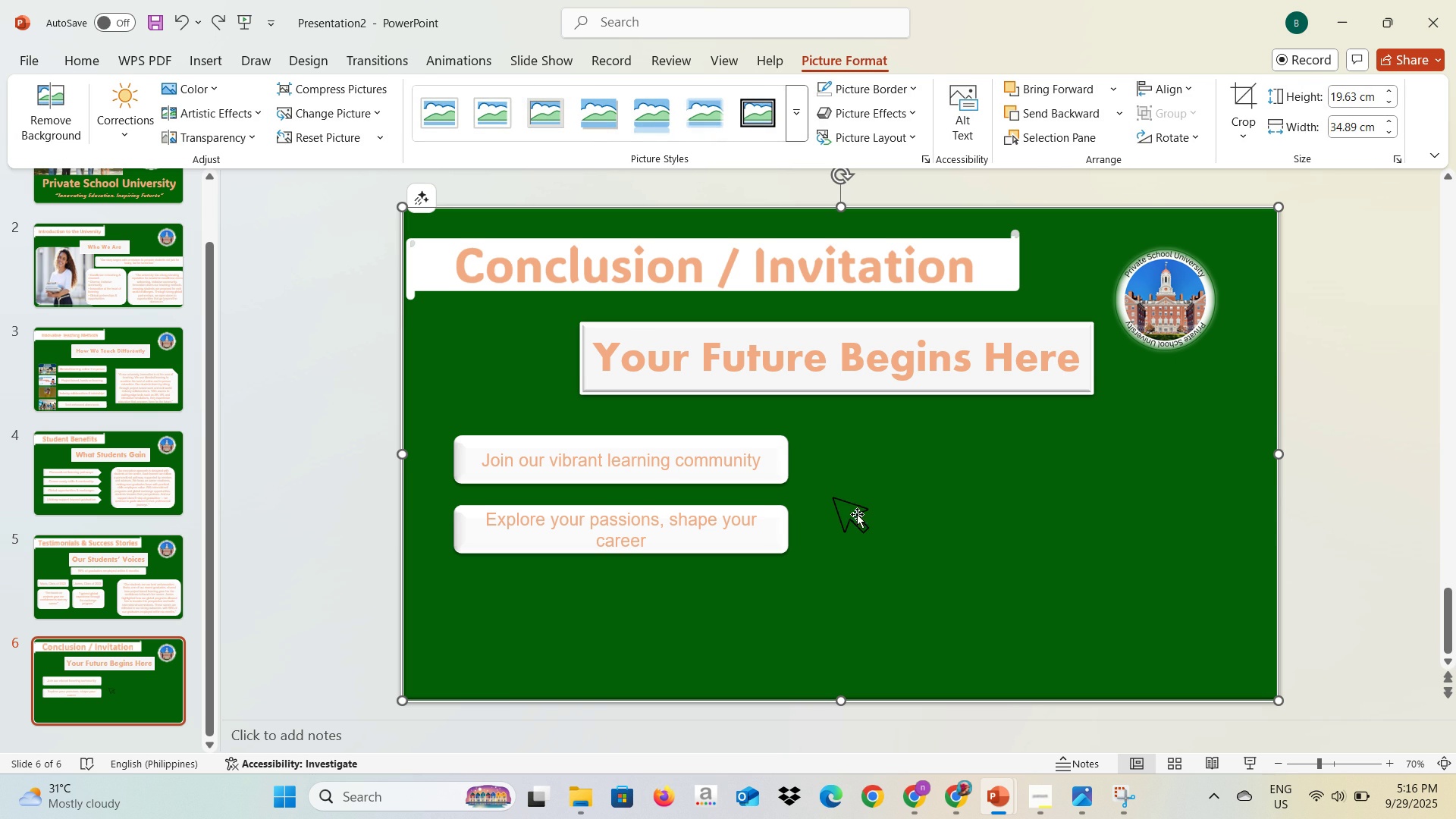 
triple_click([857, 514])
 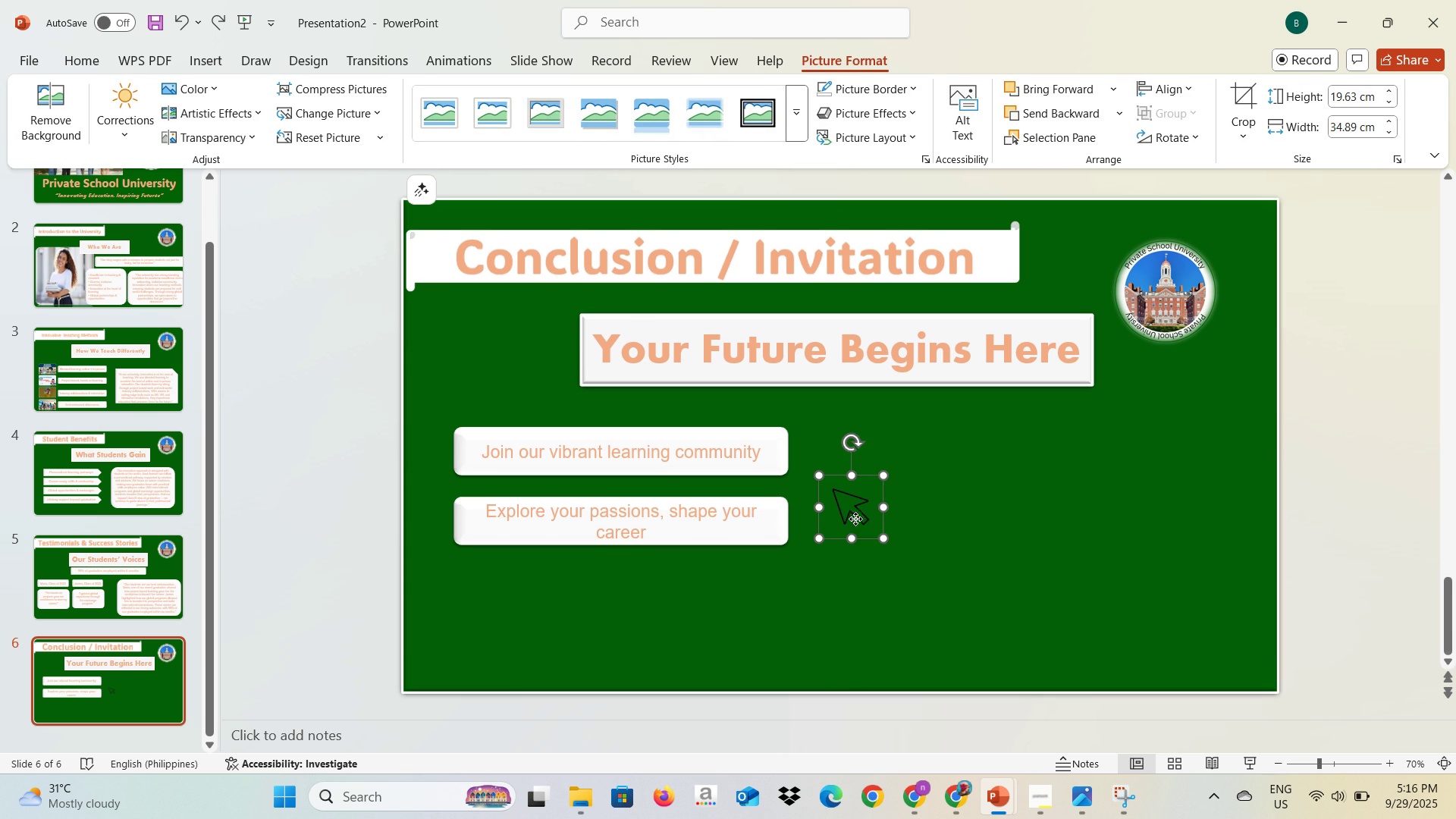 
triple_click([858, 518])
 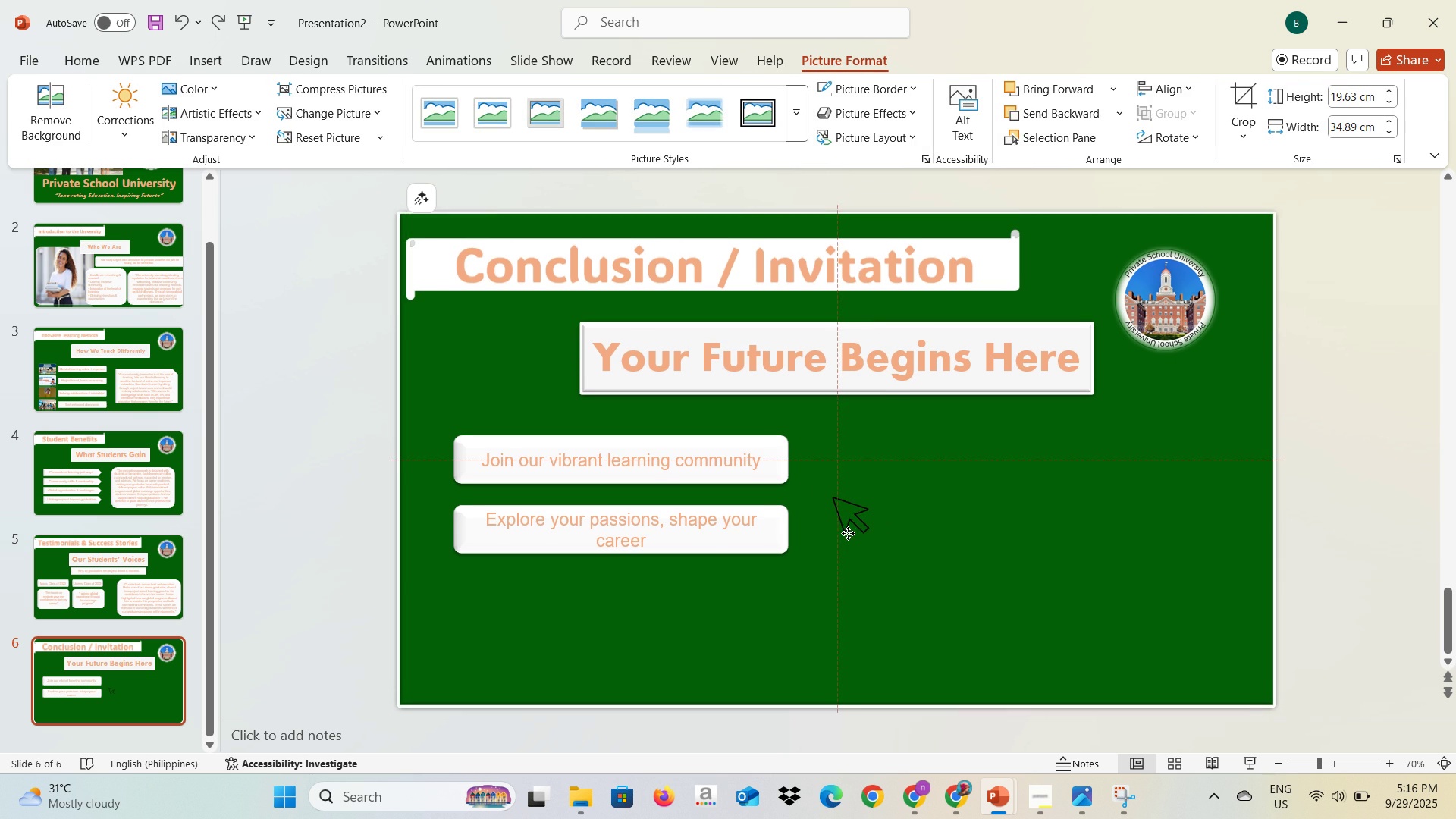 
key(Control+Z)
 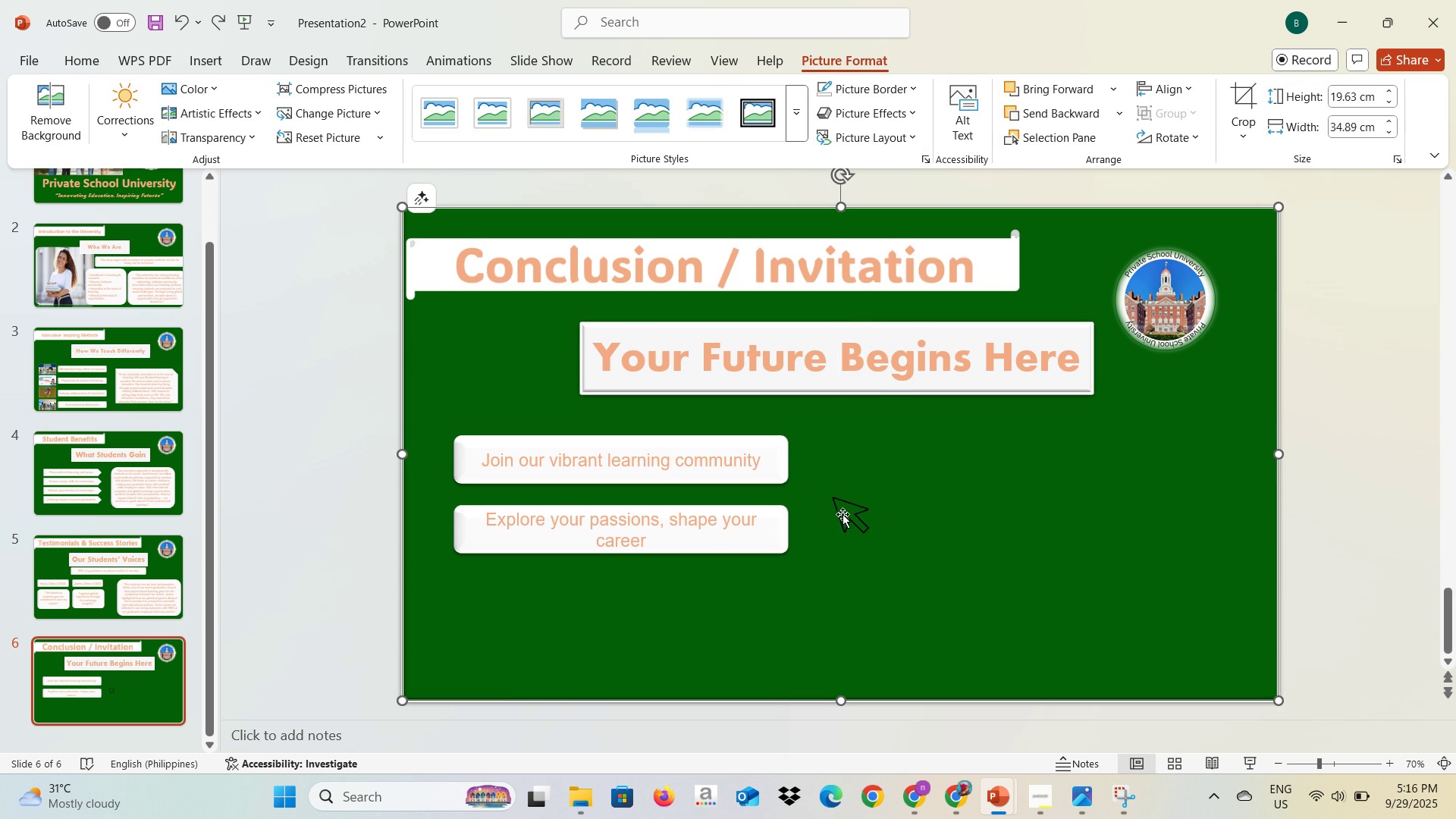 
double_click([843, 514])
 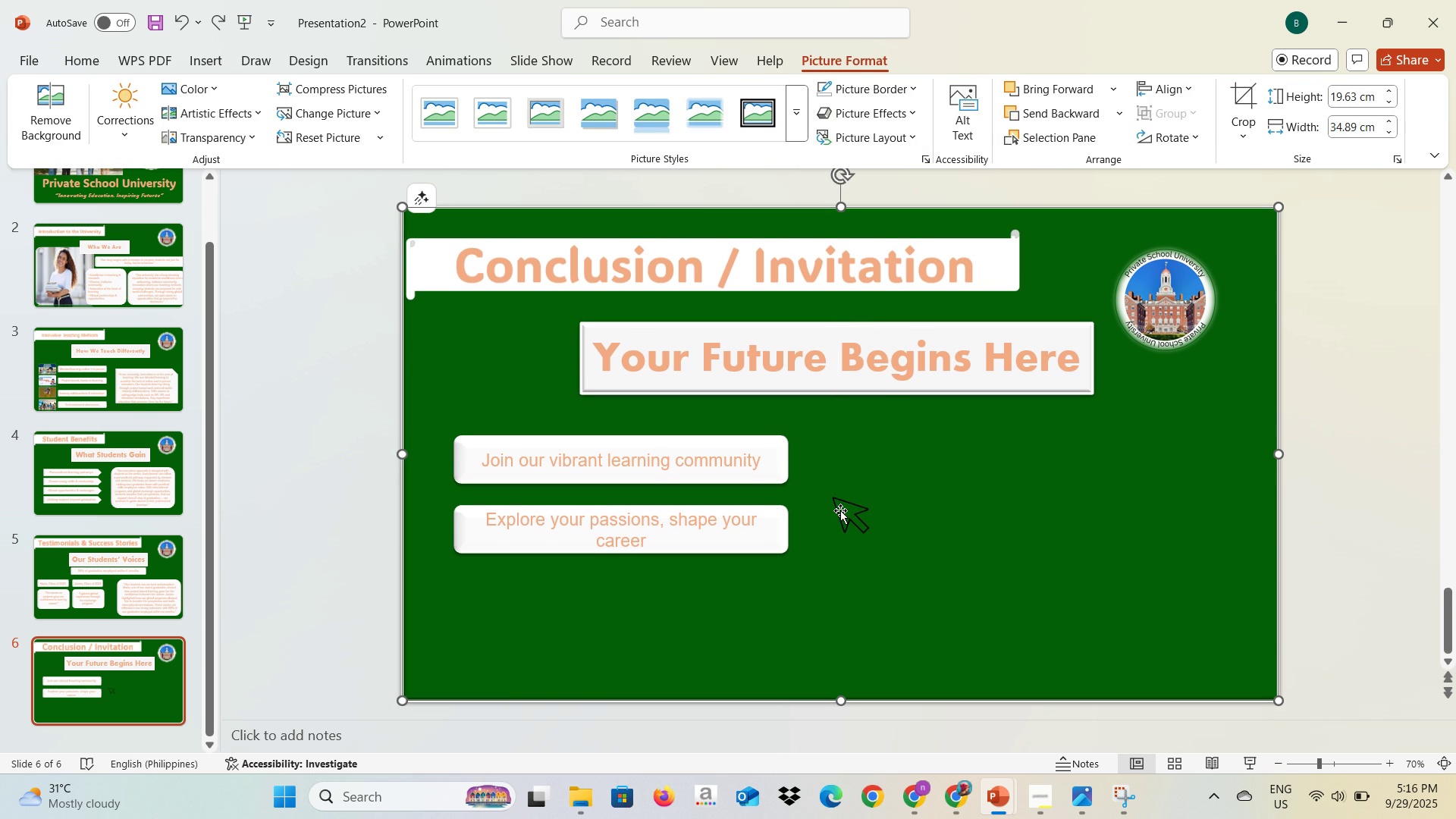 
triple_click([840, 511])
 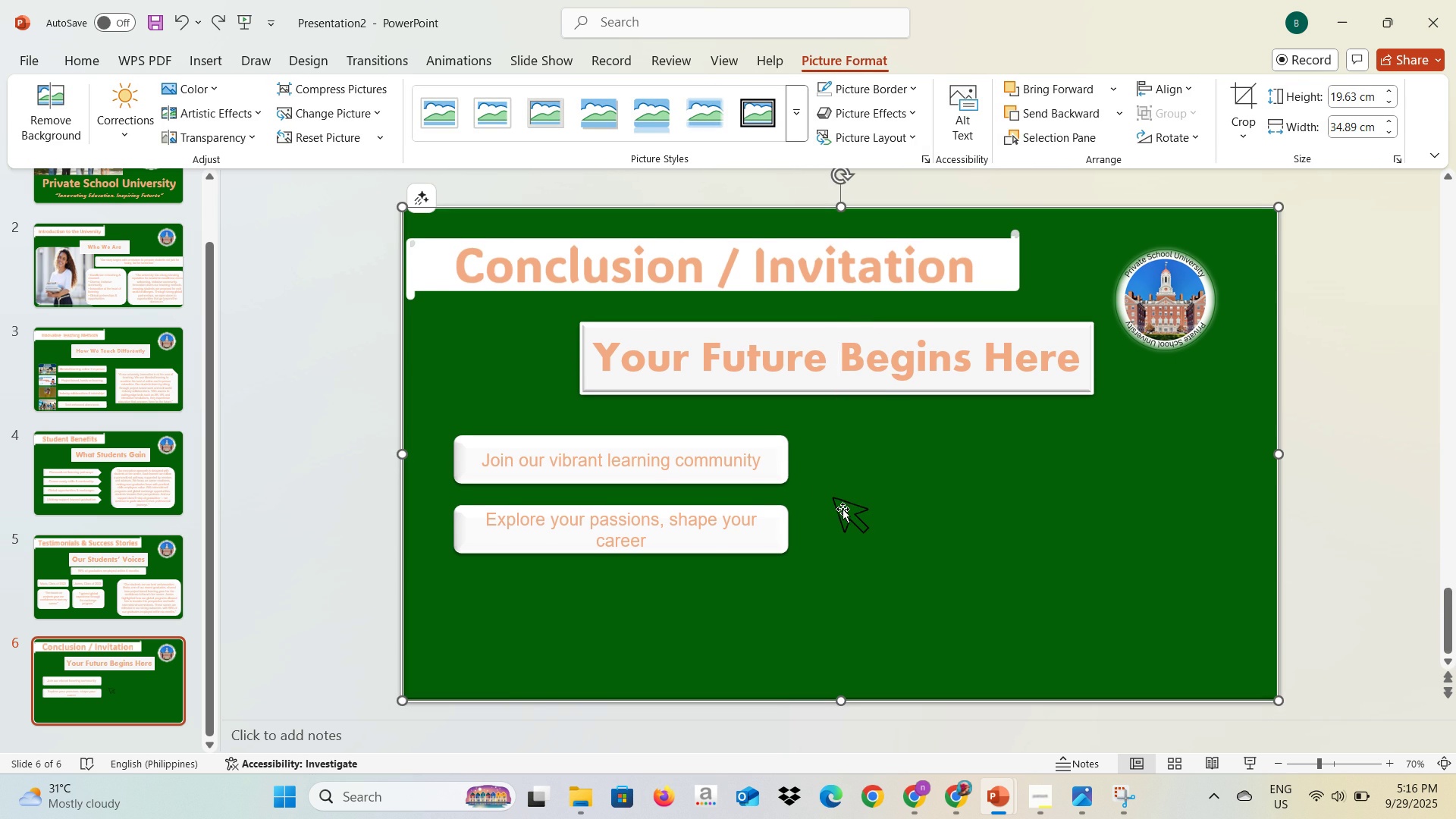 
triple_click([842, 509])
 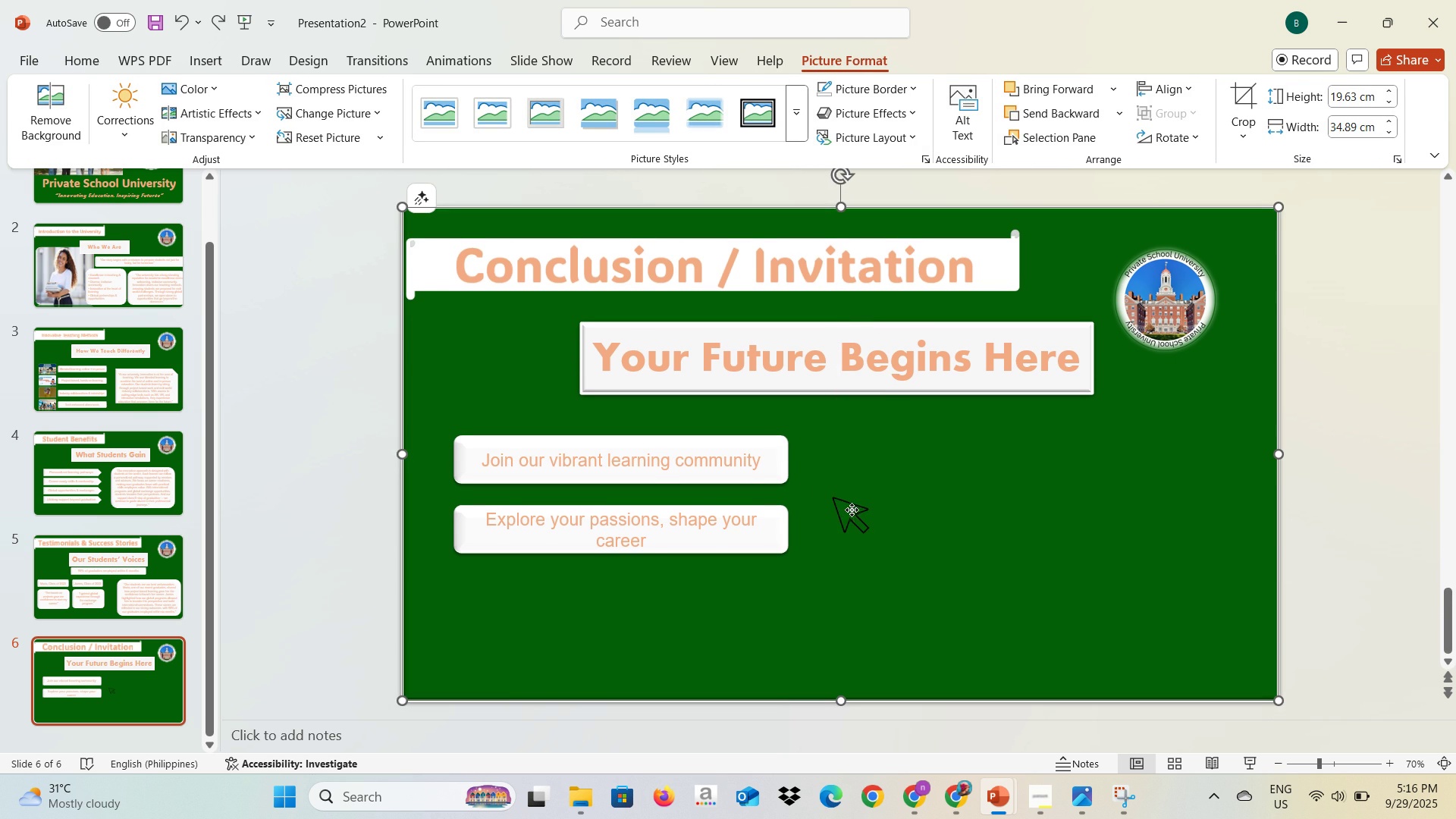 
triple_click([852, 510])
 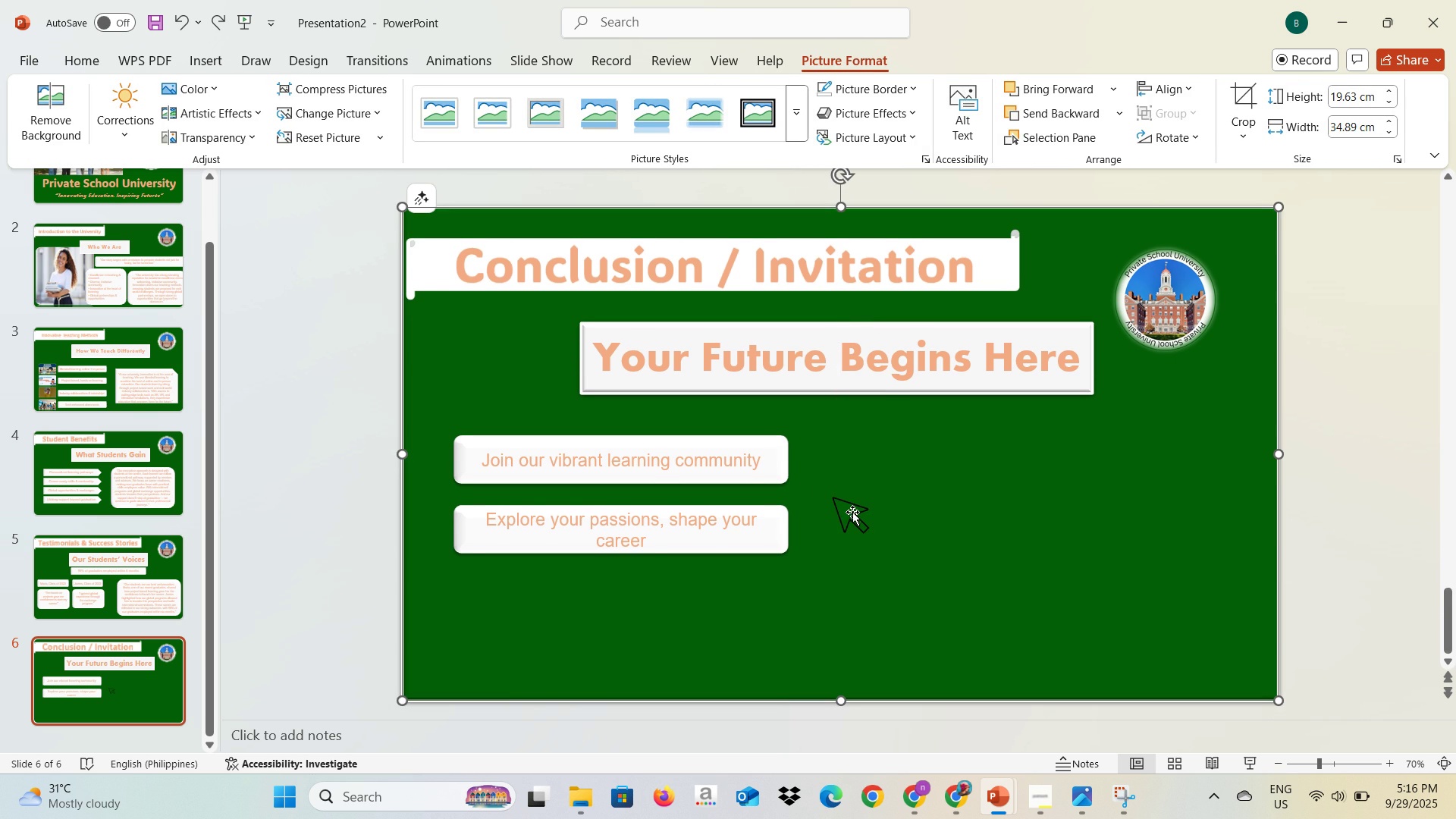 
triple_click([852, 512])
 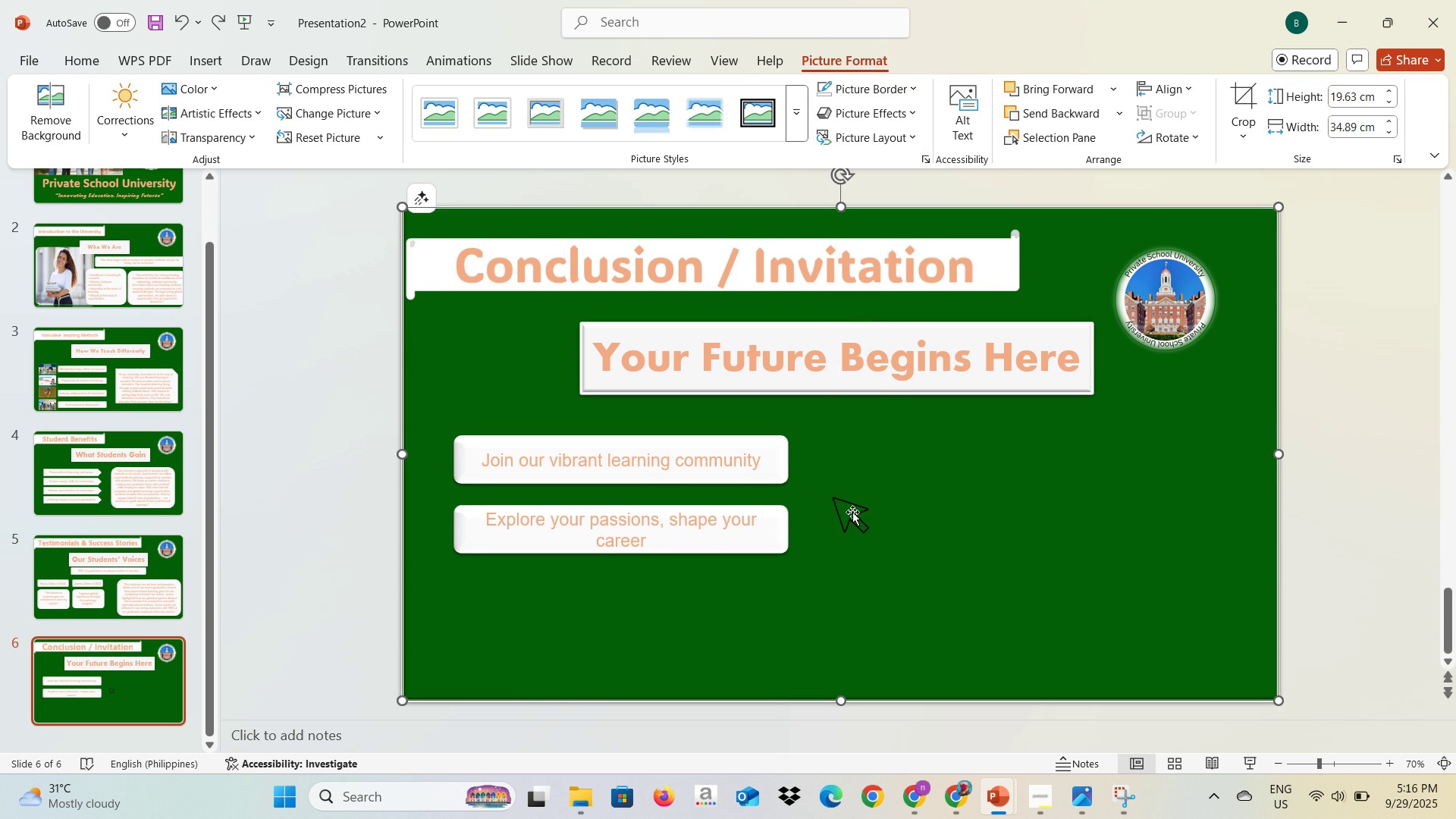 
triple_click([852, 512])
 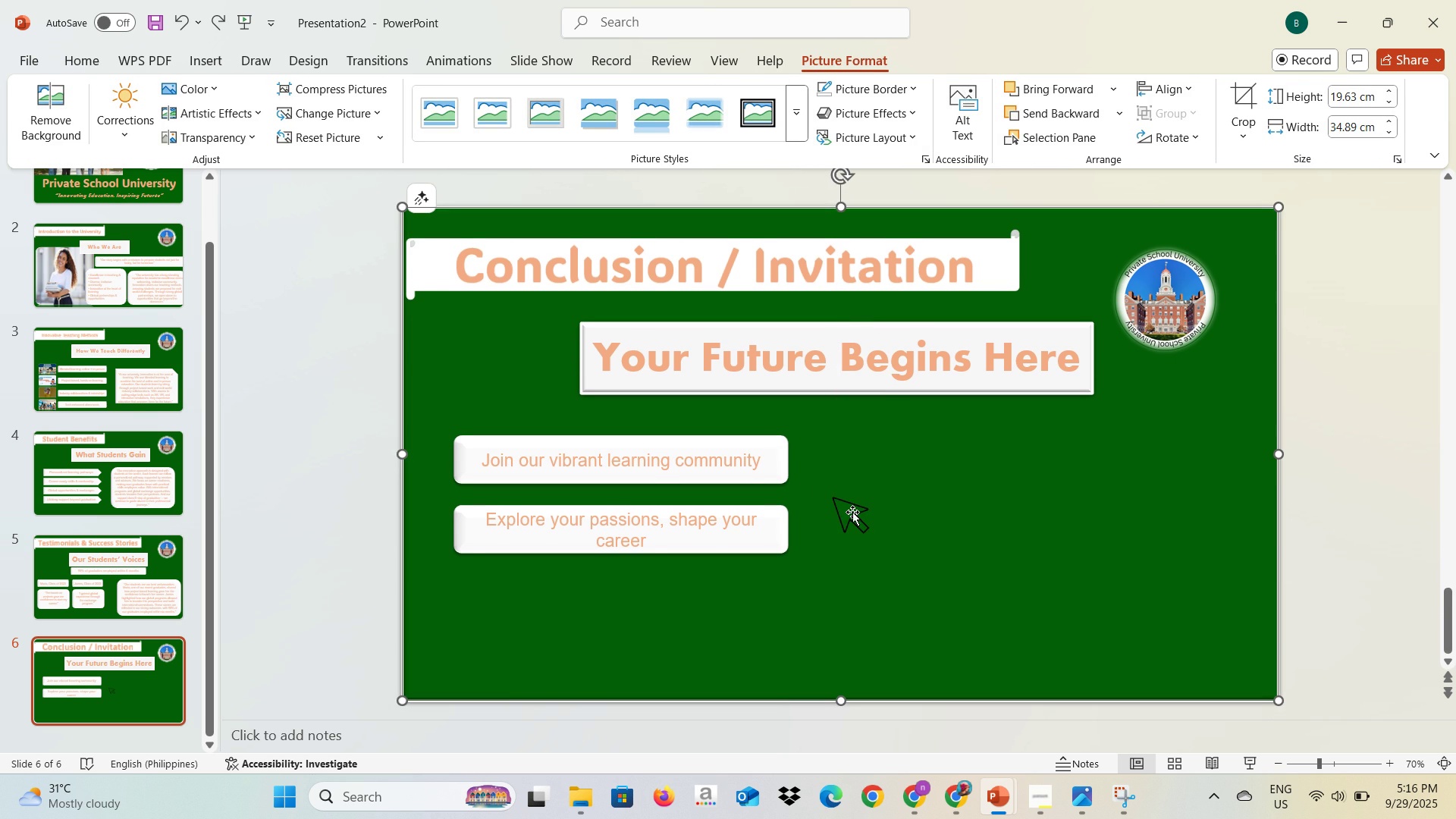 
triple_click([852, 512])
 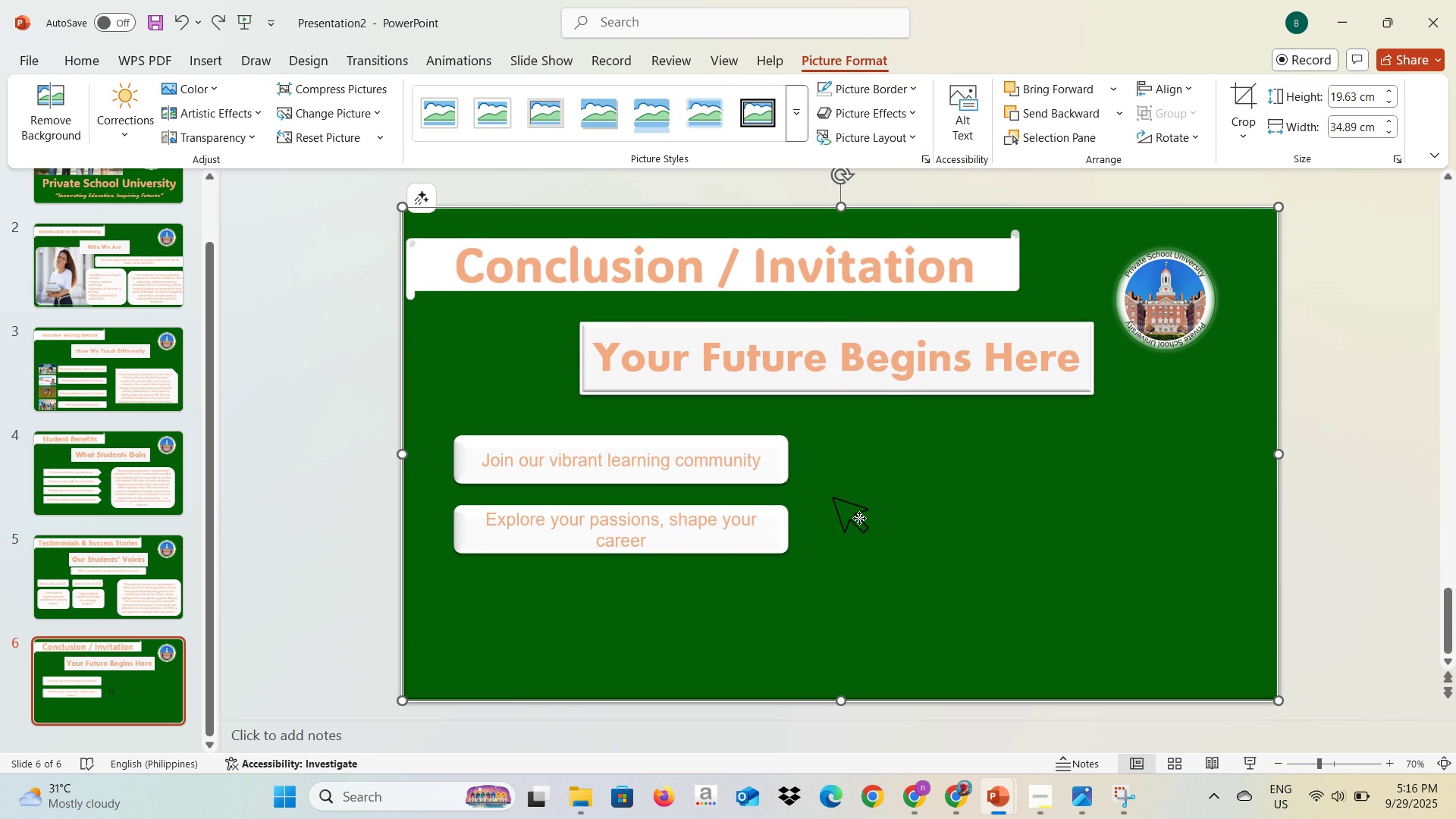 
triple_click([859, 518])
 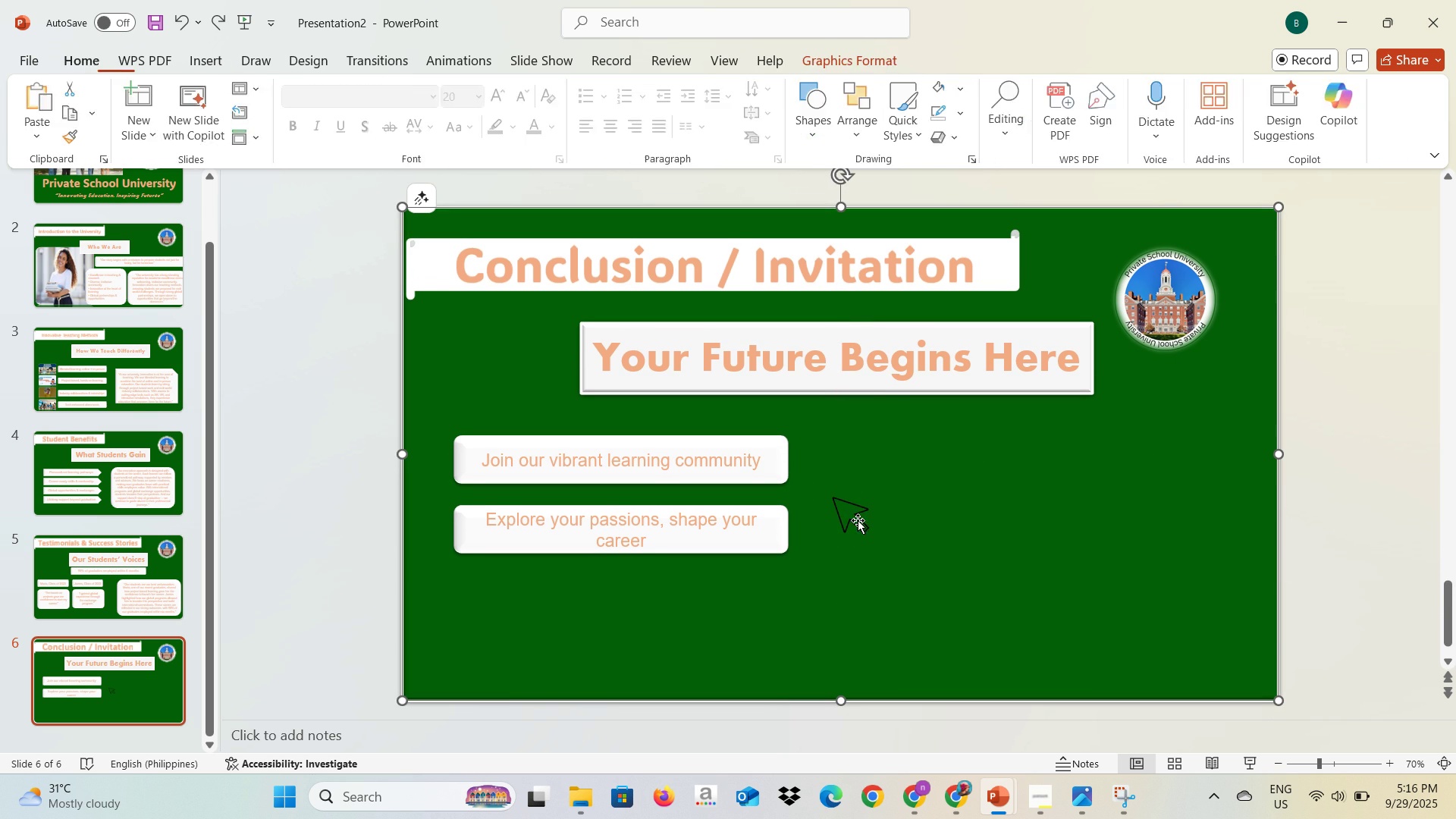 
triple_click([858, 520])
 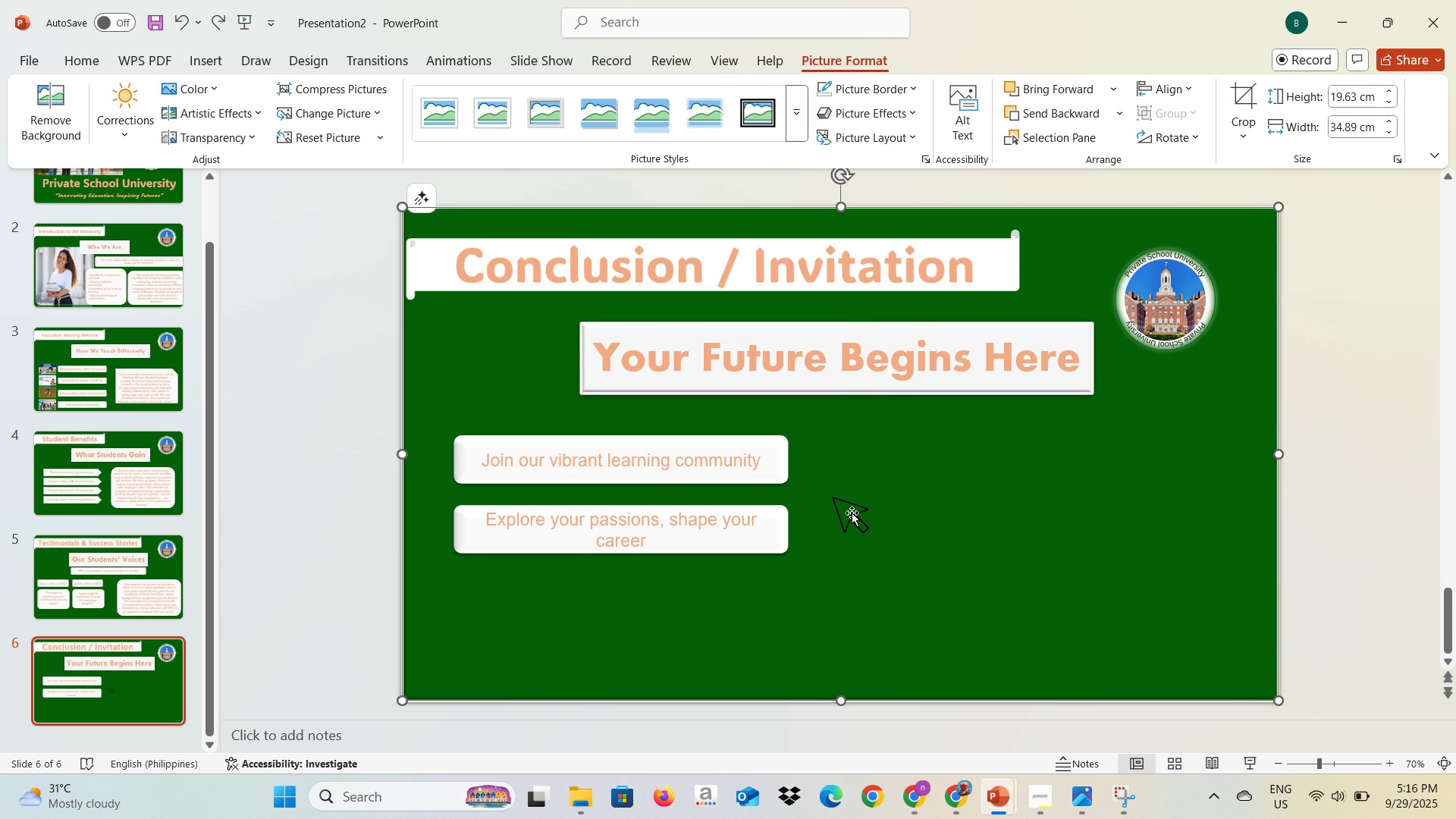 
triple_click([852, 513])
 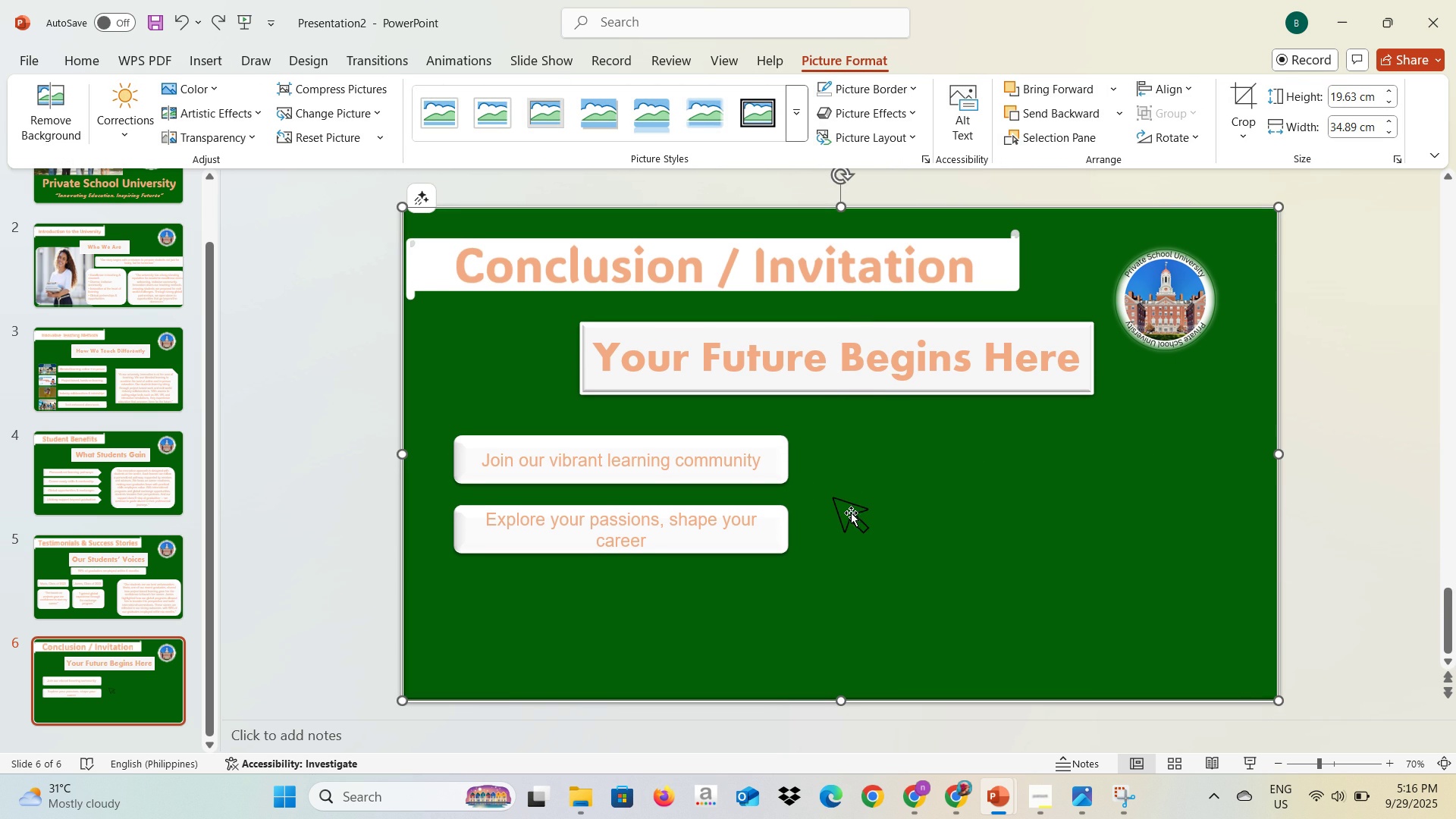 
triple_click([851, 513])
 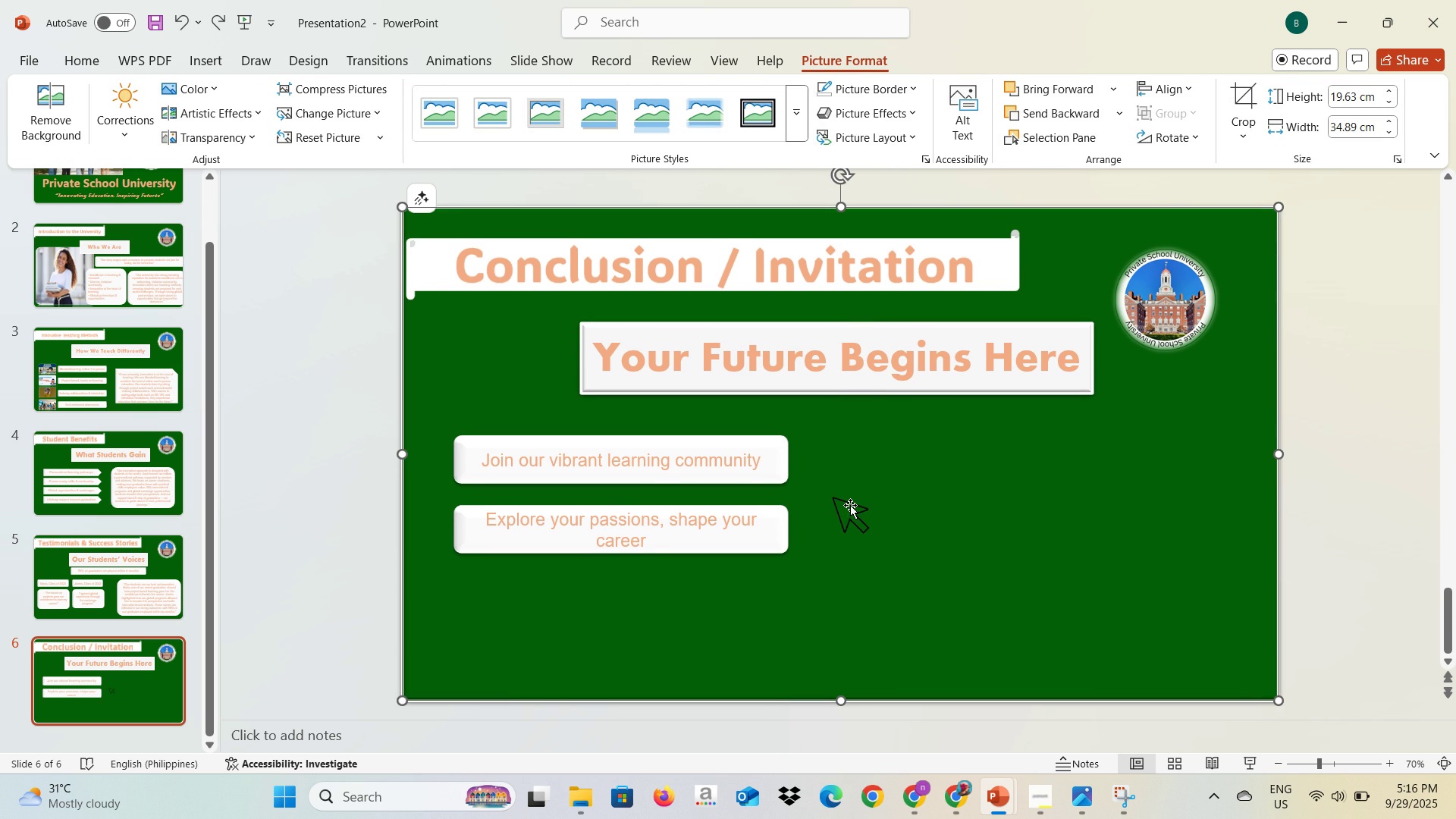 
triple_click([850, 505])
 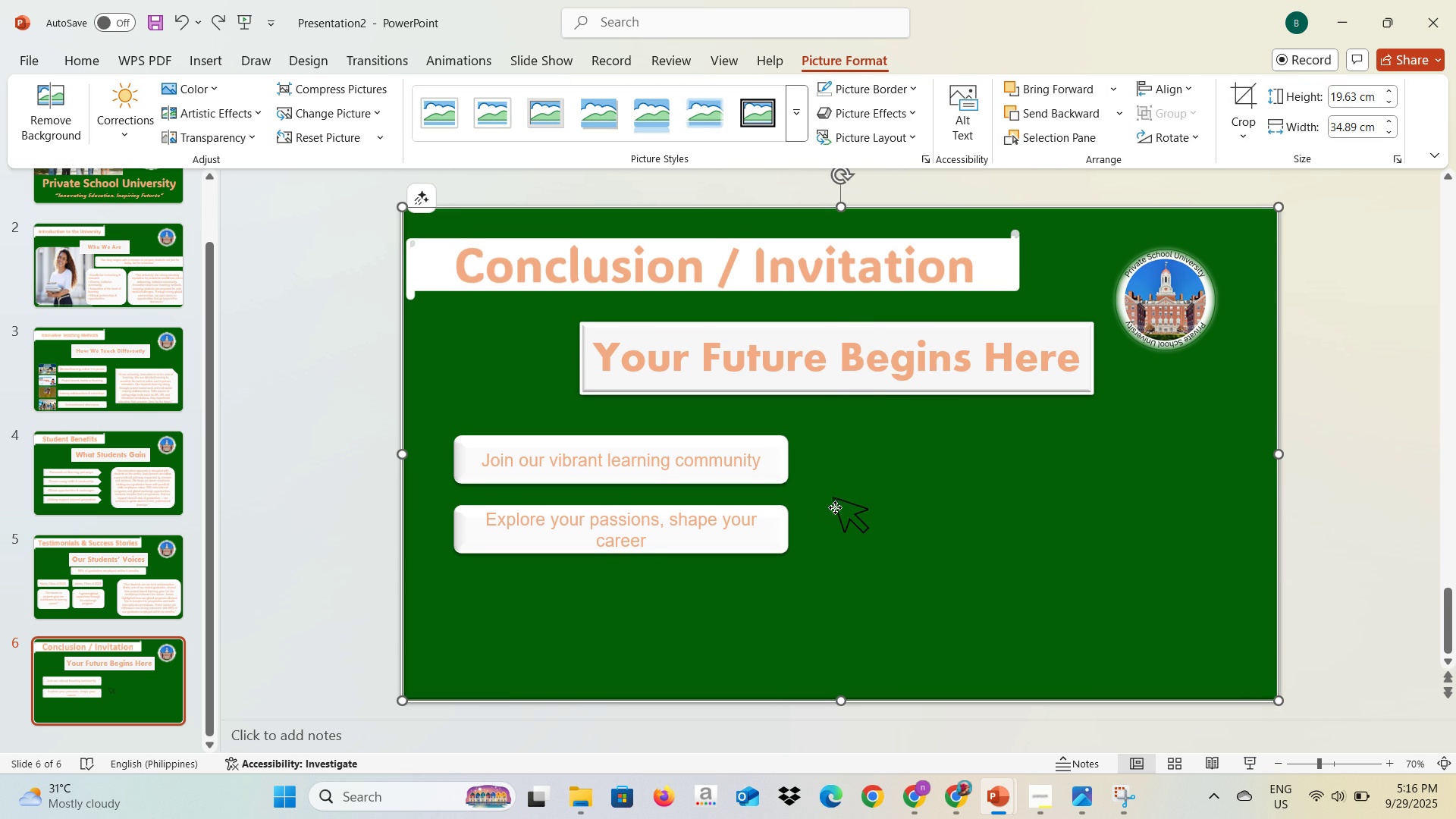 
double_click([835, 507])
 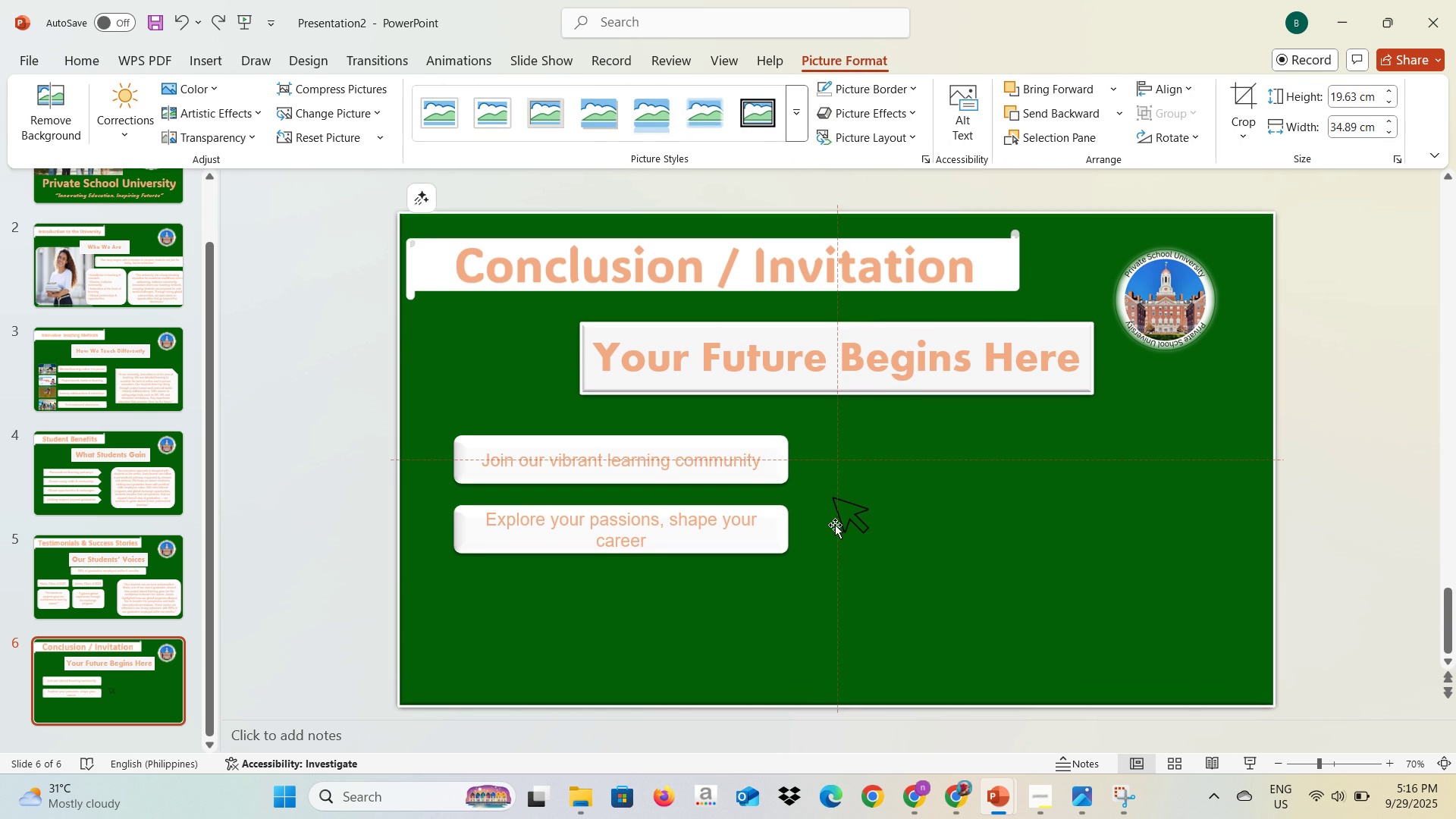 
key(Control+Z)
 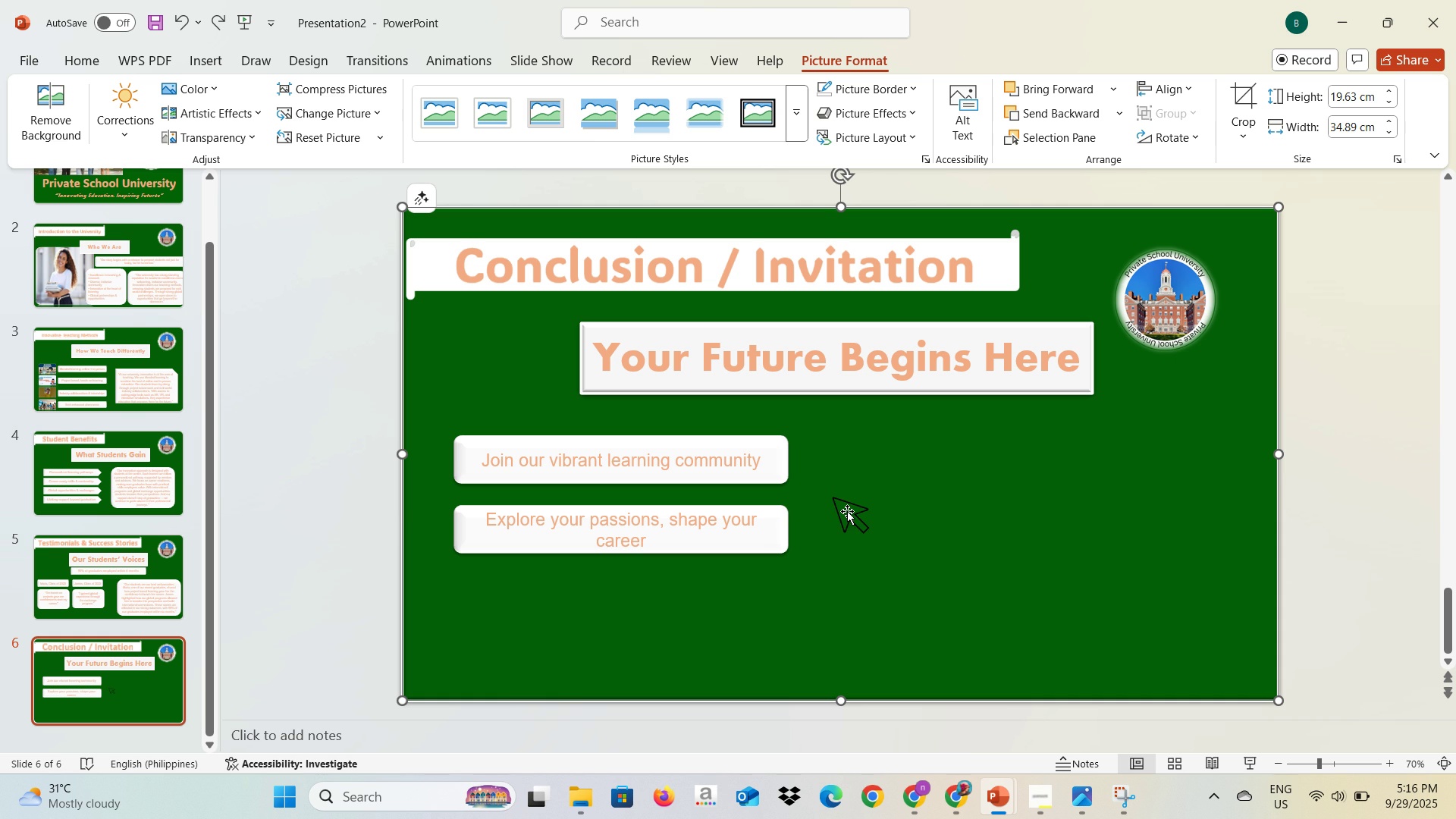 
double_click([847, 511])
 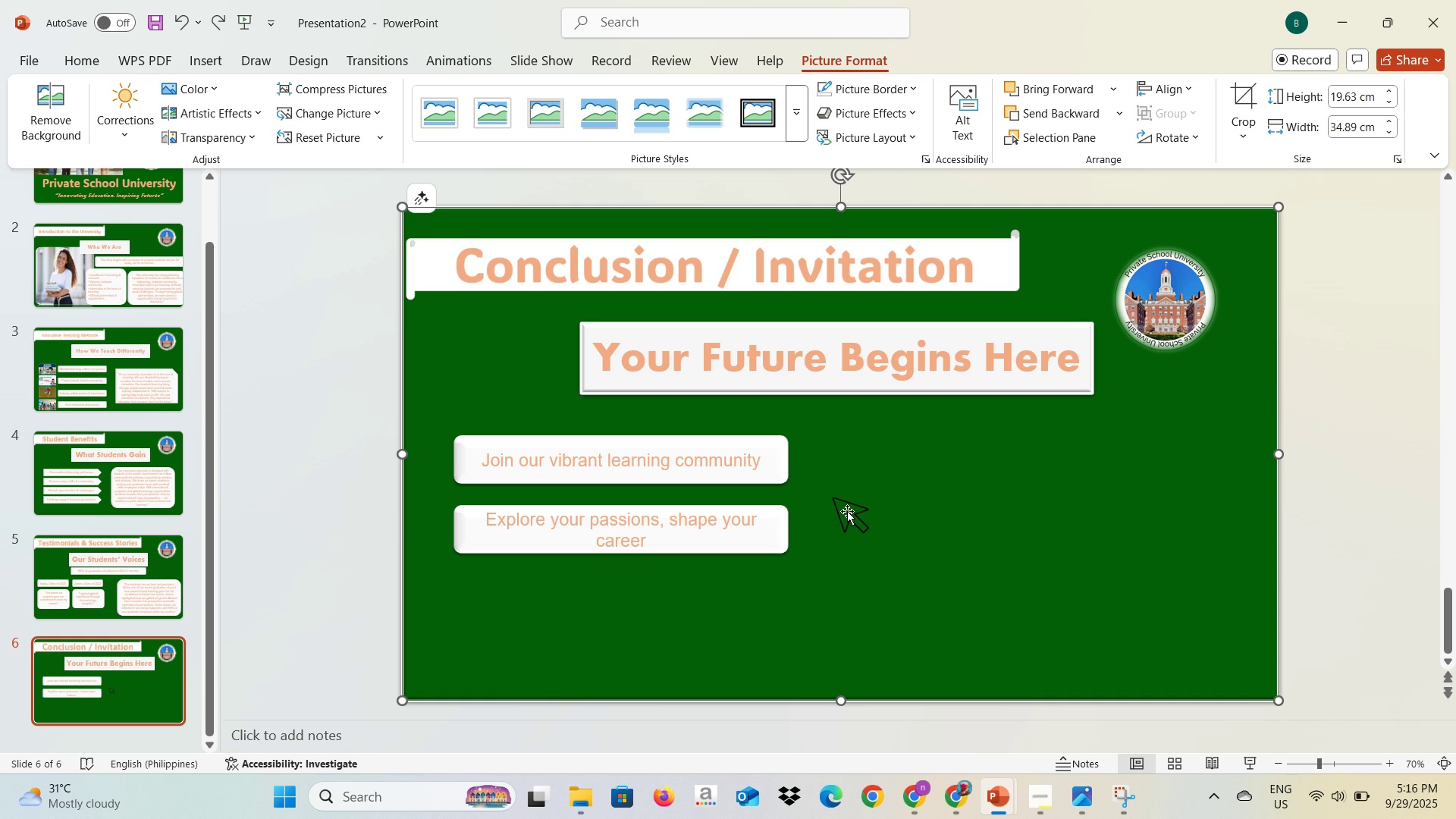 
triple_click([847, 511])
 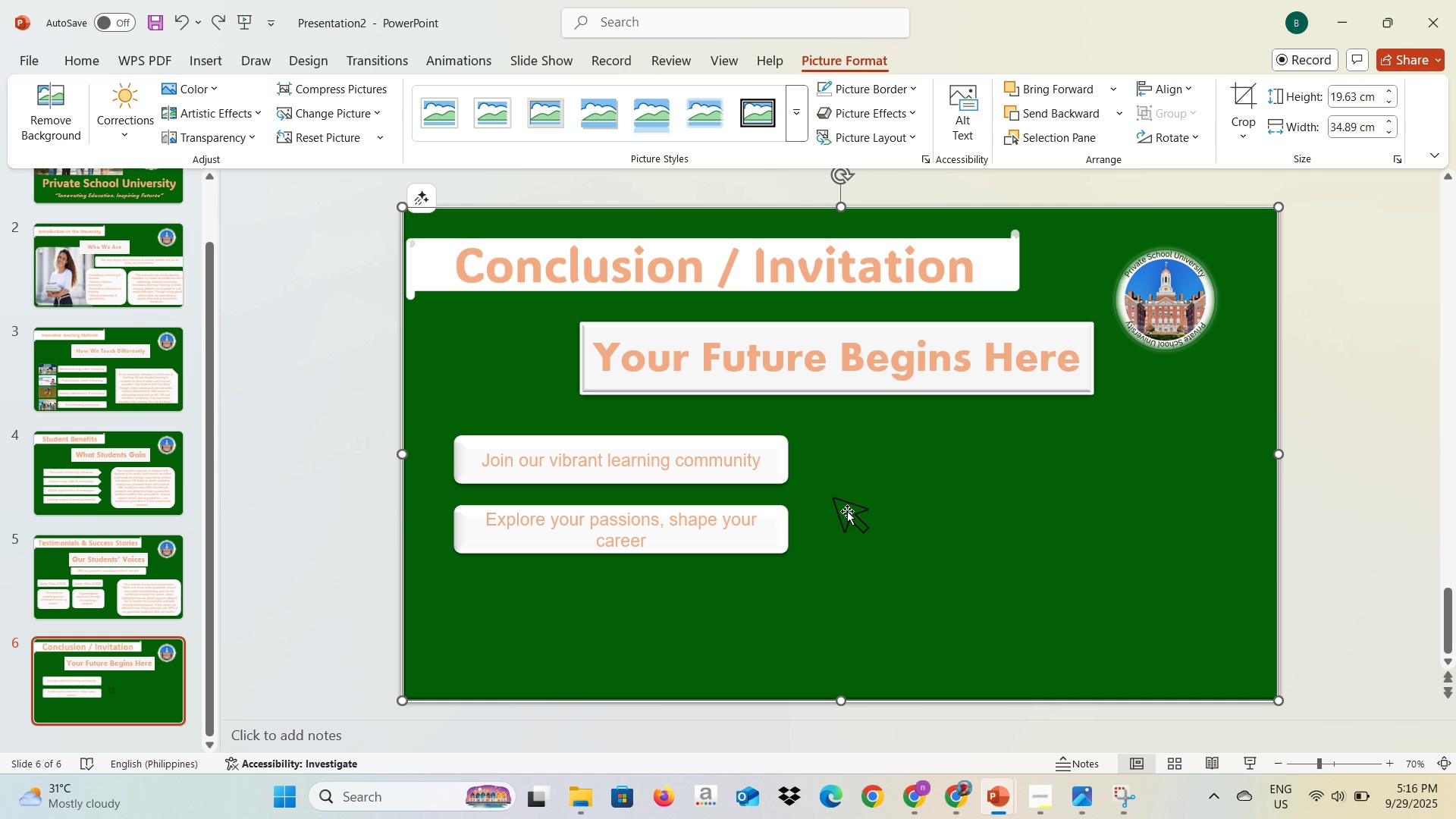 
triple_click([847, 511])
 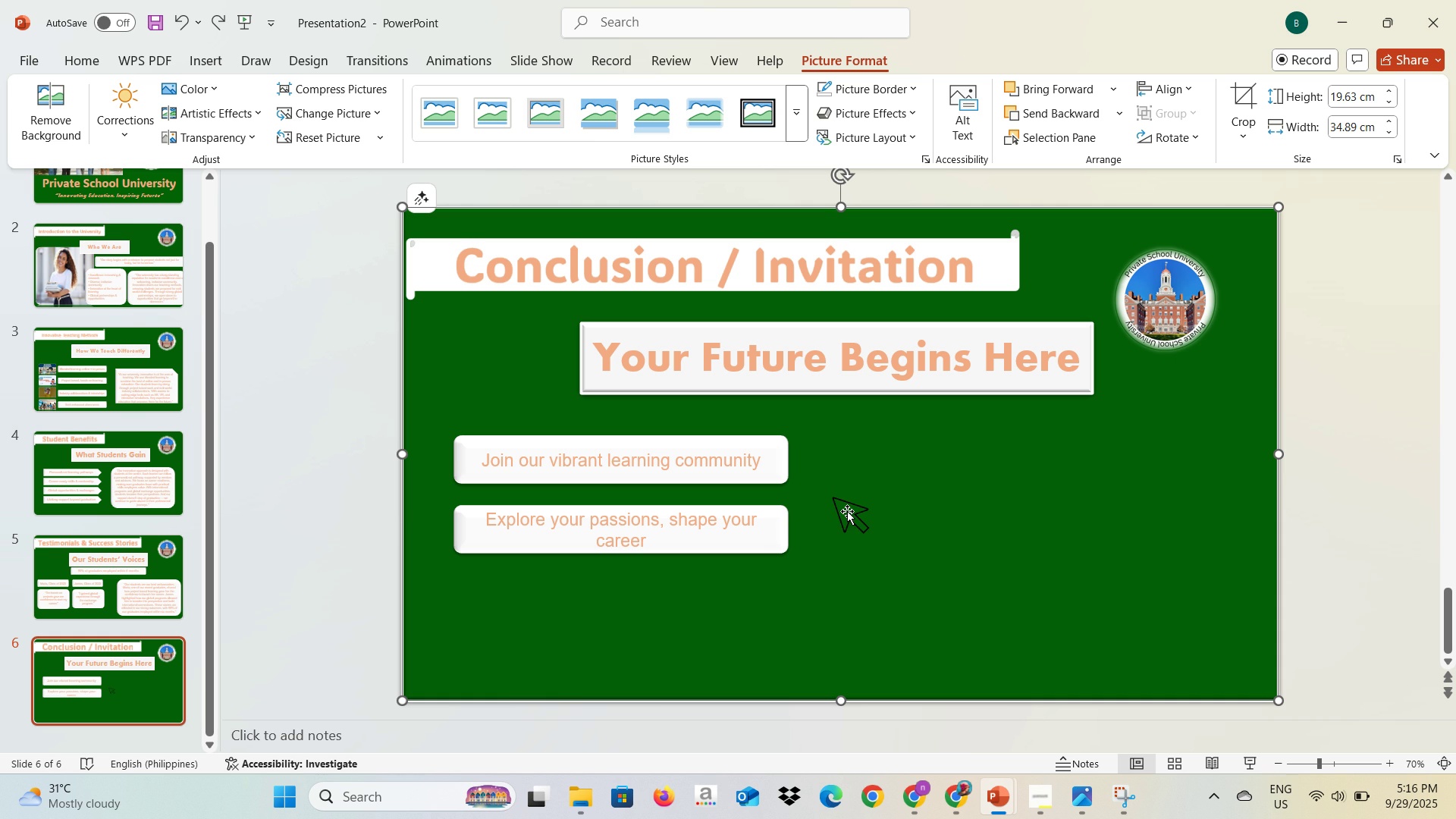 
triple_click([847, 511])
 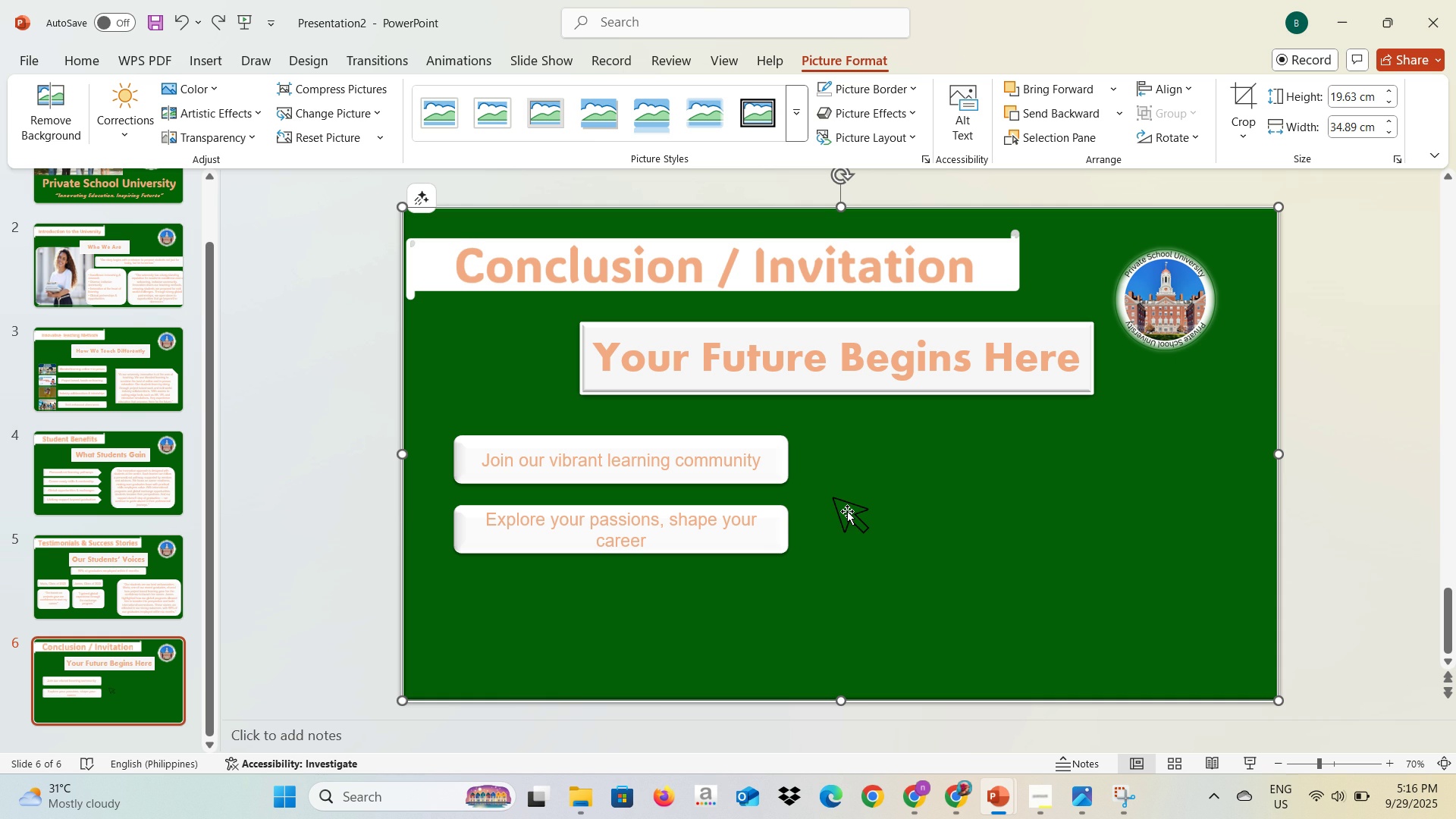 
triple_click([847, 511])
 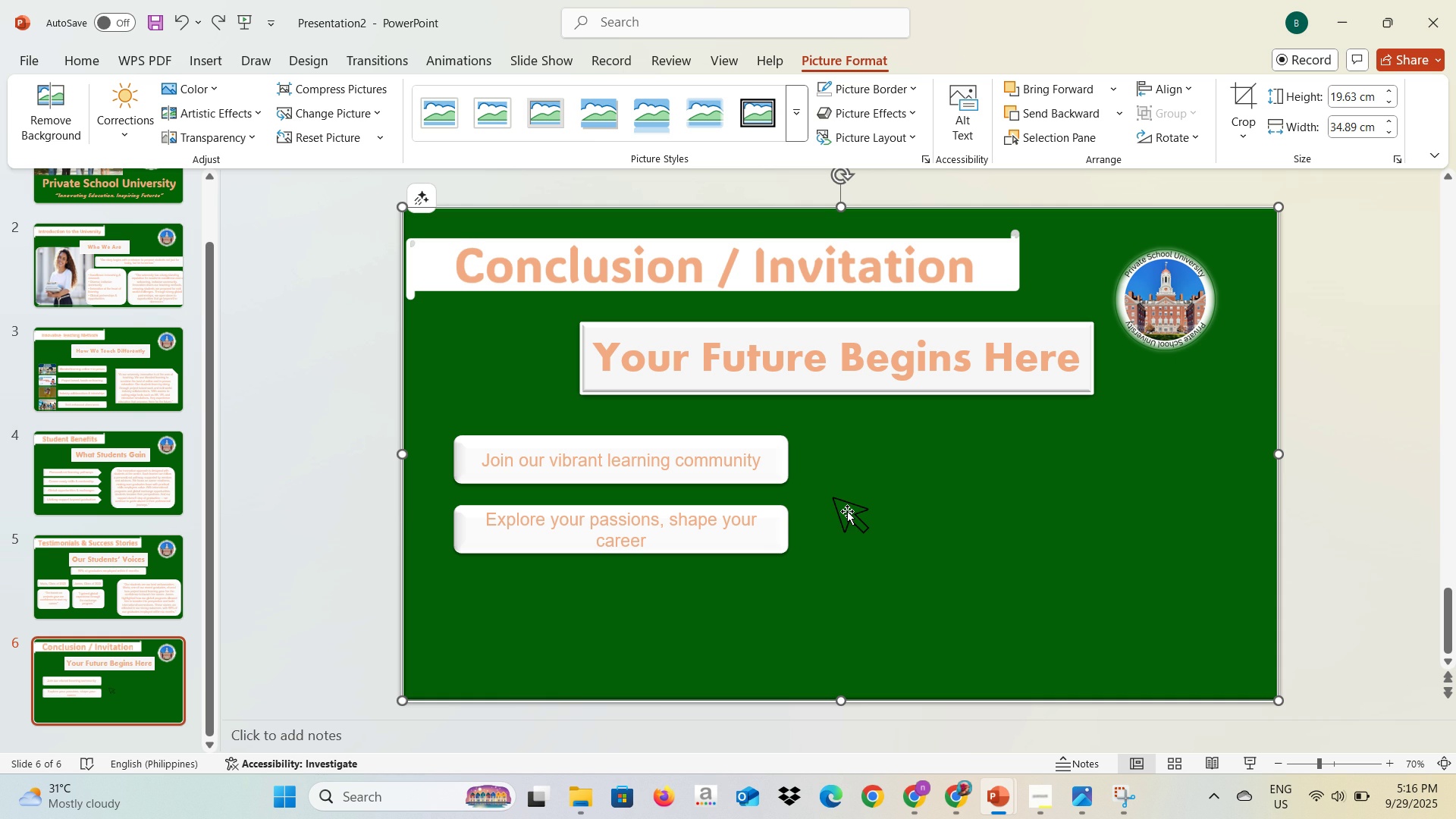 
triple_click([847, 511])
 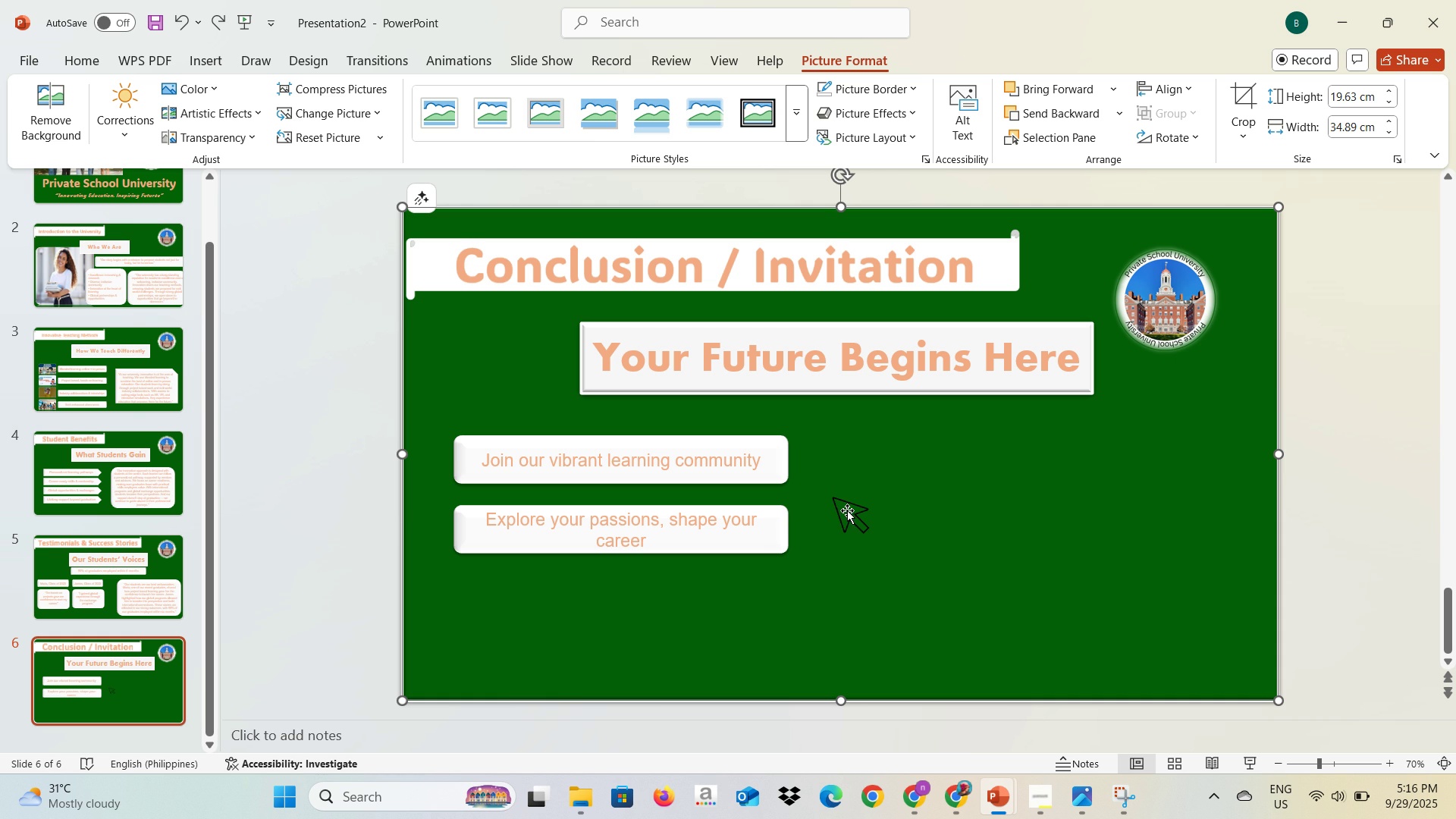 
triple_click([847, 510])
 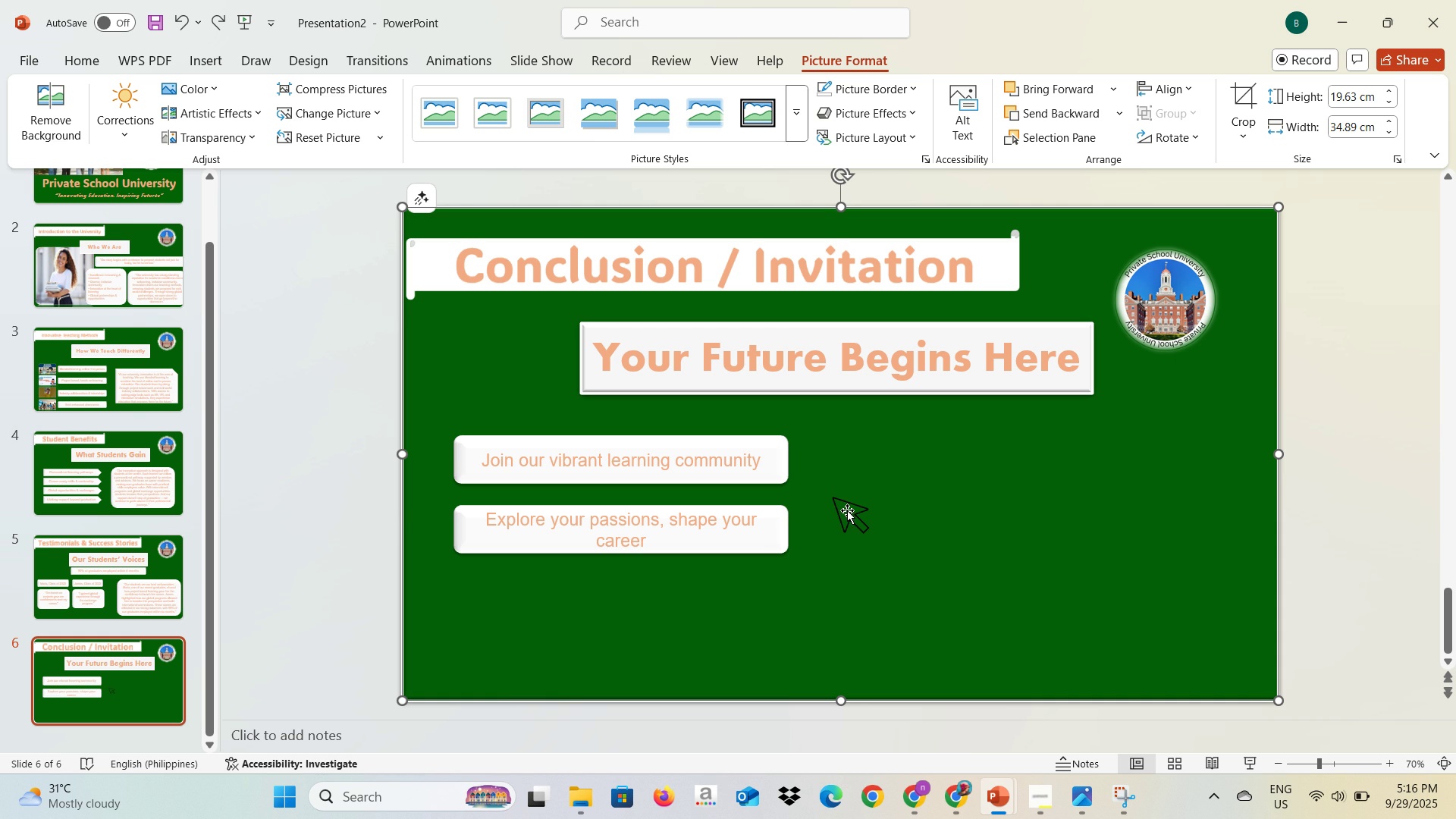 
triple_click([847, 510])
 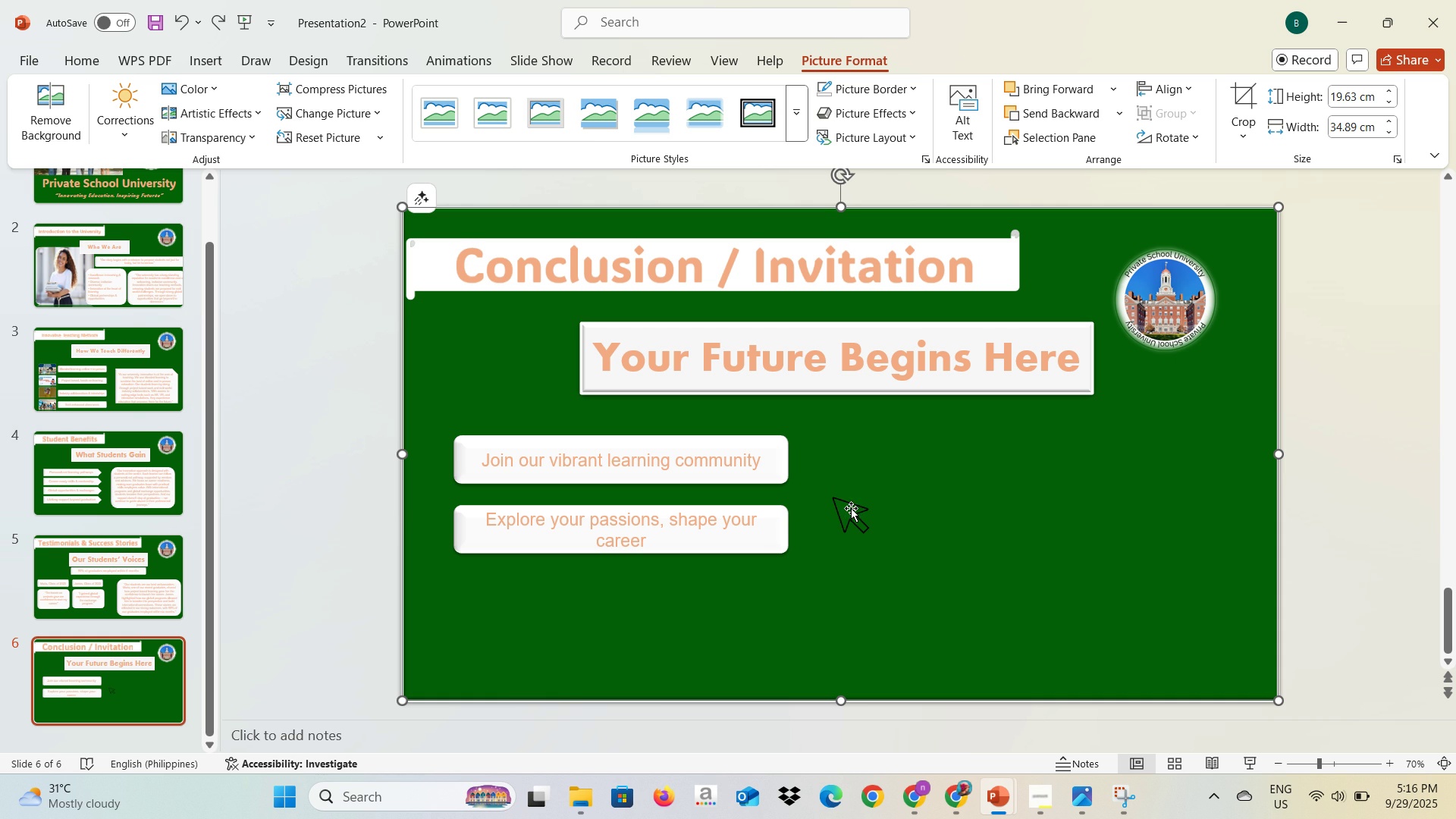 
triple_click([851, 508])
 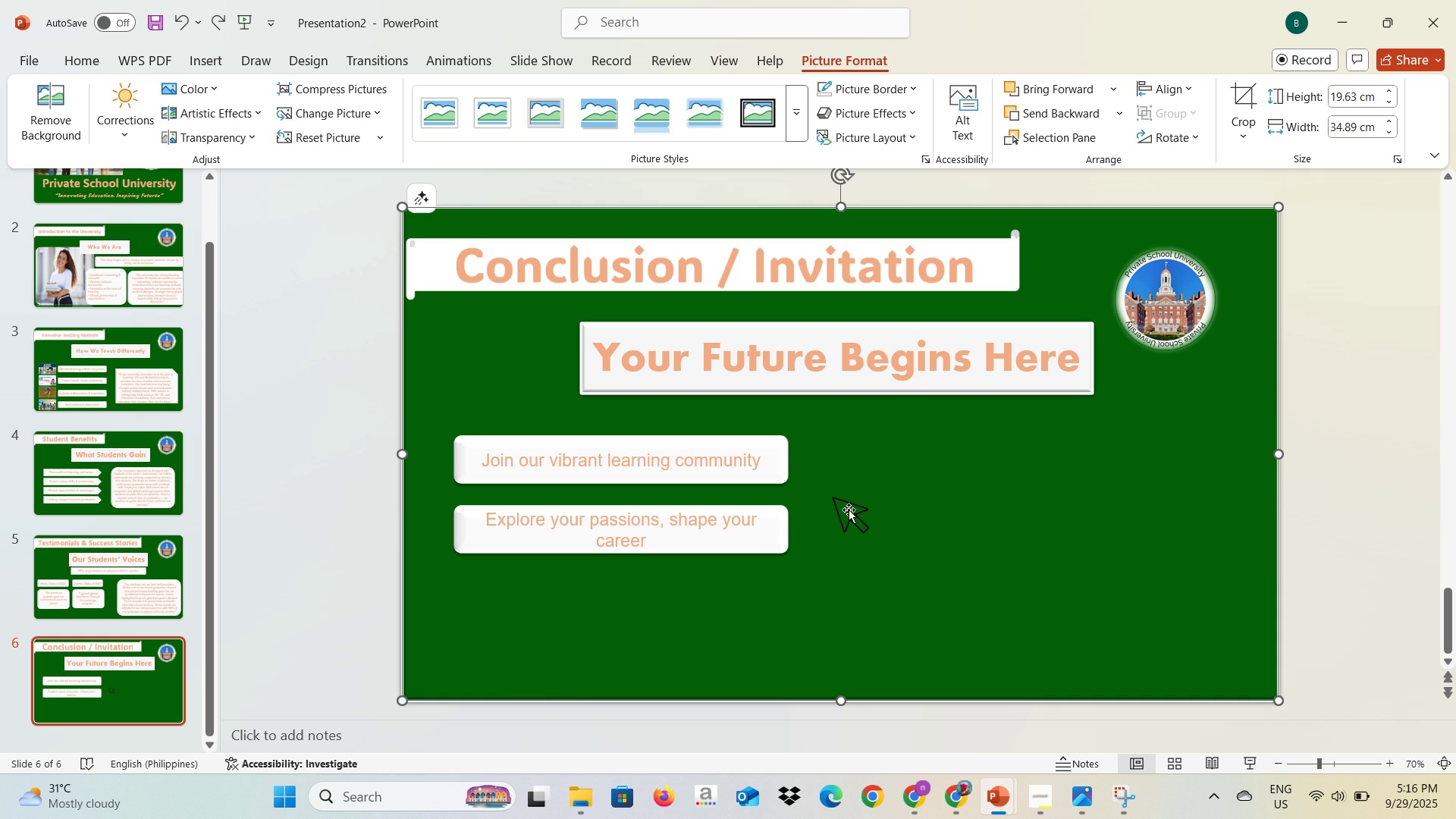 
triple_click([851, 508])
 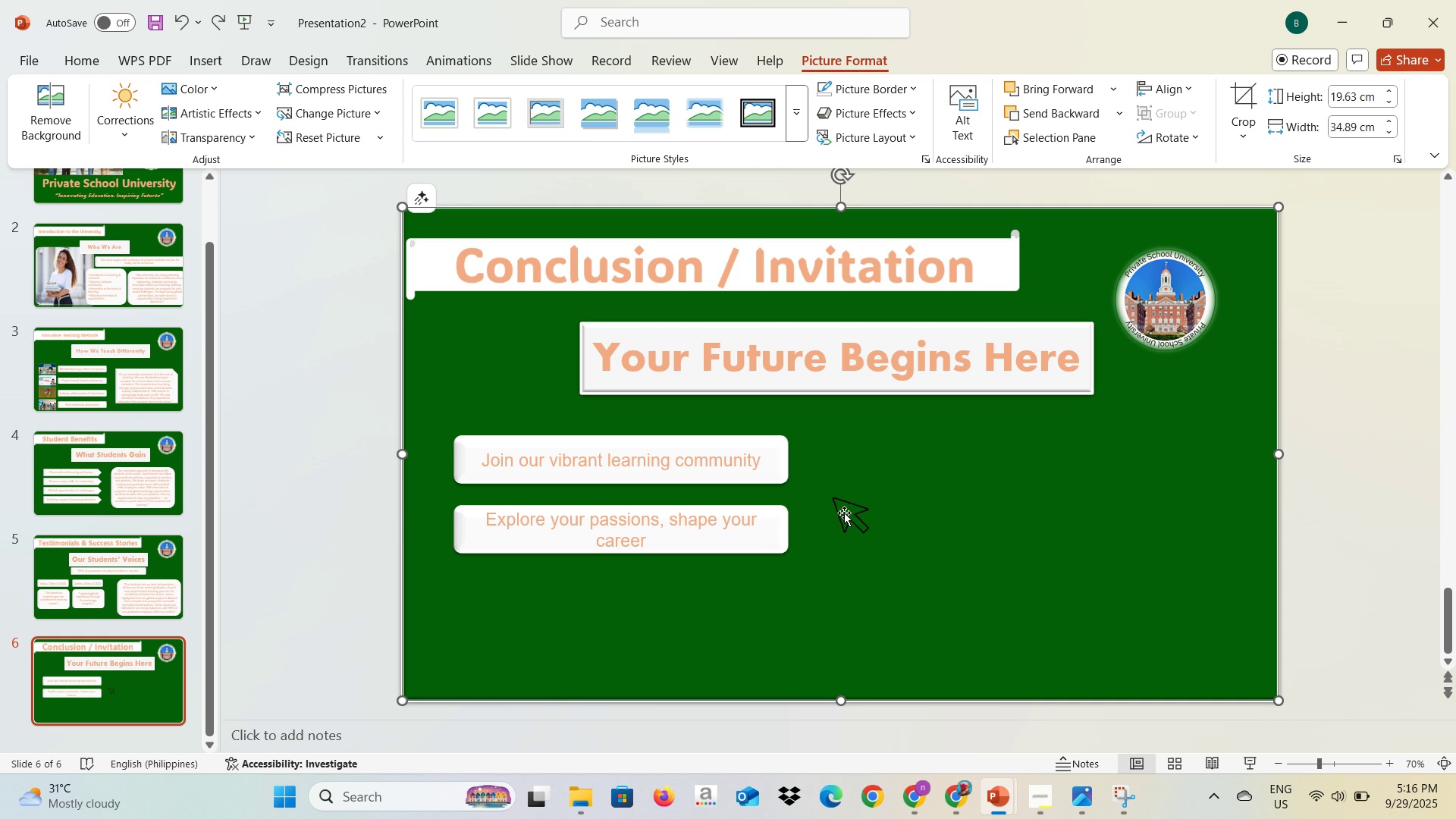 
triple_click([845, 513])
 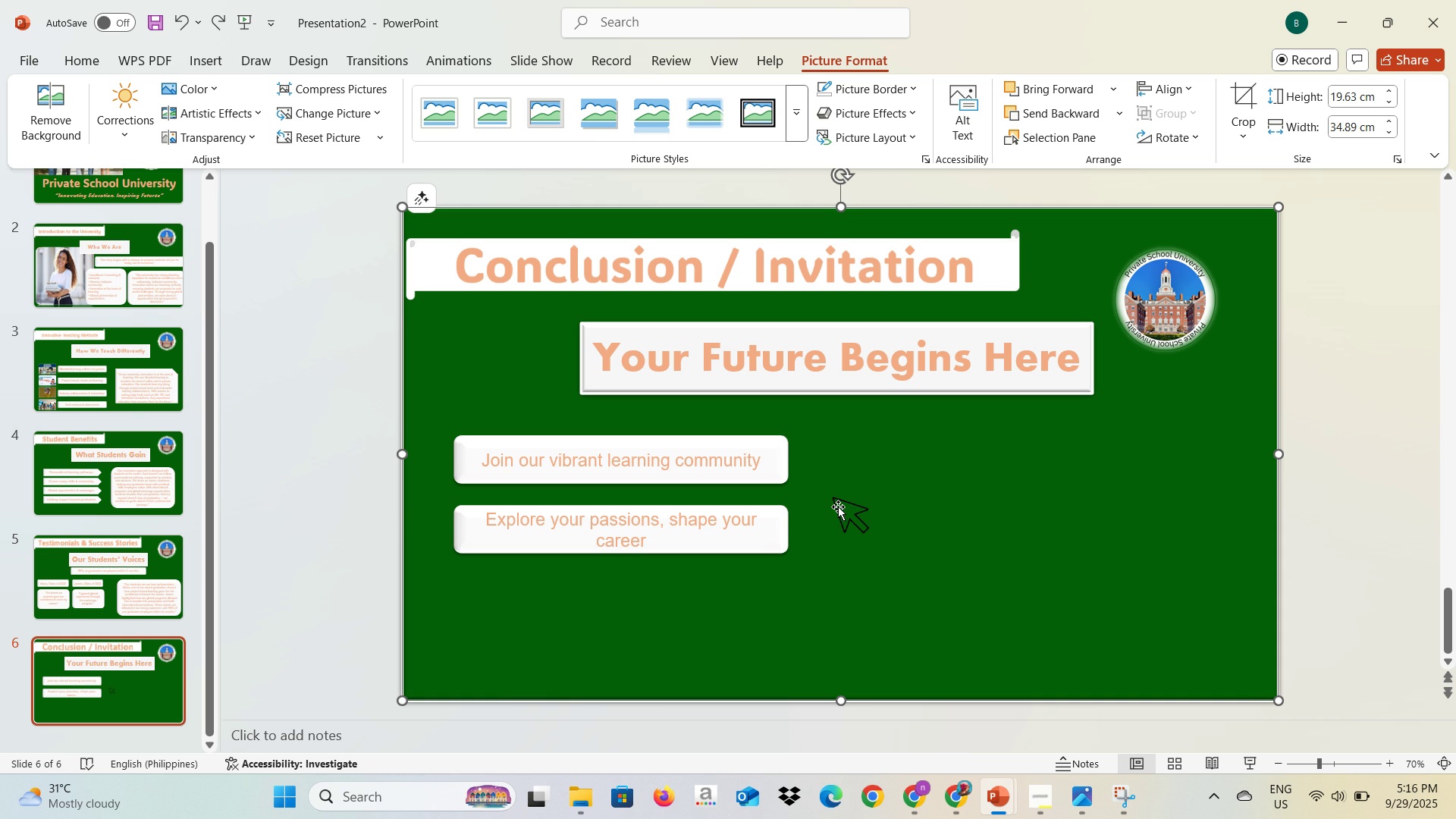 
triple_click([838, 507])
 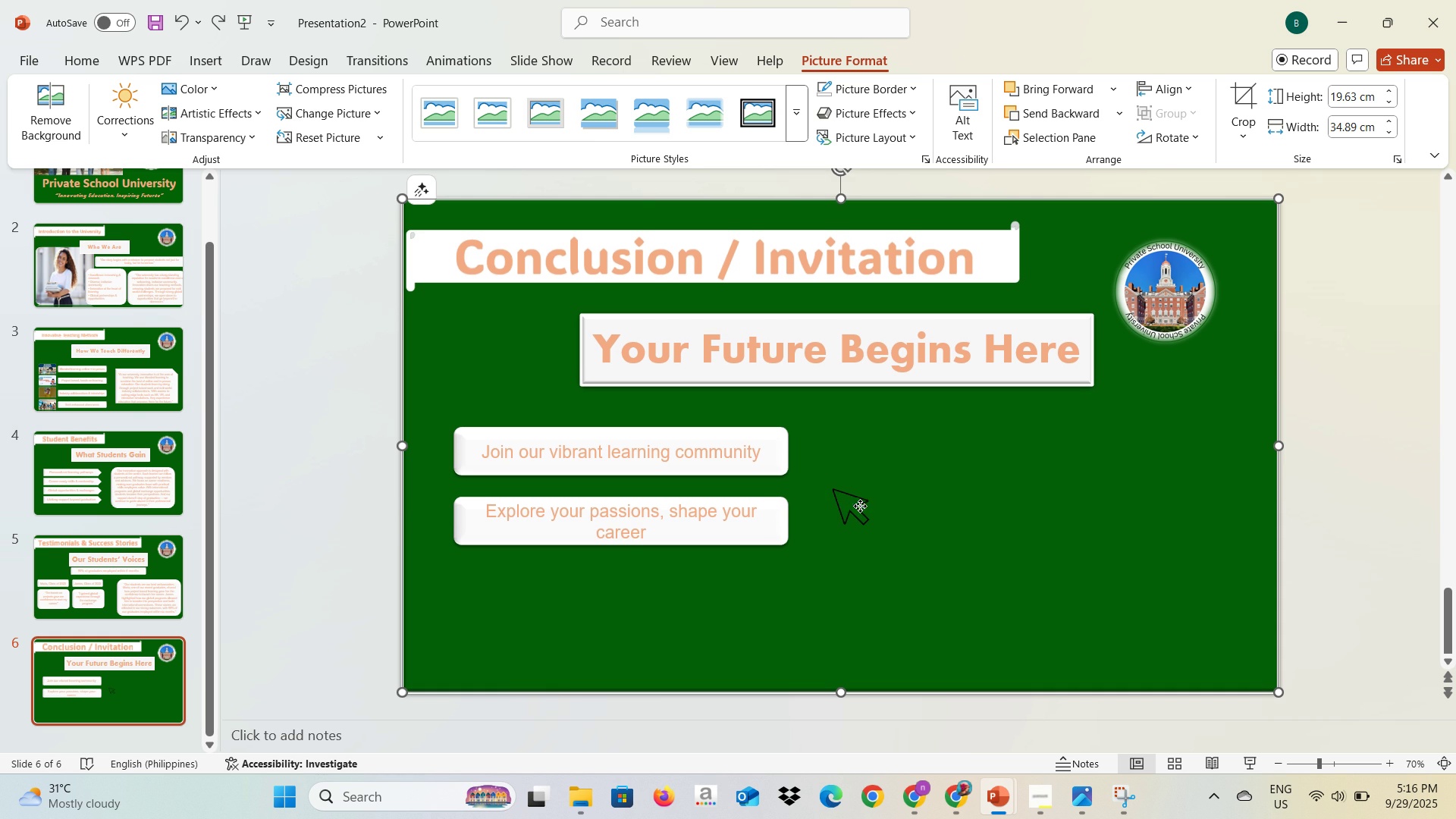 
triple_click([860, 506])
 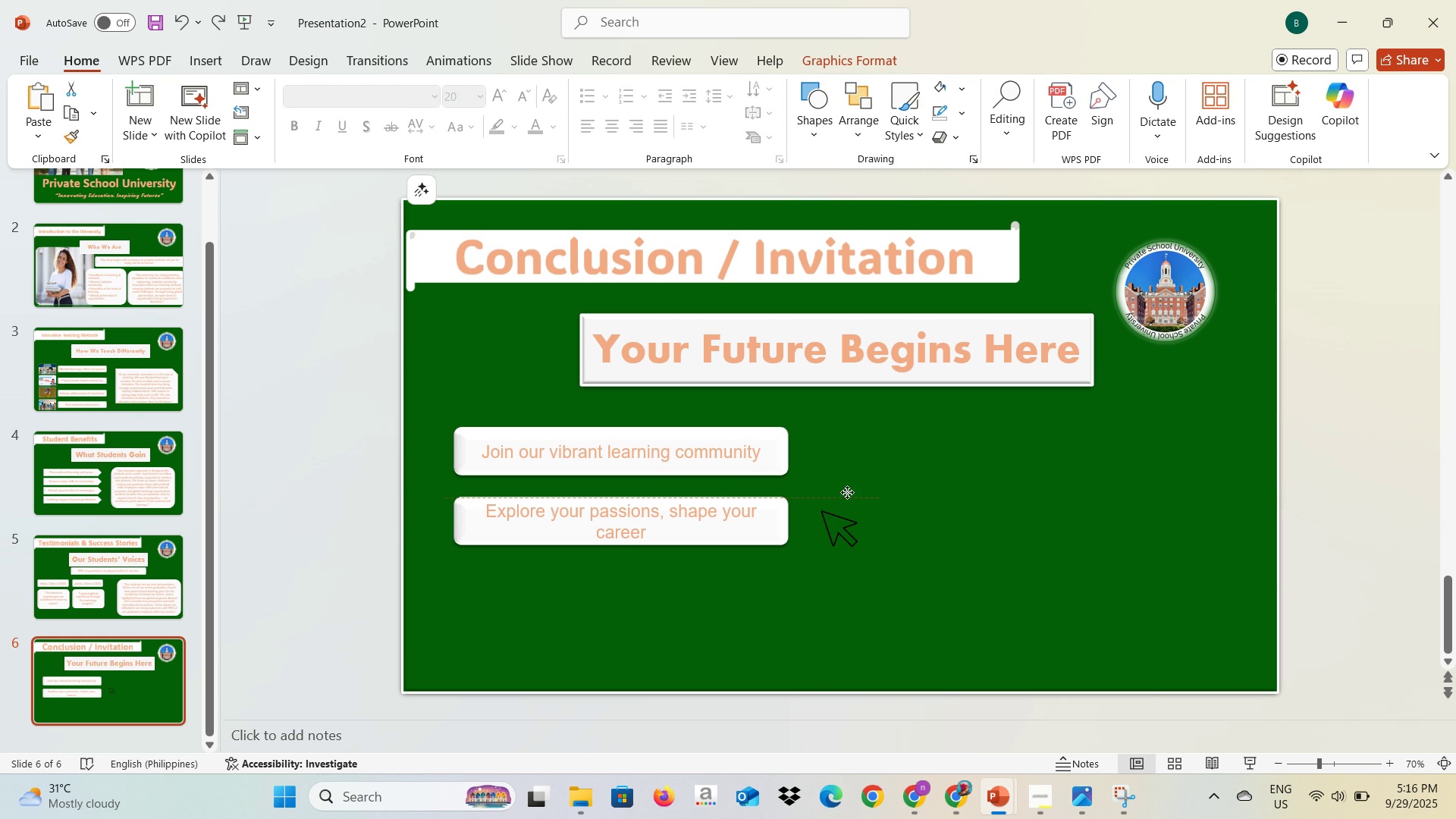 
wait(6.17)
 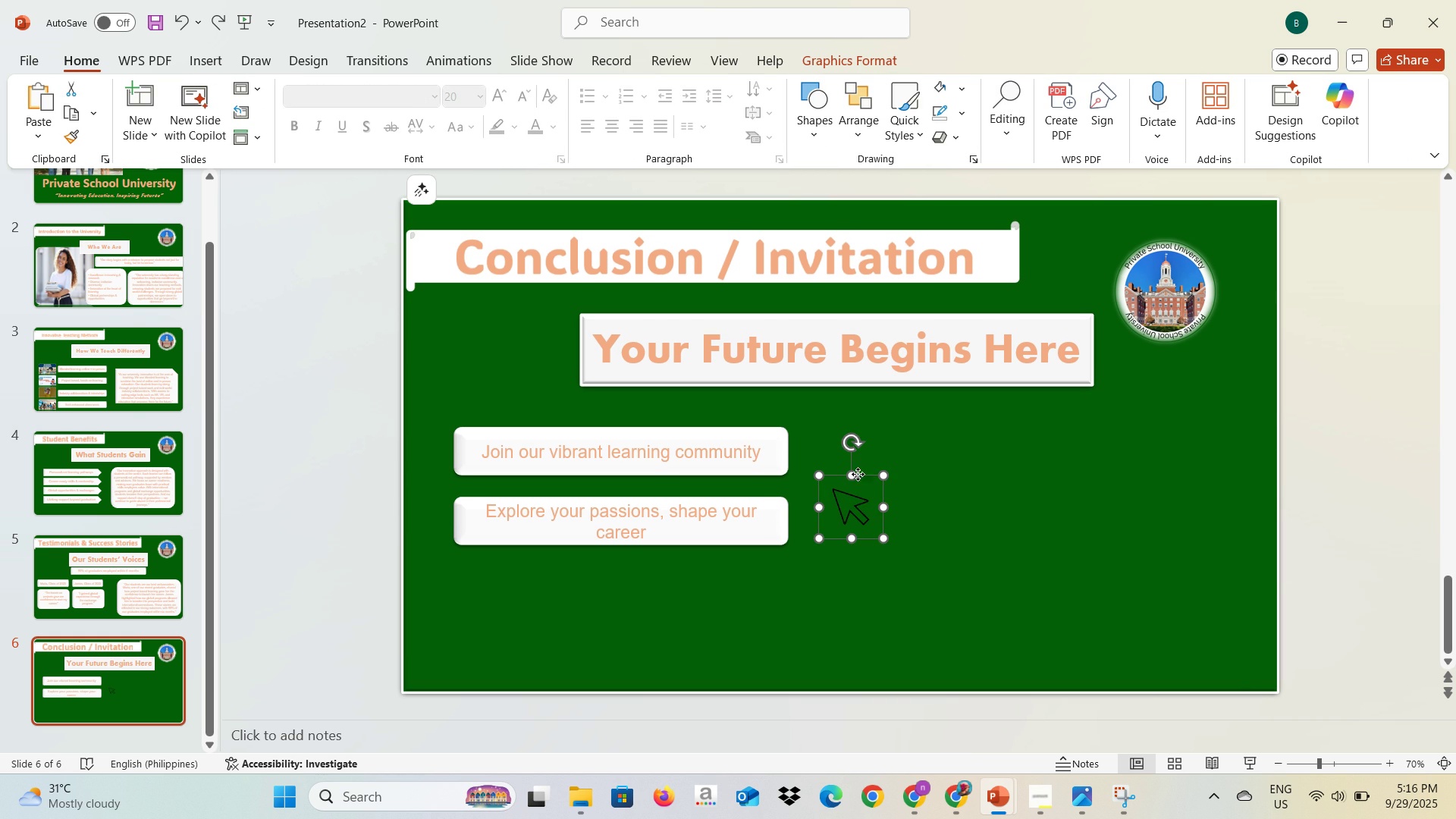 
mouse_move([793, 510])
 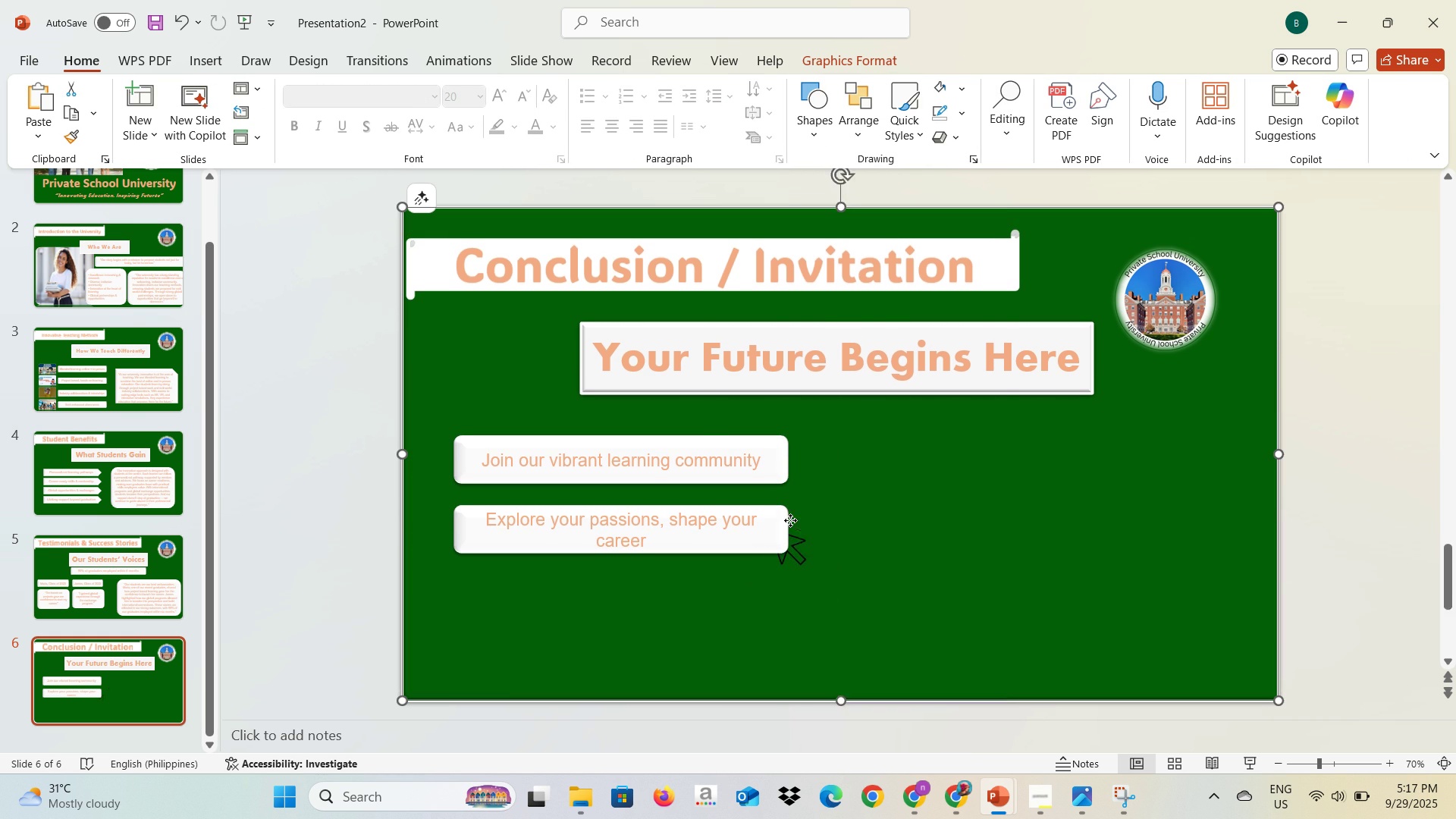 
right_click([790, 520])
 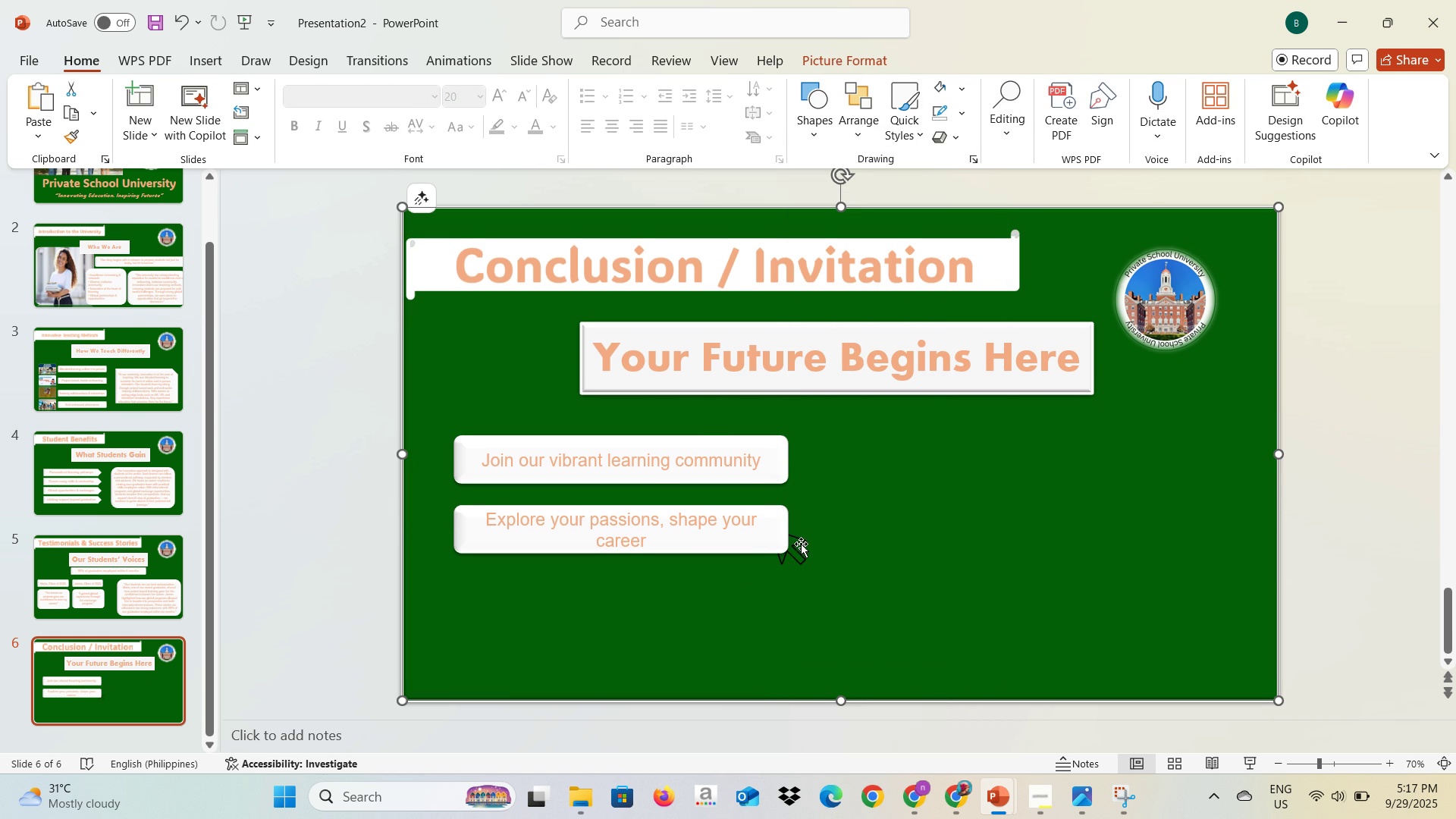 
left_click([795, 544])
 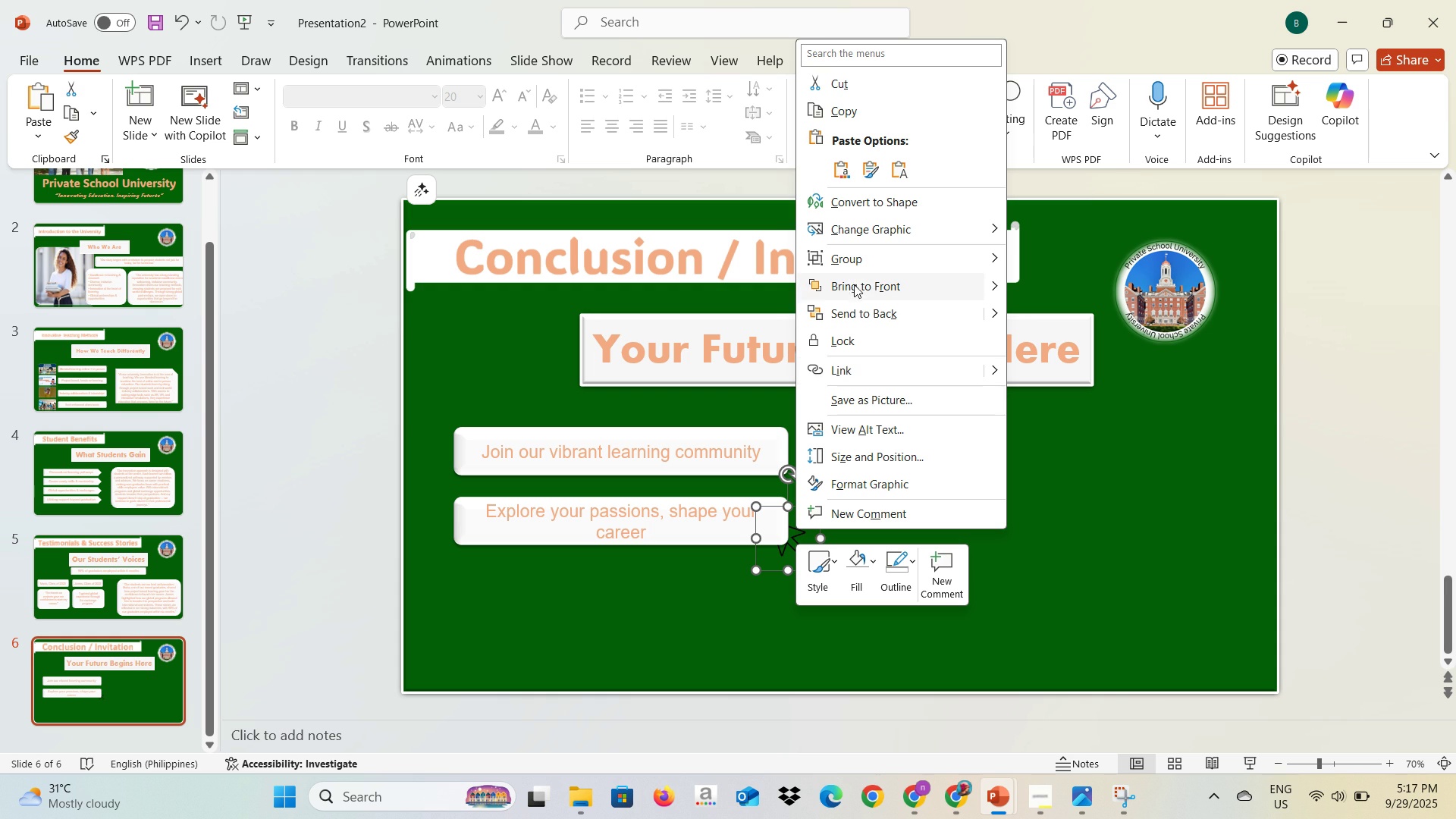 
left_click([890, 292])
 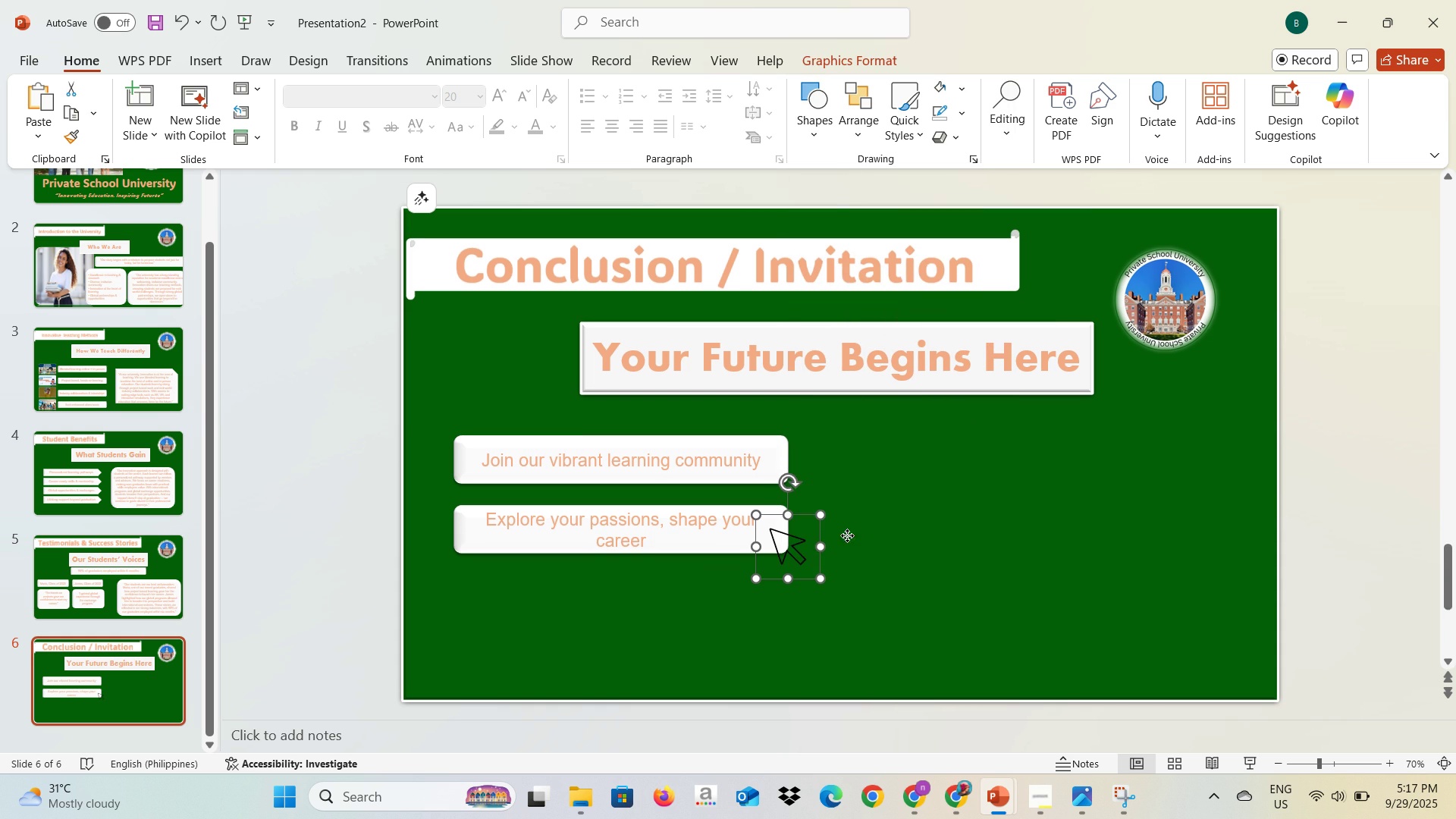 
left_click([847, 535])
 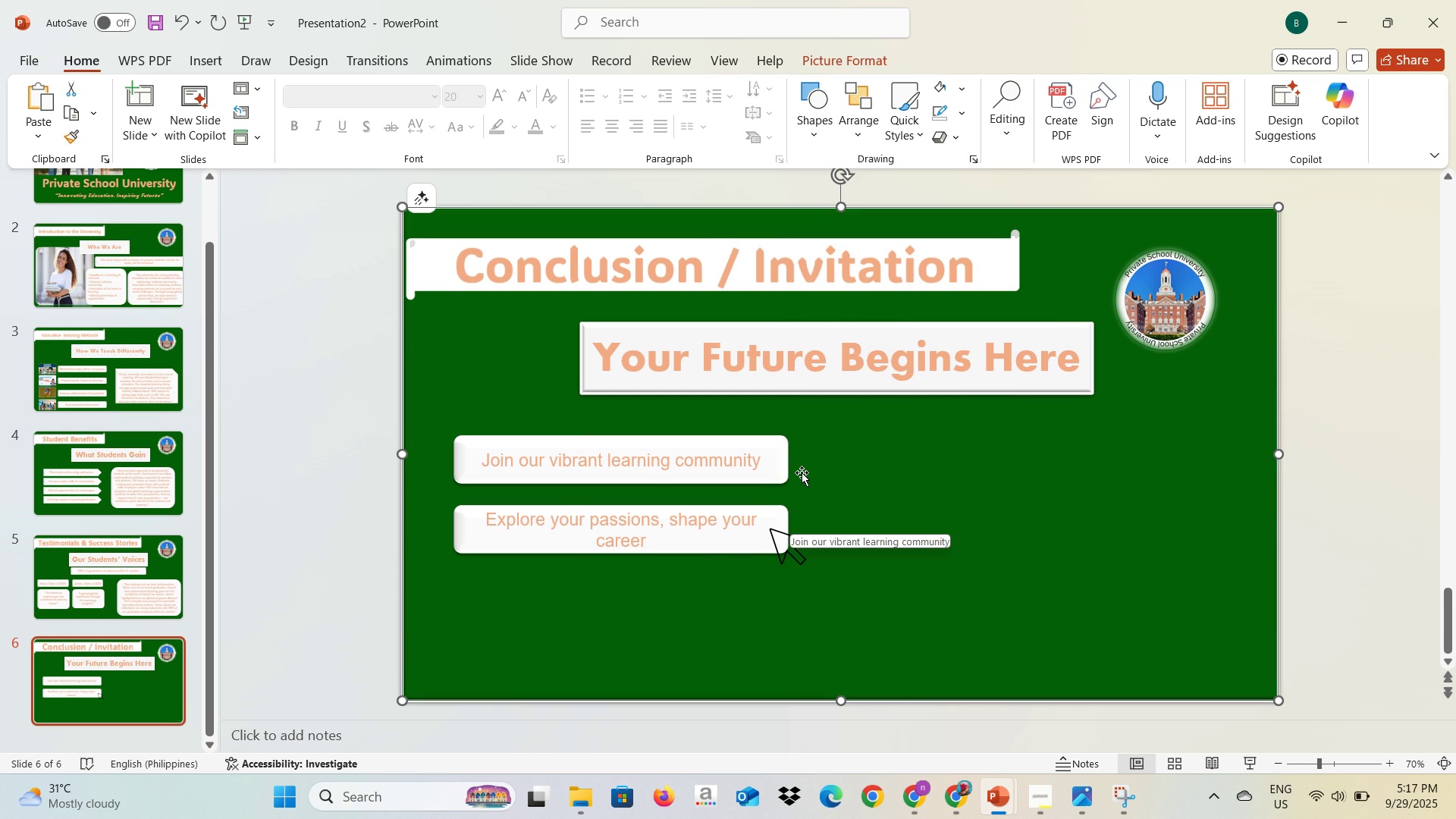 
key(Alt+AltLeft)
 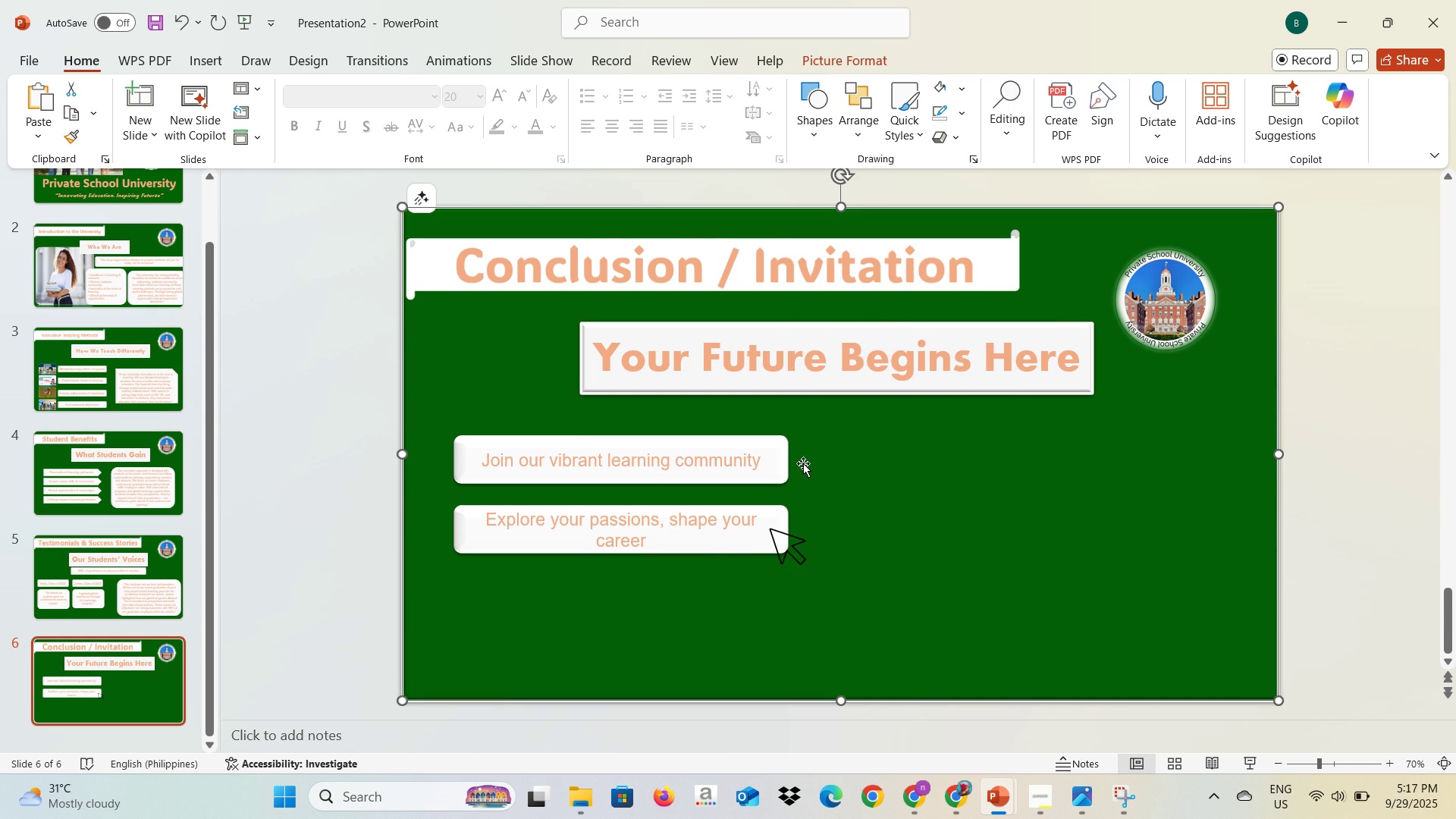 
key(Alt+Tab)
 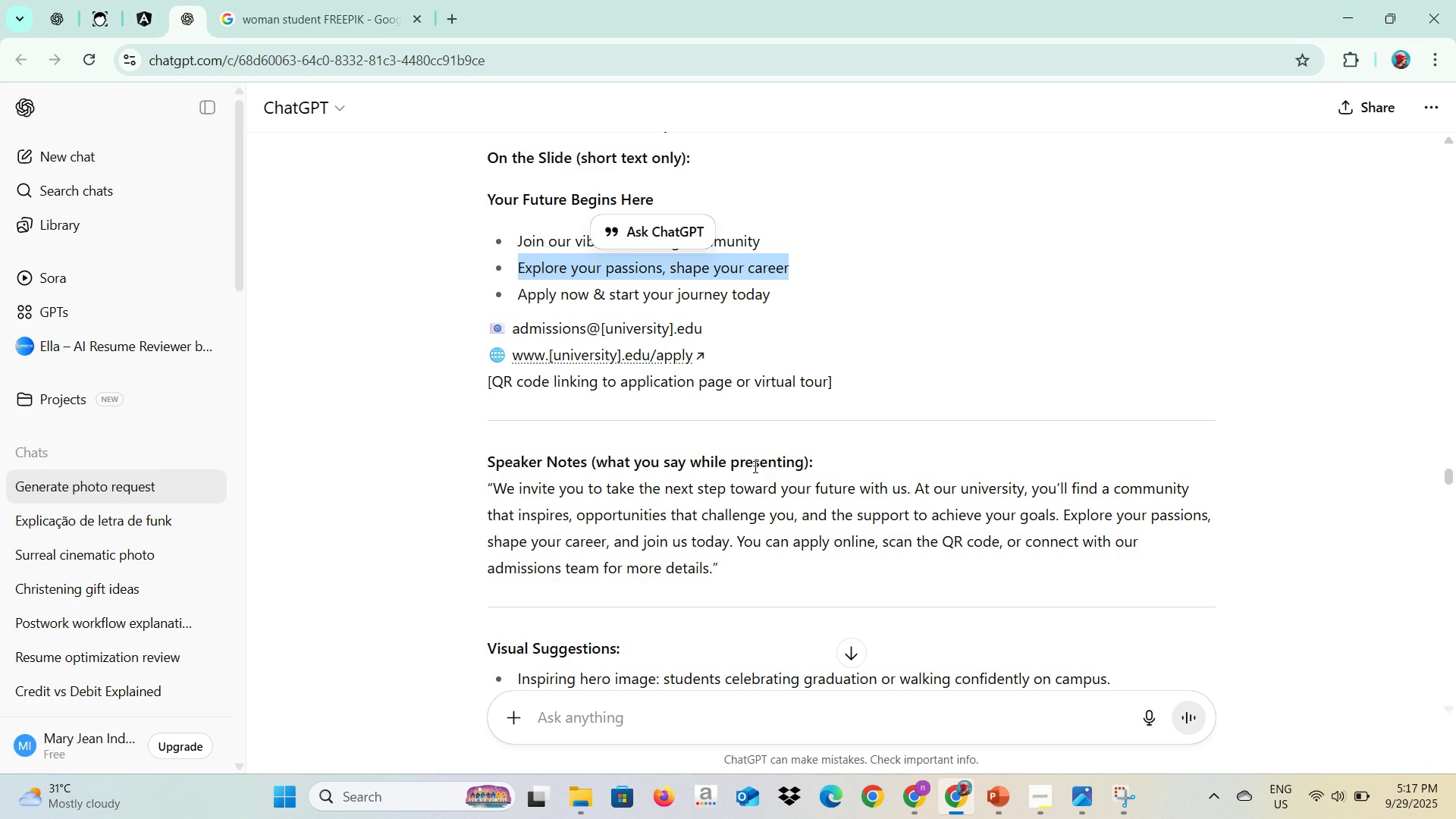 
key(Alt+AltLeft)
 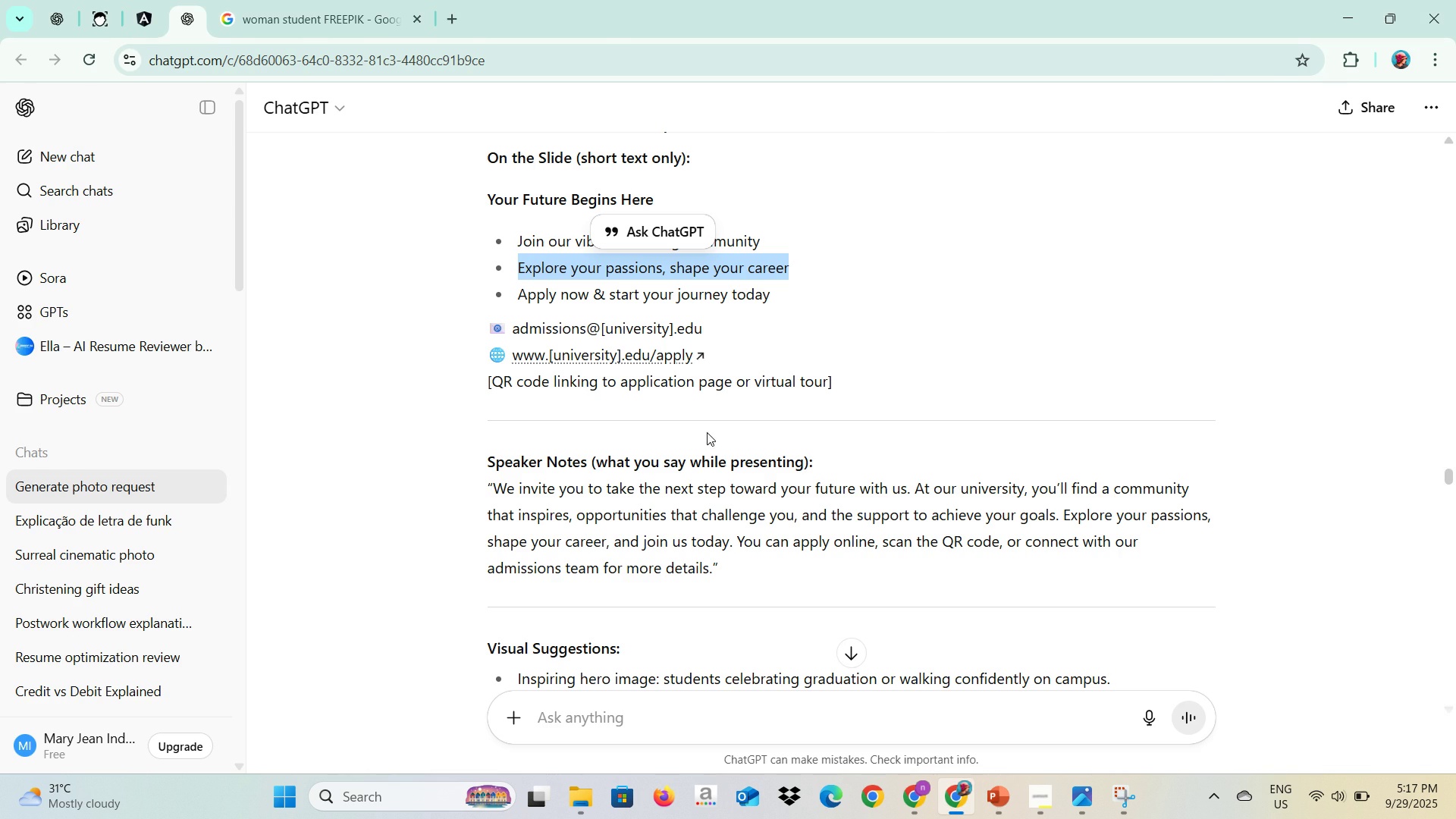 
key(Alt+Tab)
 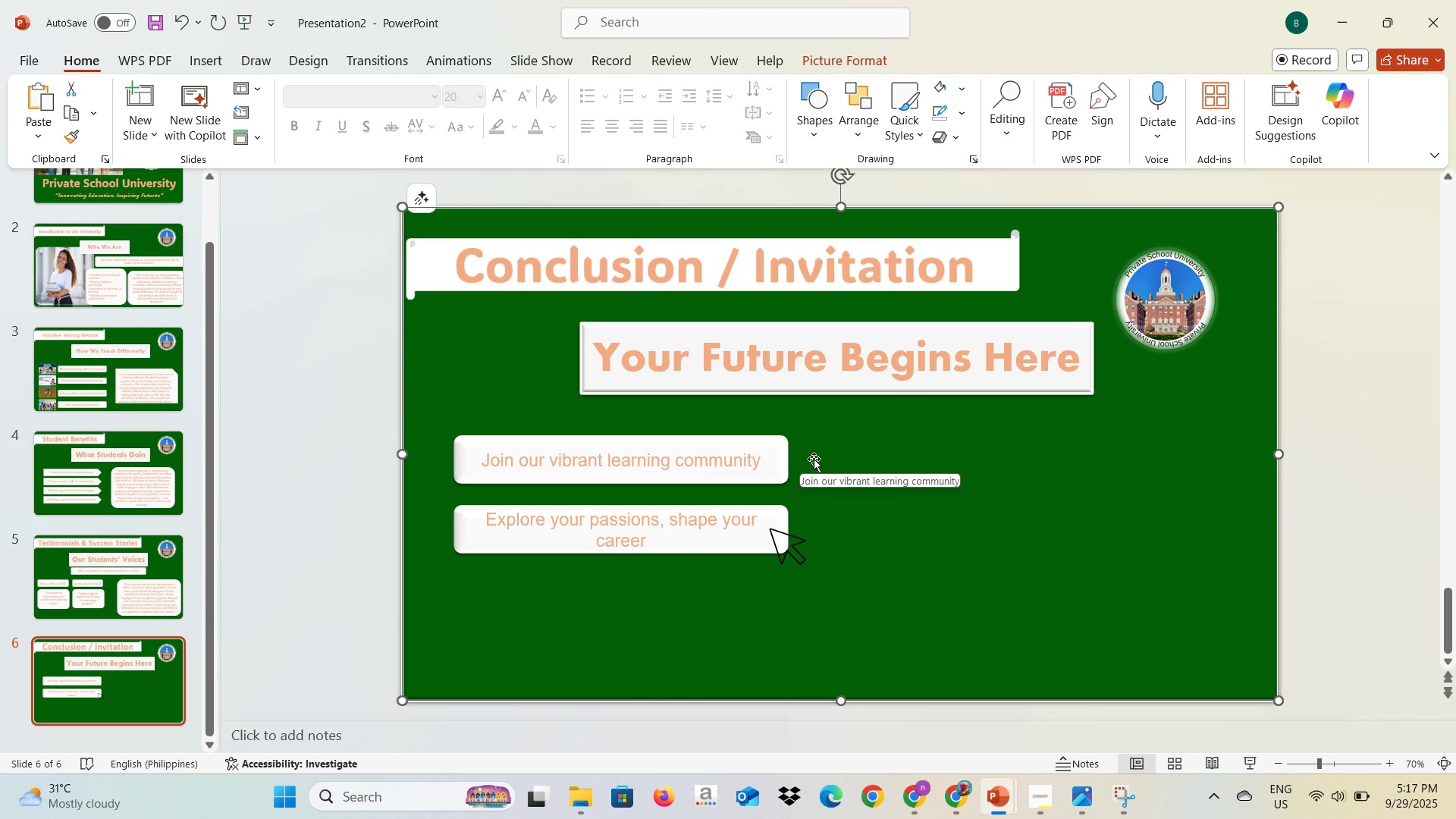 
wait(6.28)
 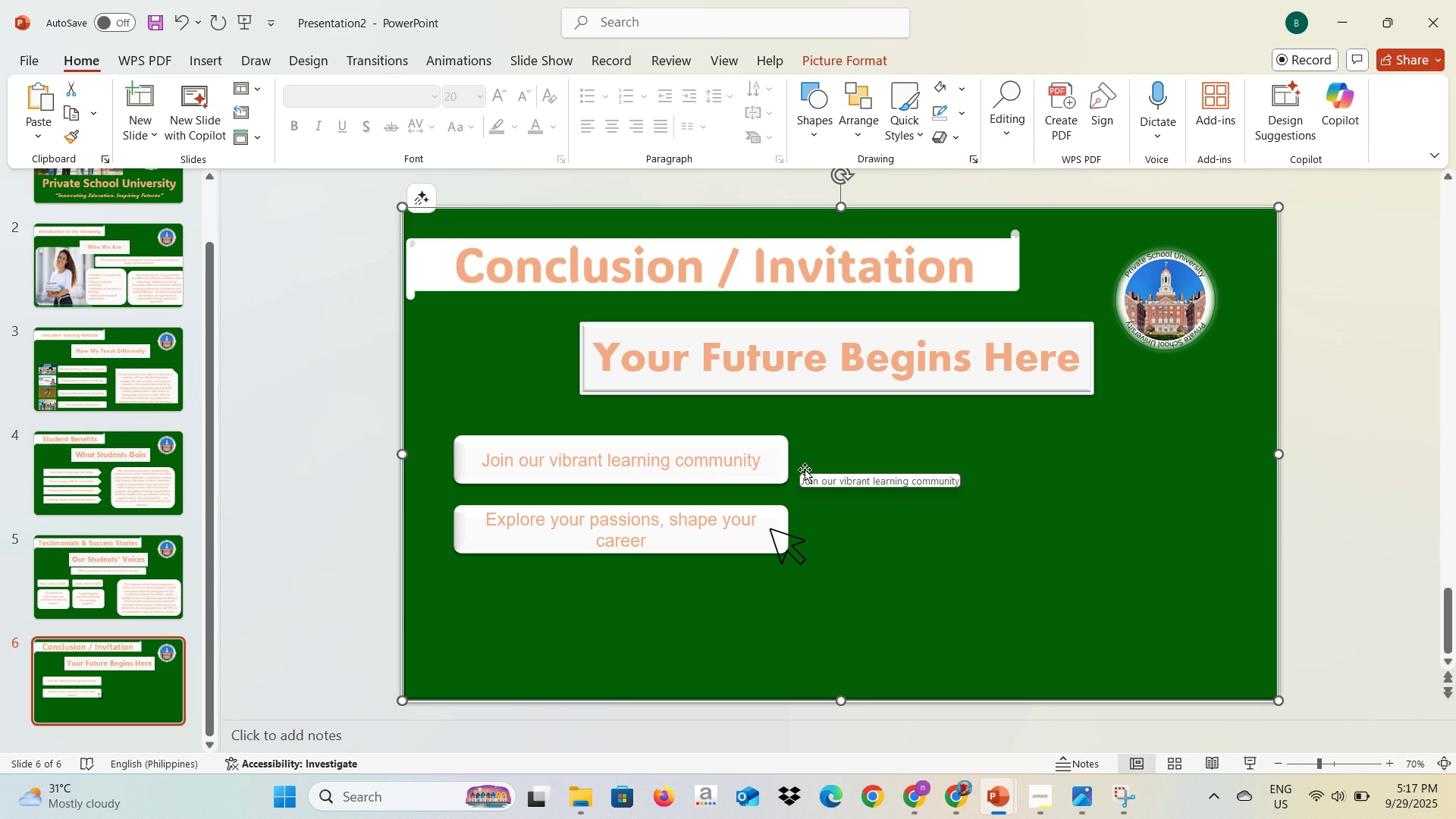 
key(Alt+AltLeft)
 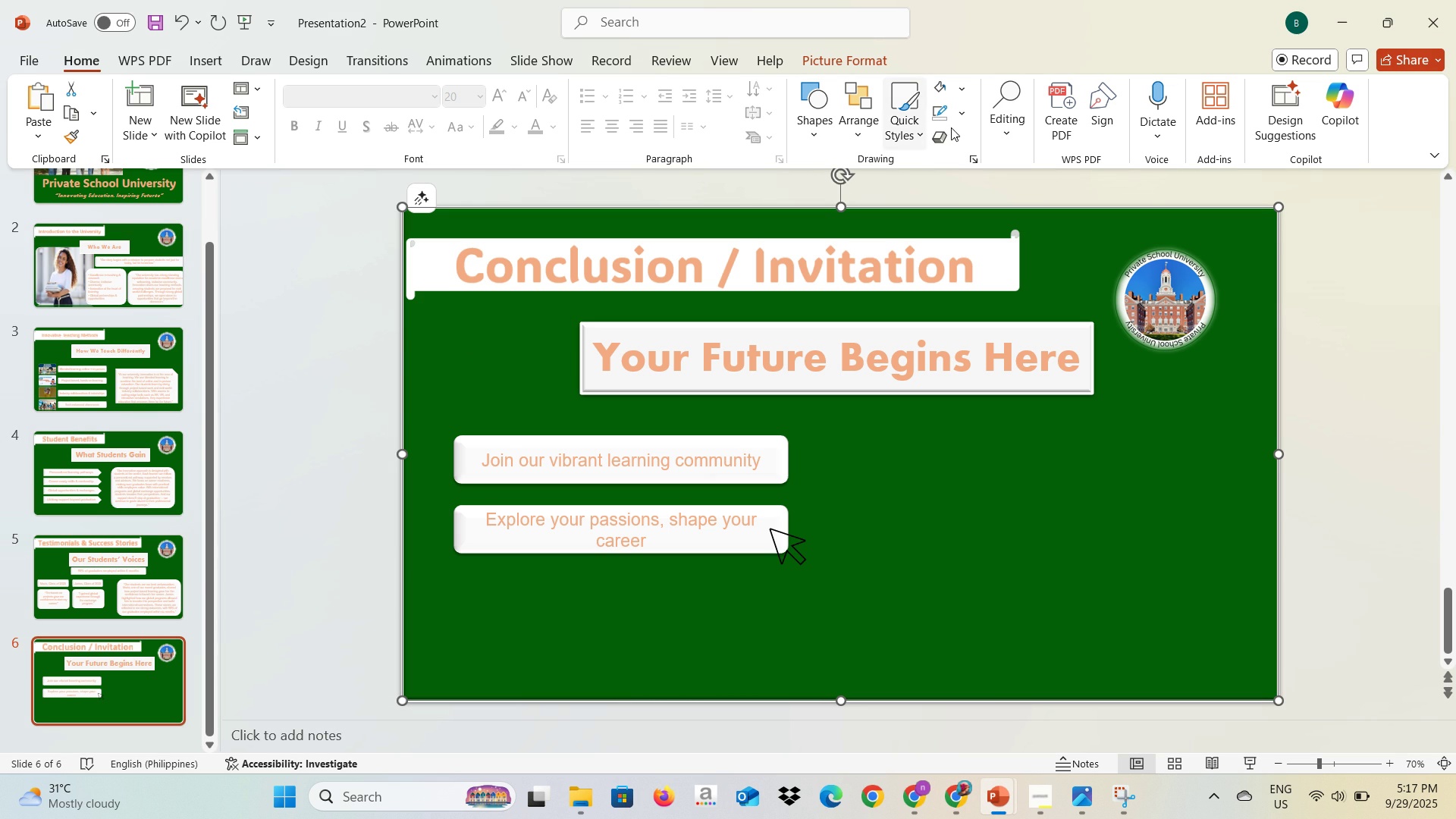 
key(Alt+Tab)
 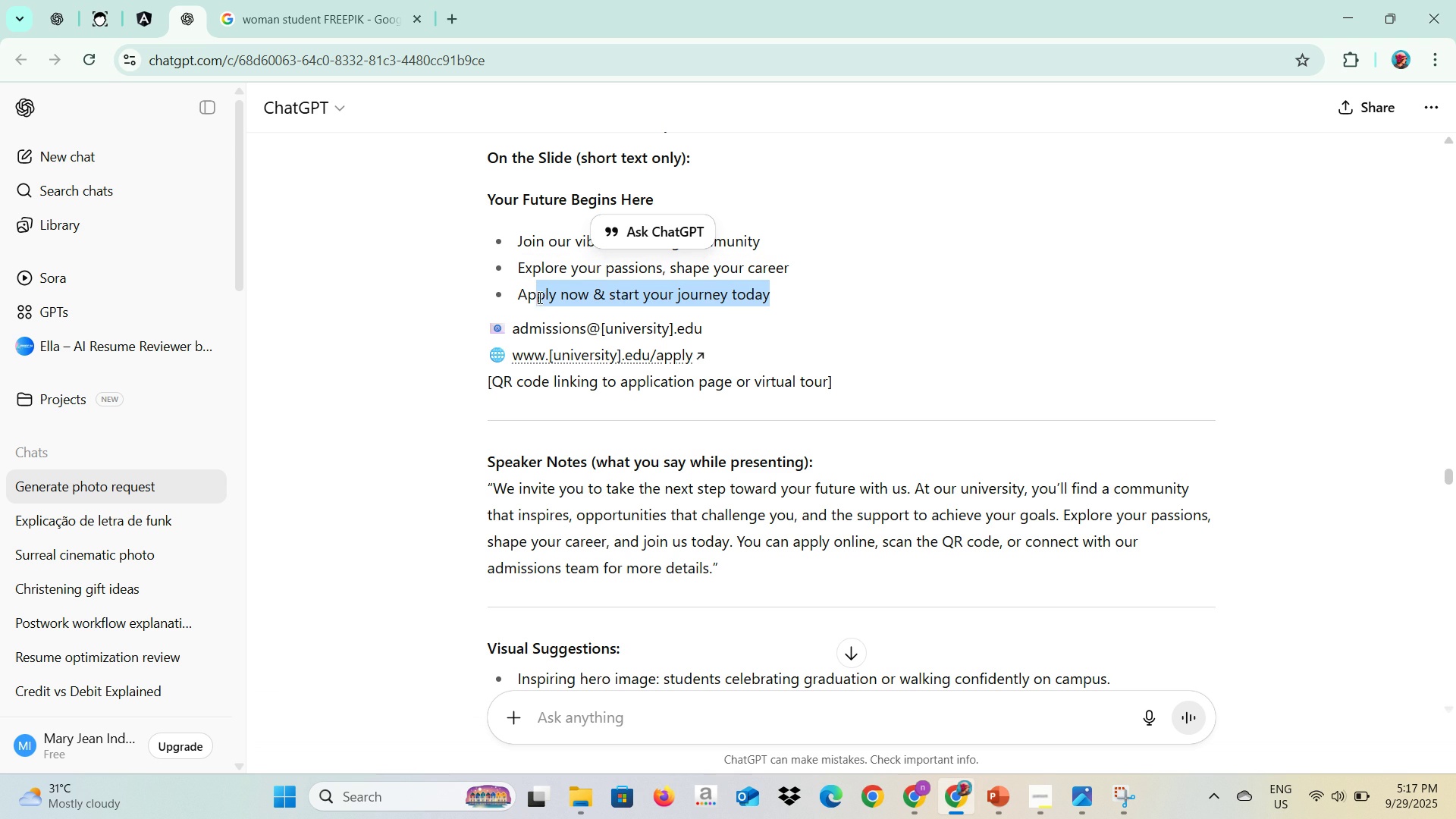 
key(Control+C)
 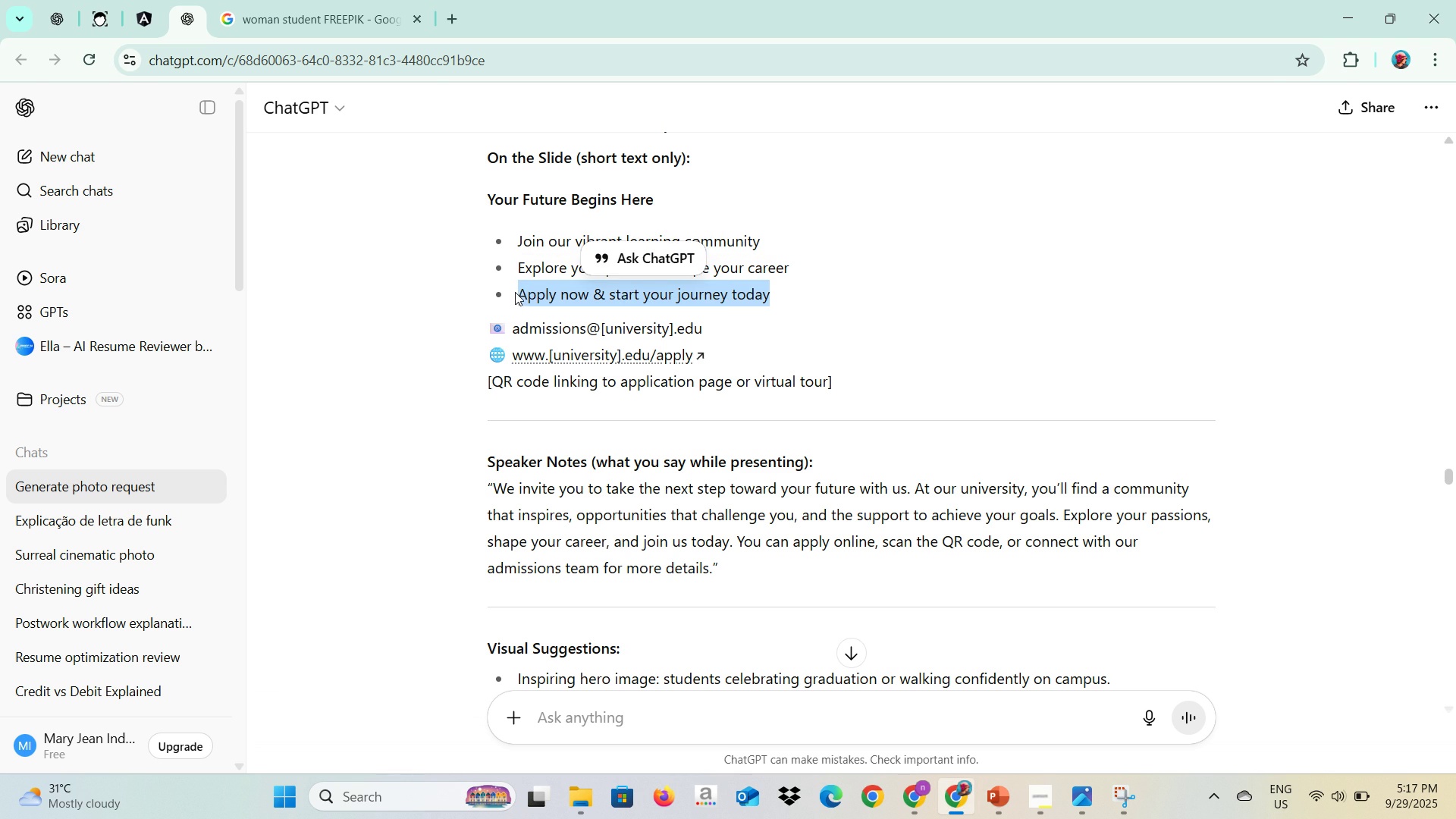 
key(Alt+AltLeft)
 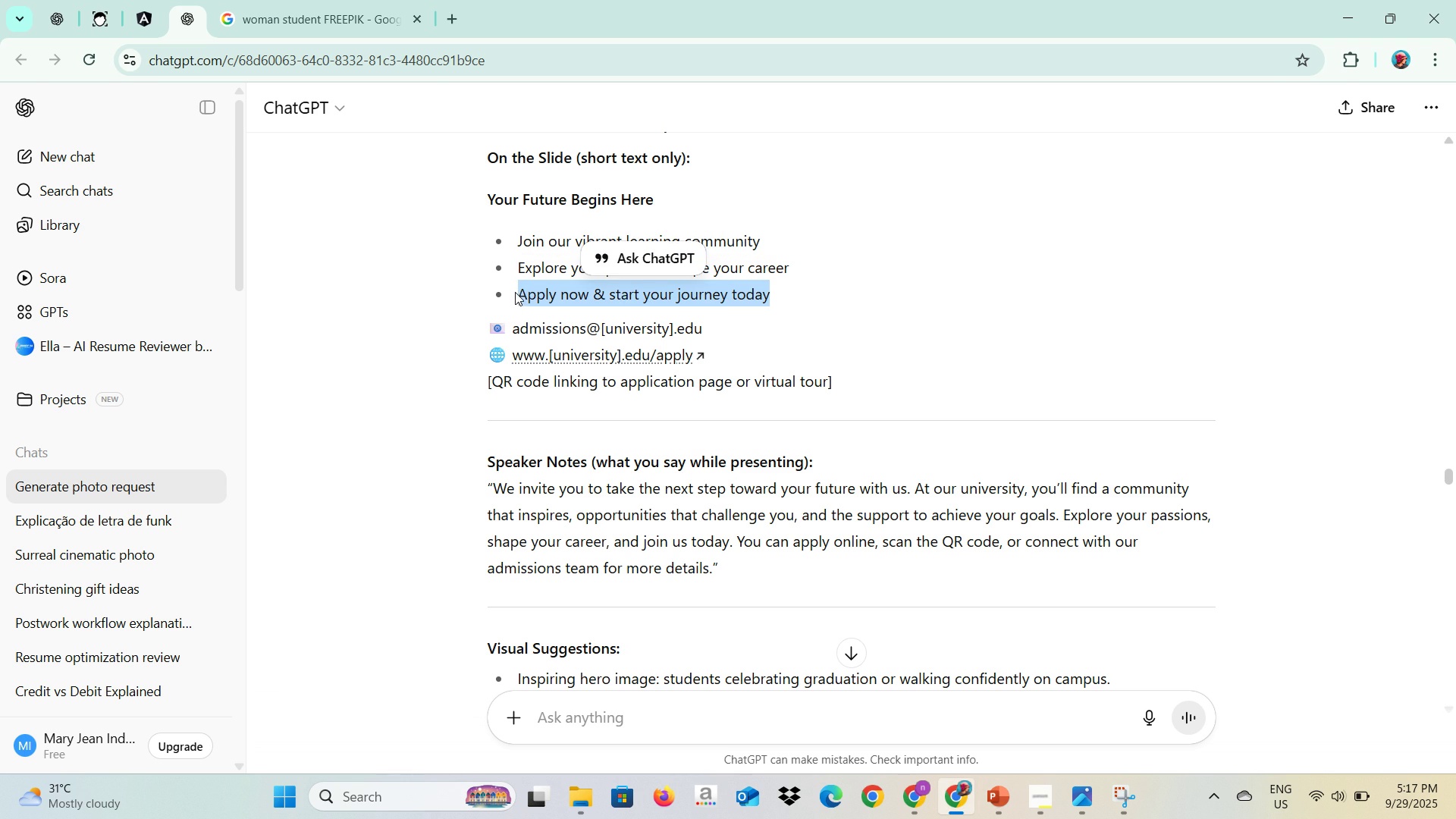 
key(Alt+Tab)
 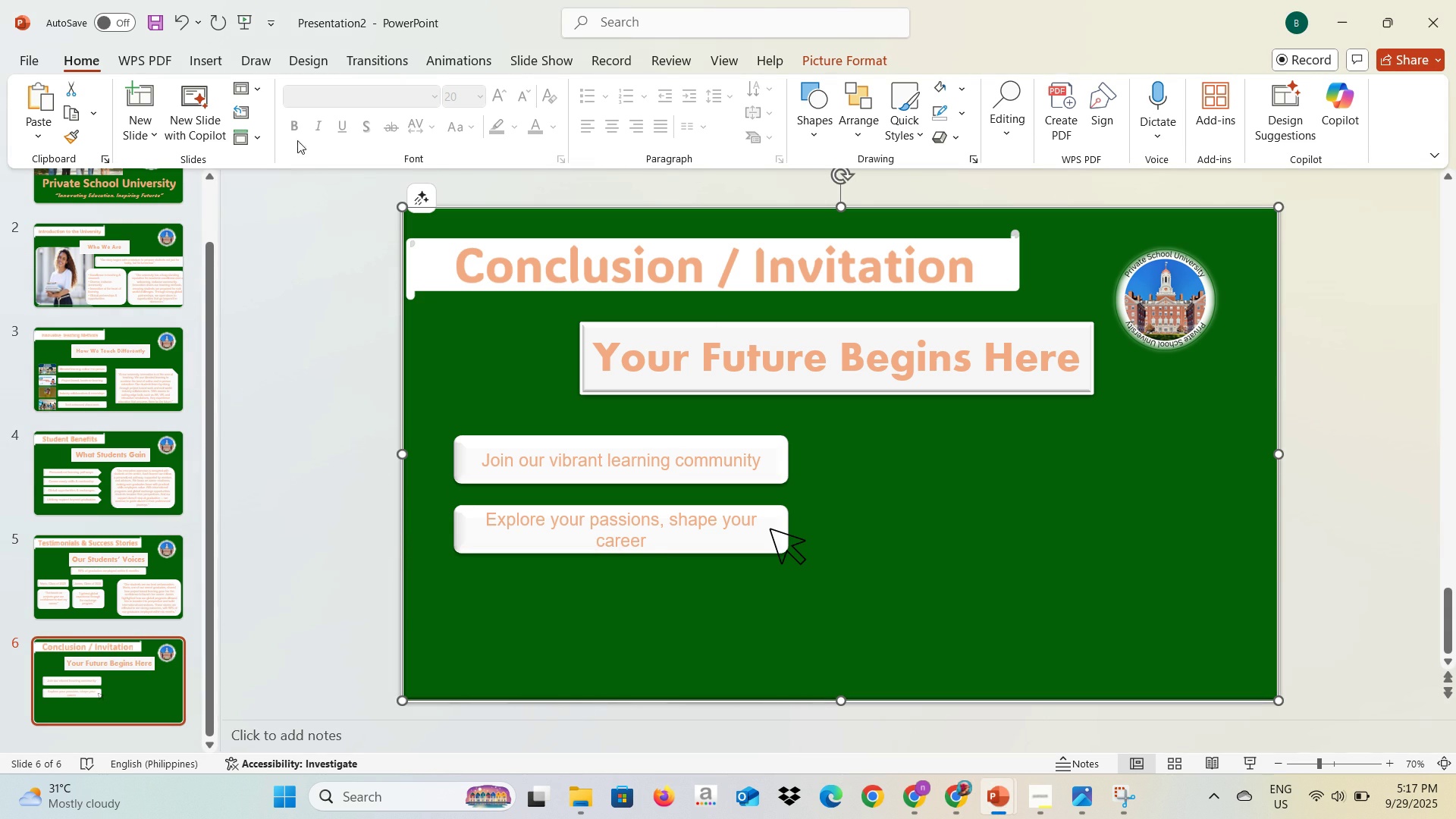 
left_click([205, 57])
 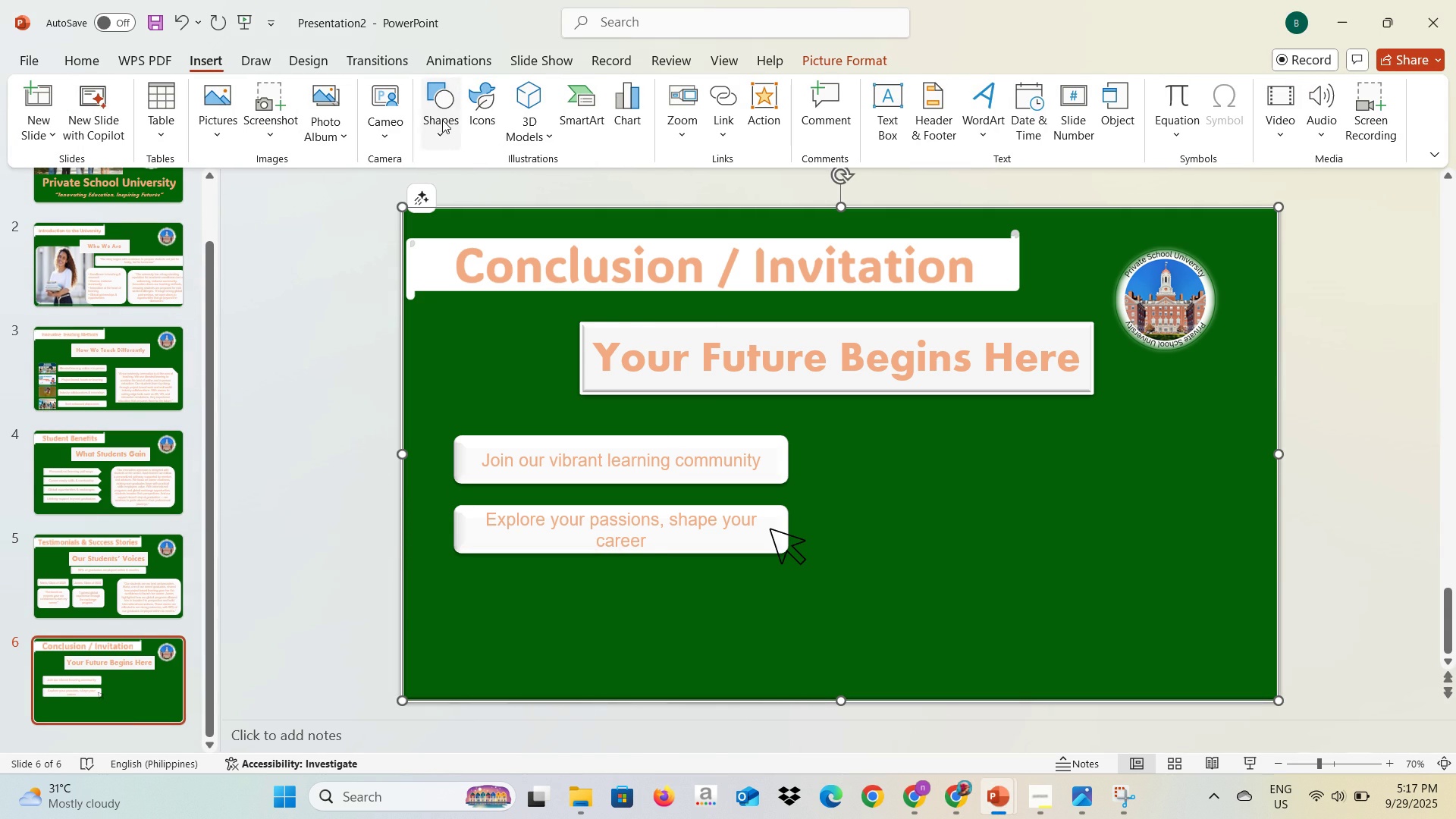 
left_click([442, 120])
 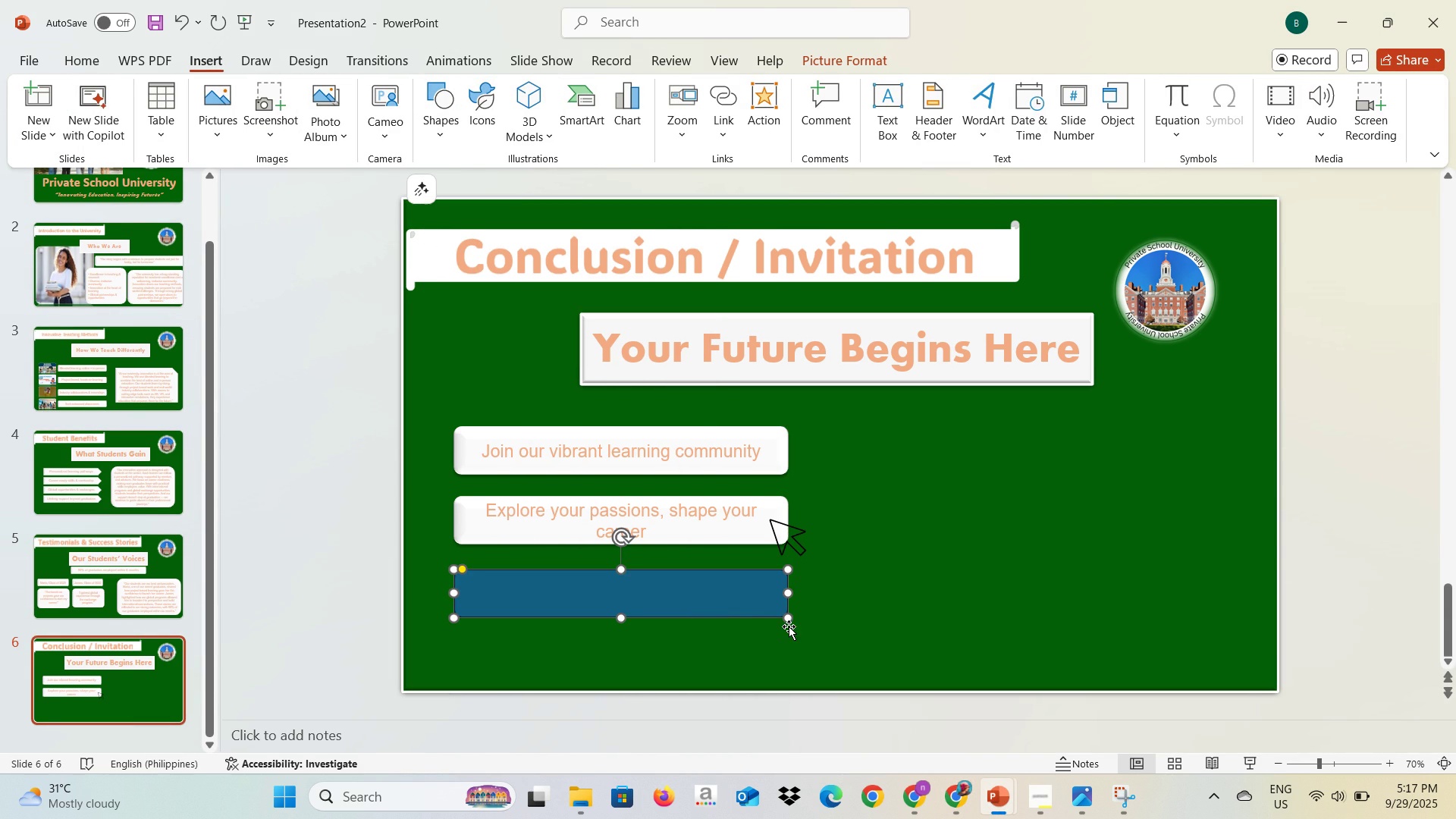 
wait(6.91)
 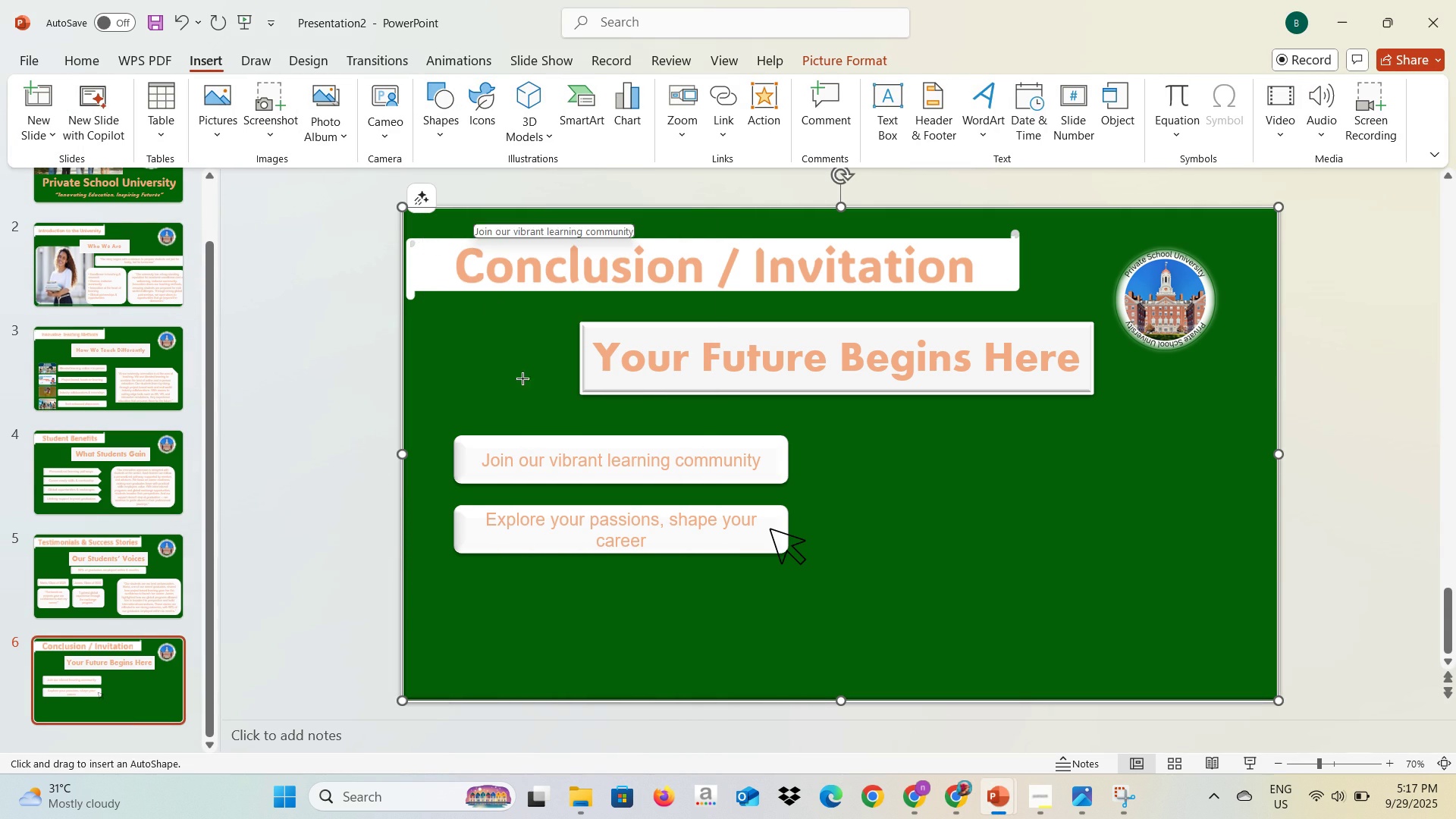 
left_click([337, 124])
 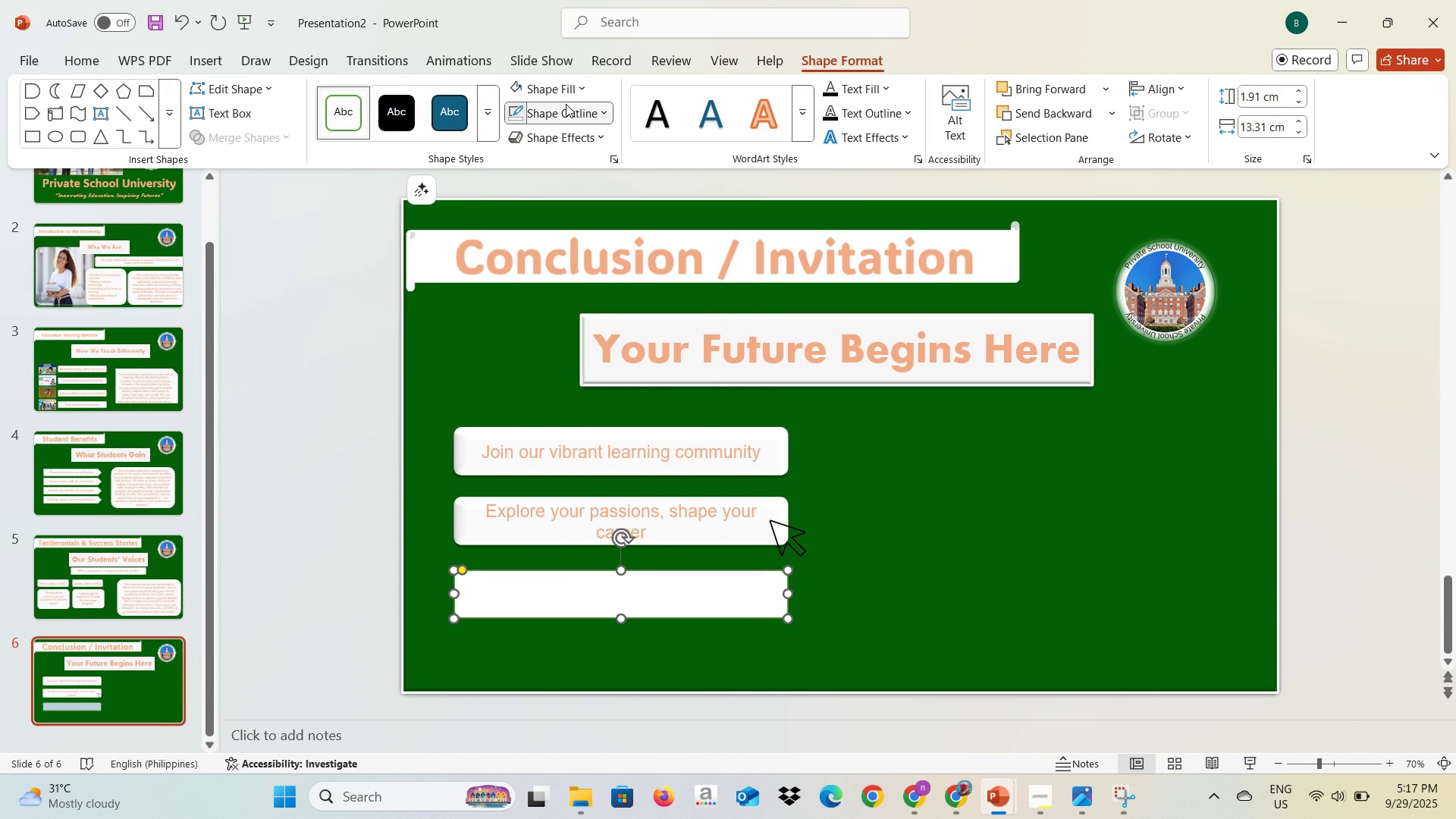 
left_click([566, 104])
 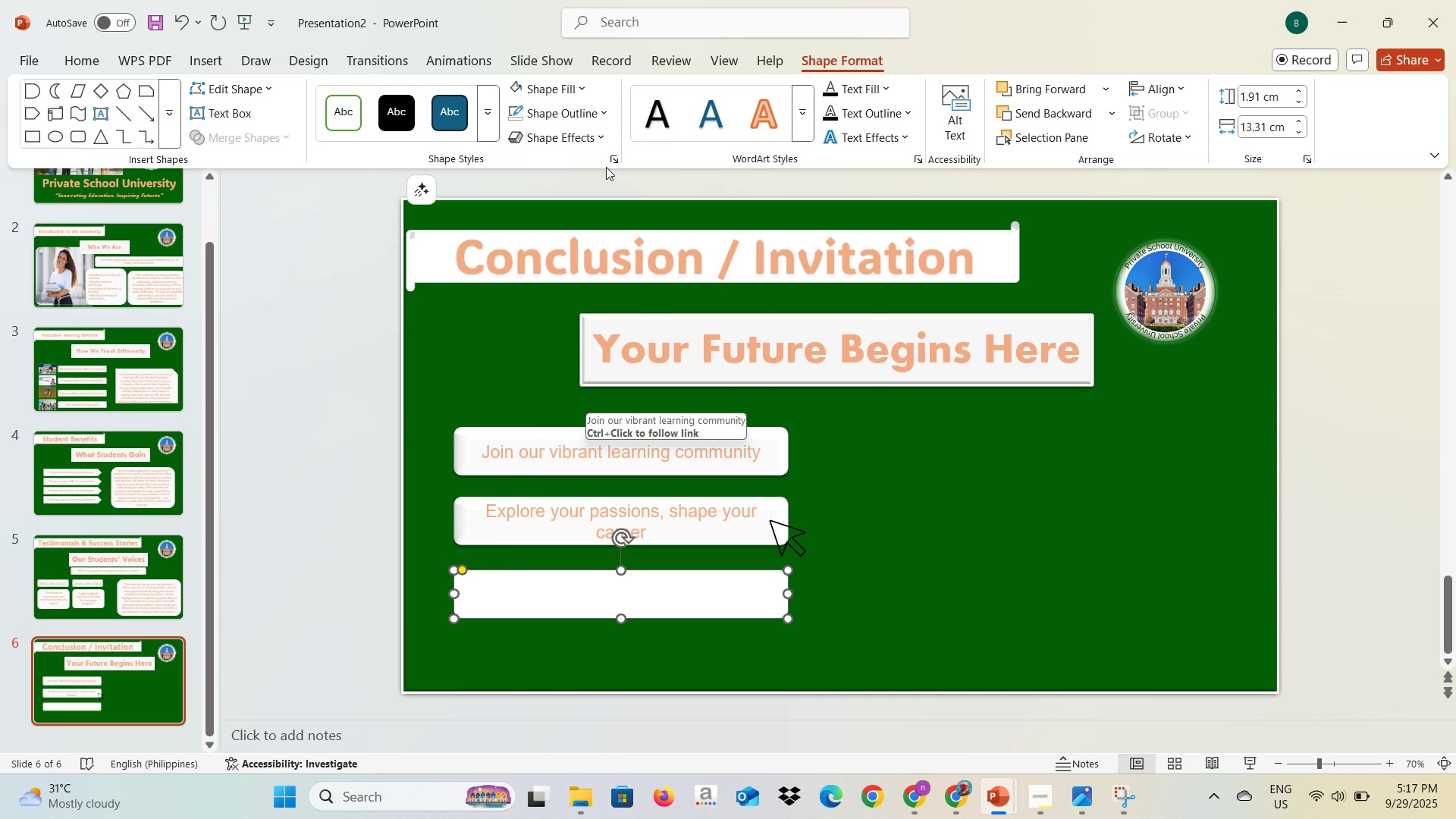 
left_click([600, 130])
 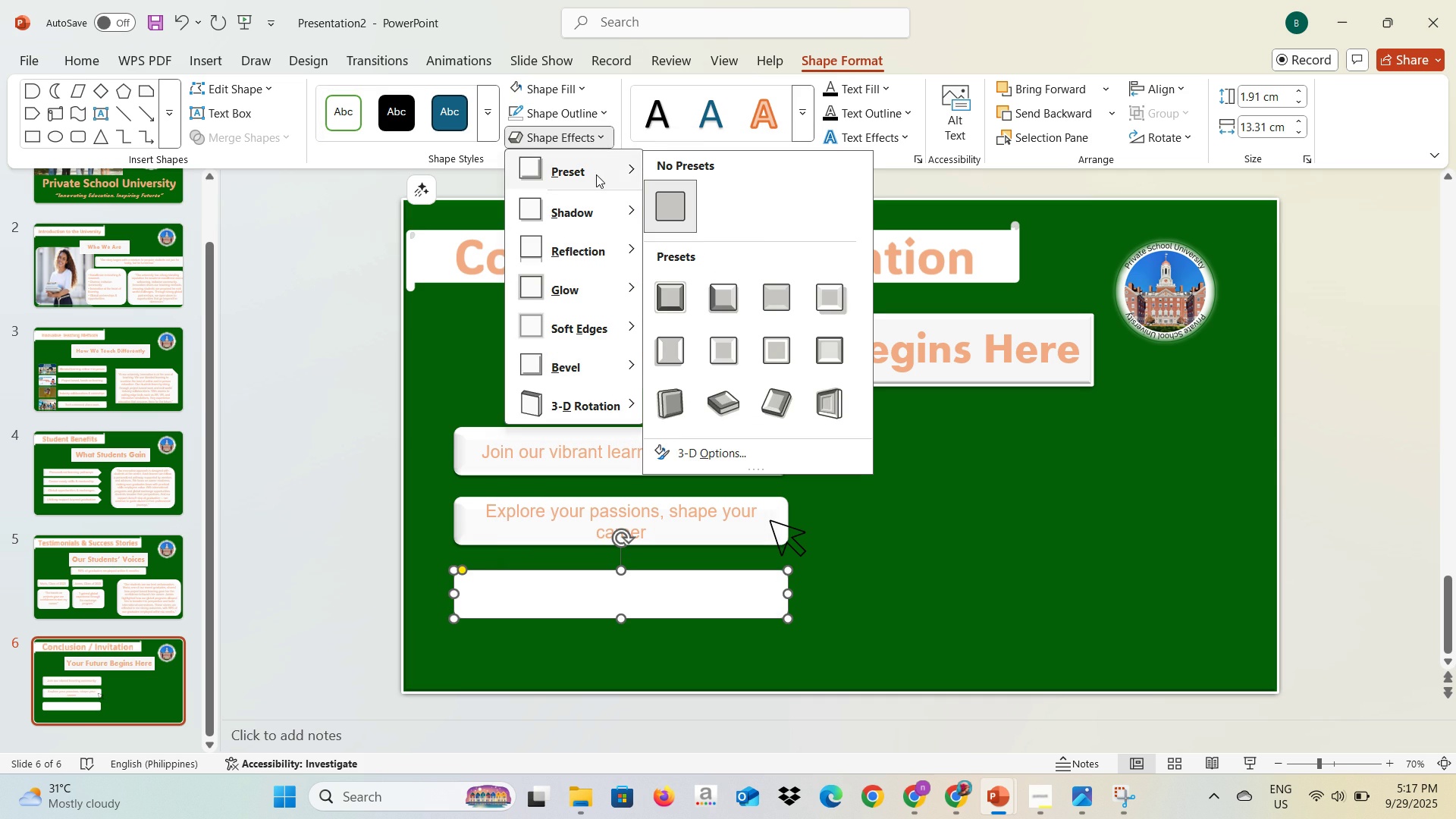 
left_click([596, 174])
 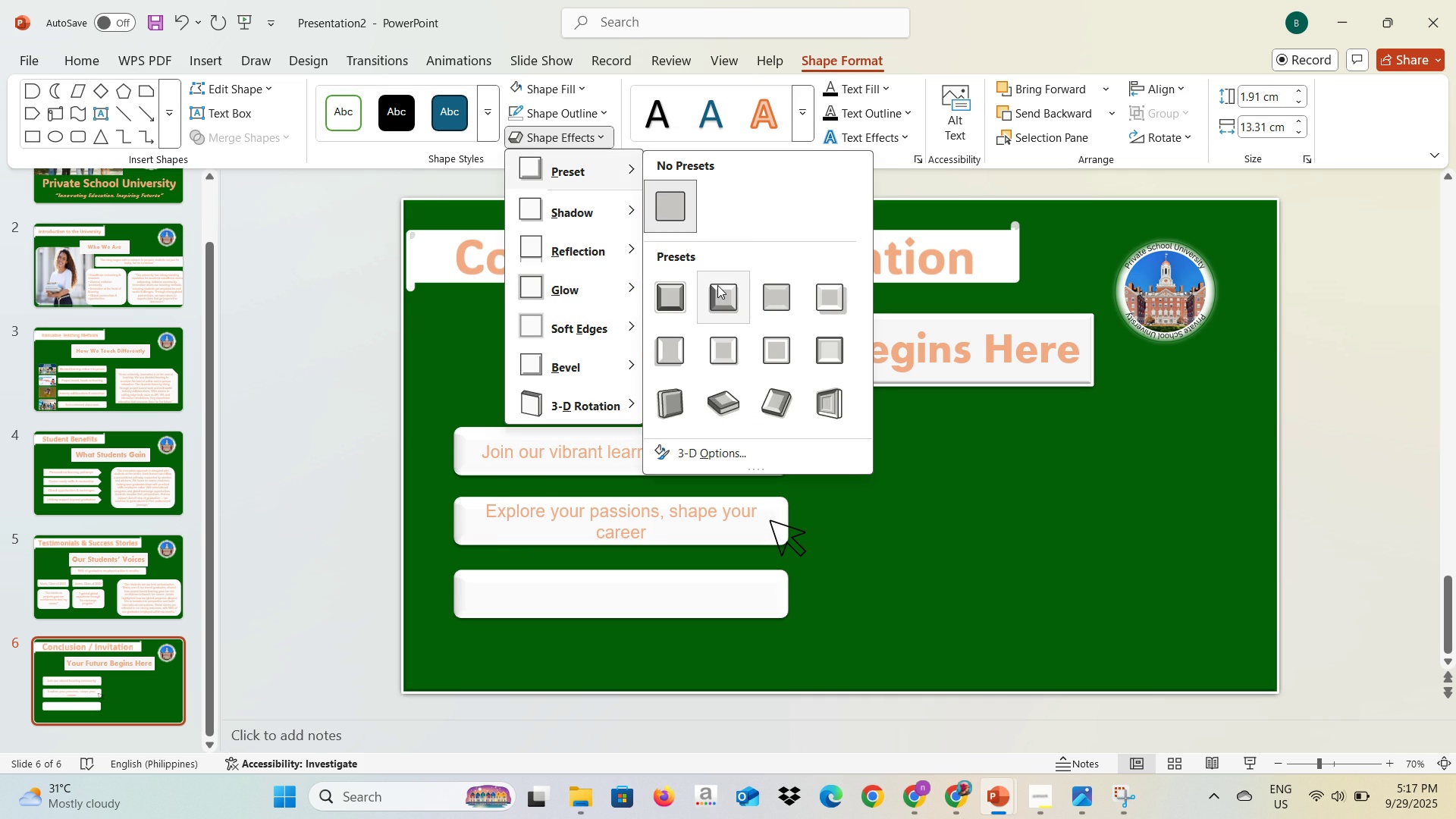 
left_click([717, 285])
 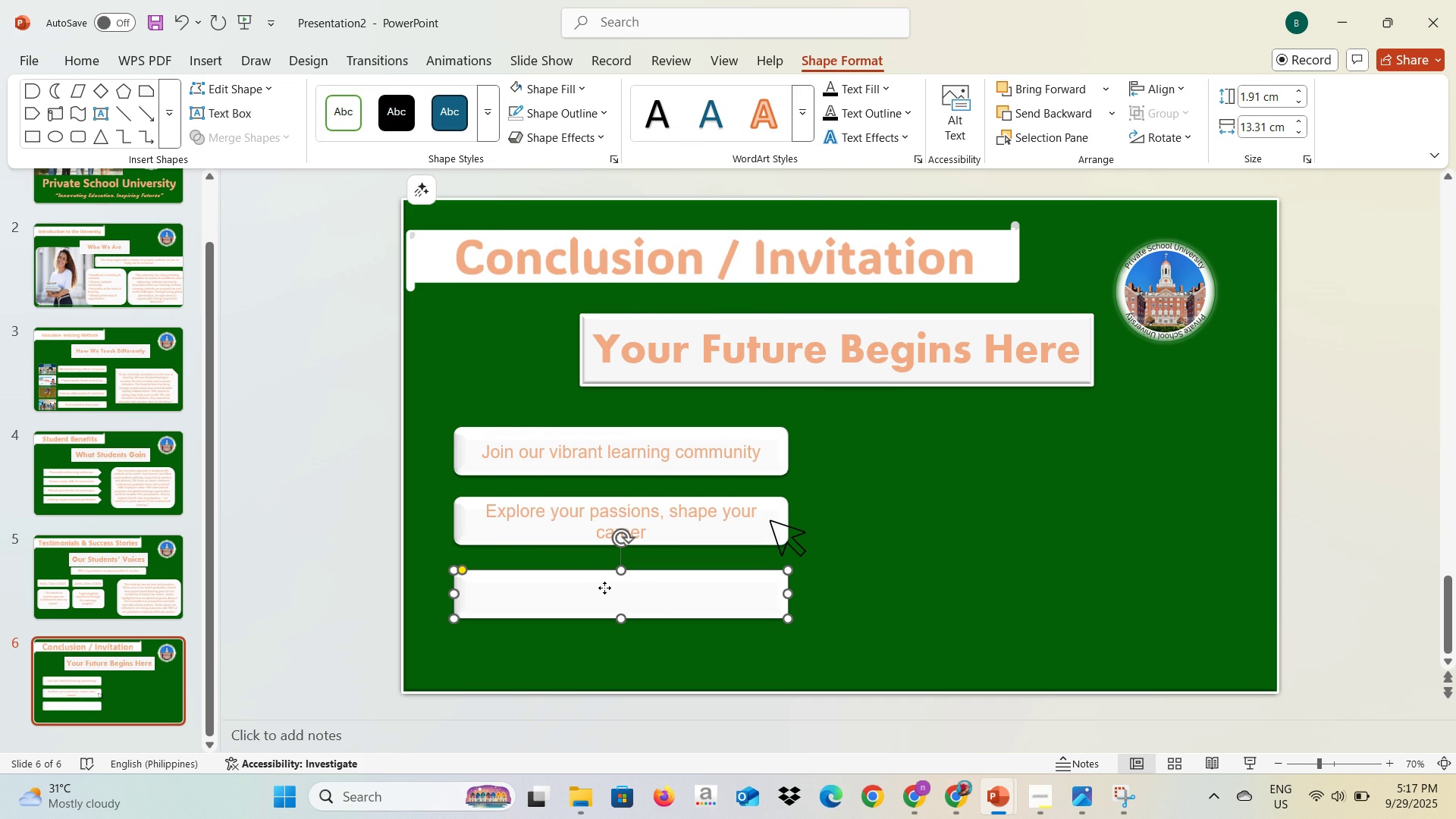 
double_click([607, 583])
 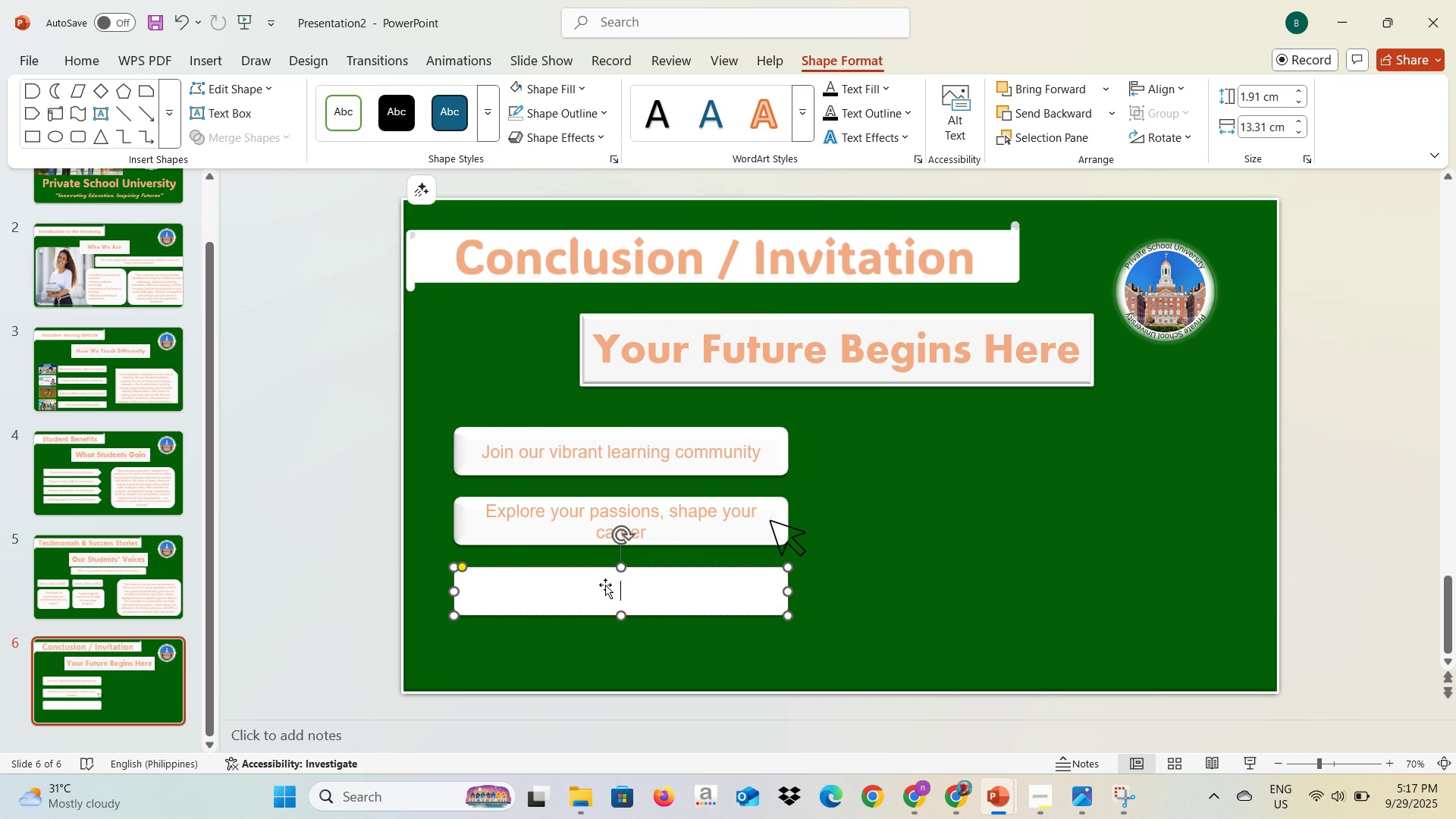 
double_click([605, 585])
 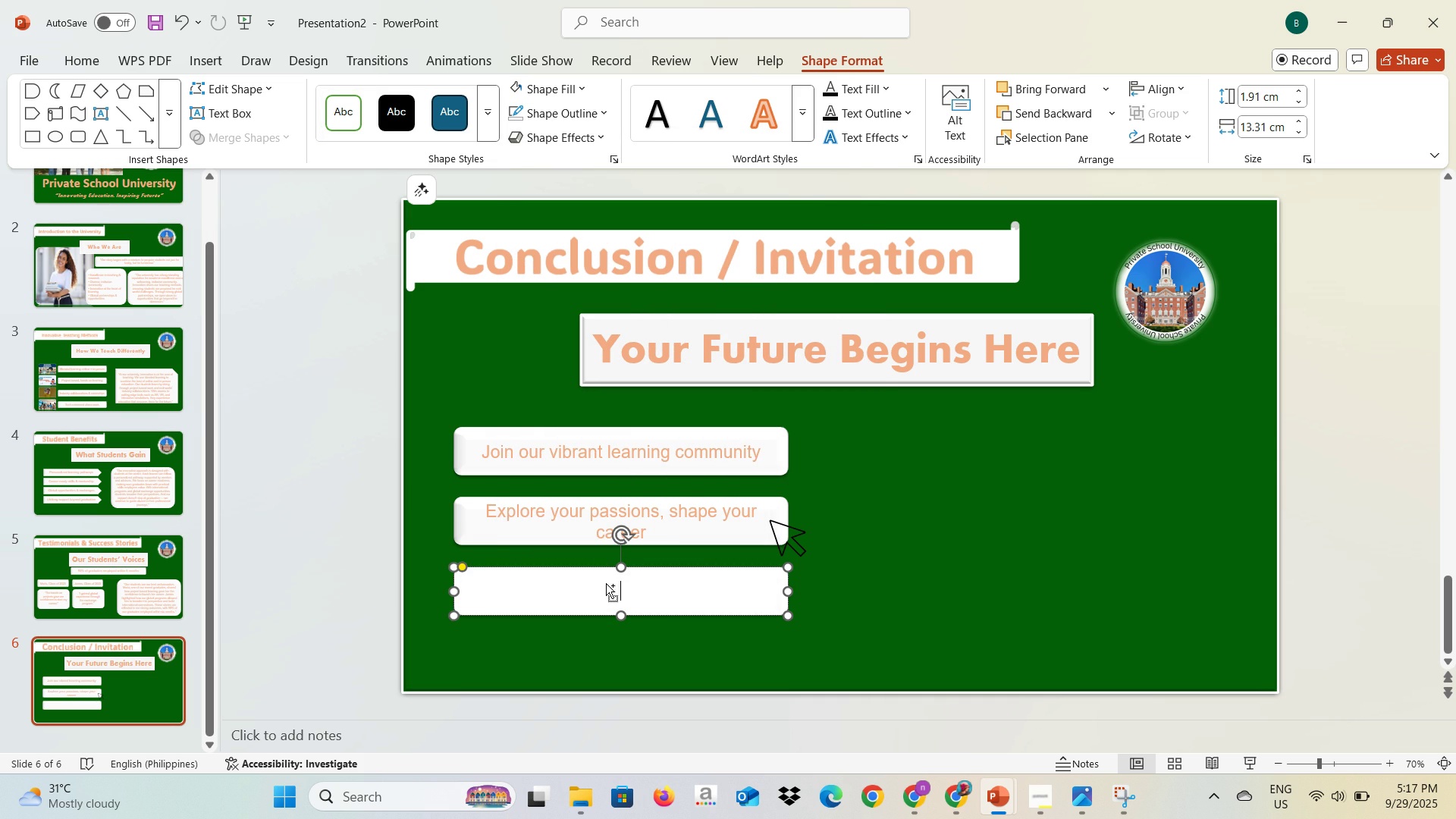 
key(Control+V)
 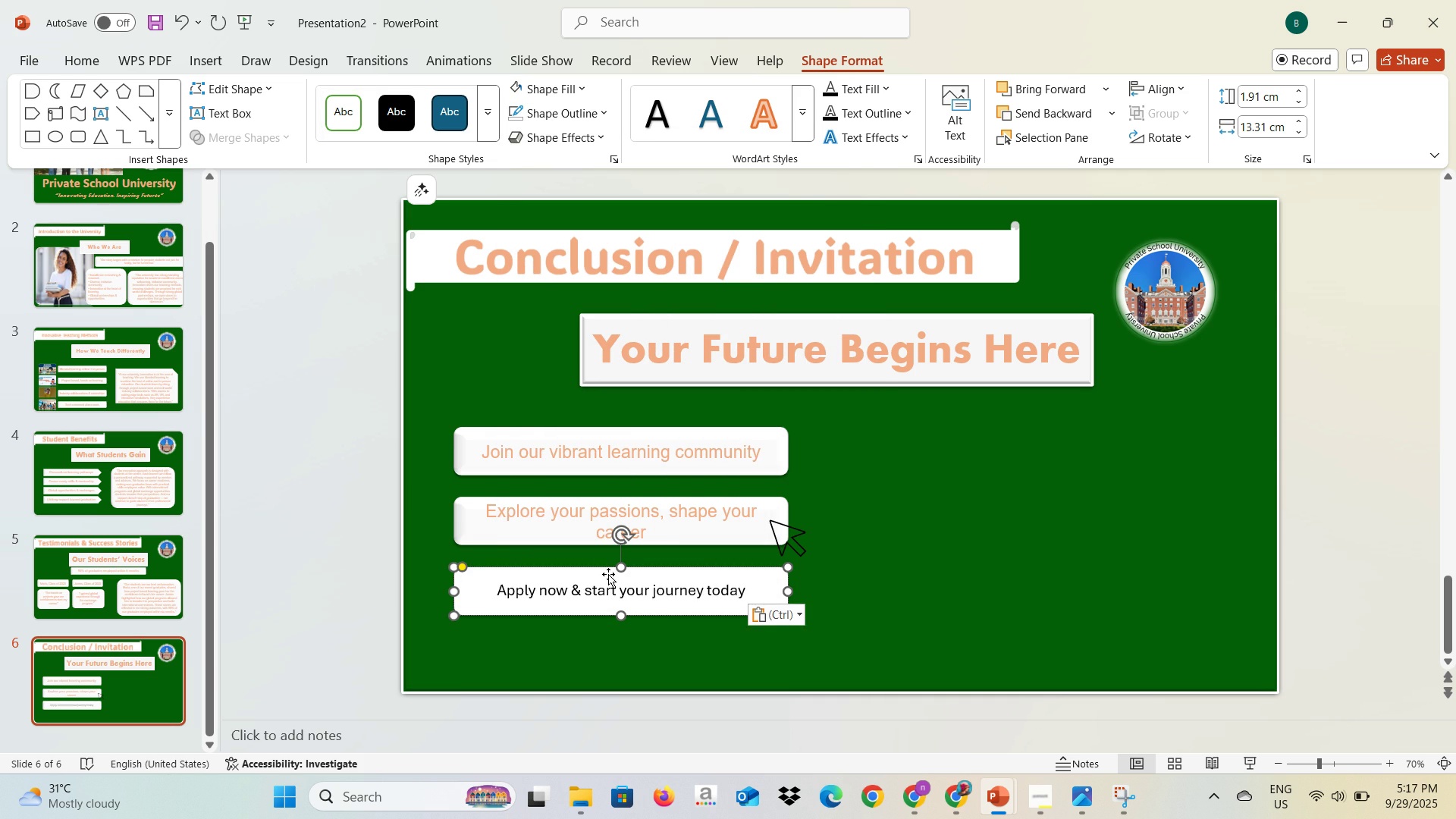 
key(Control+A)
 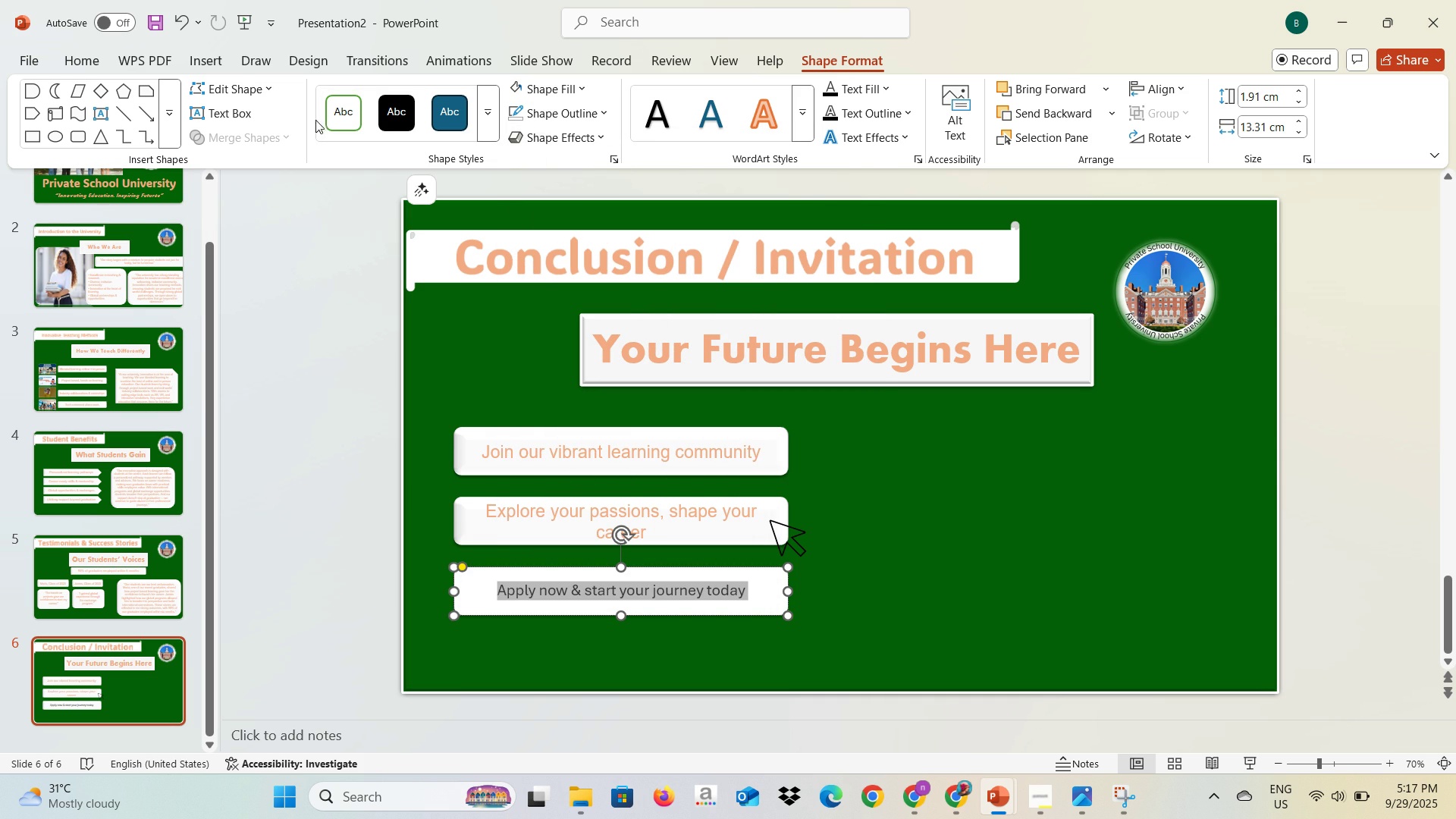 
left_click([94, 58])
 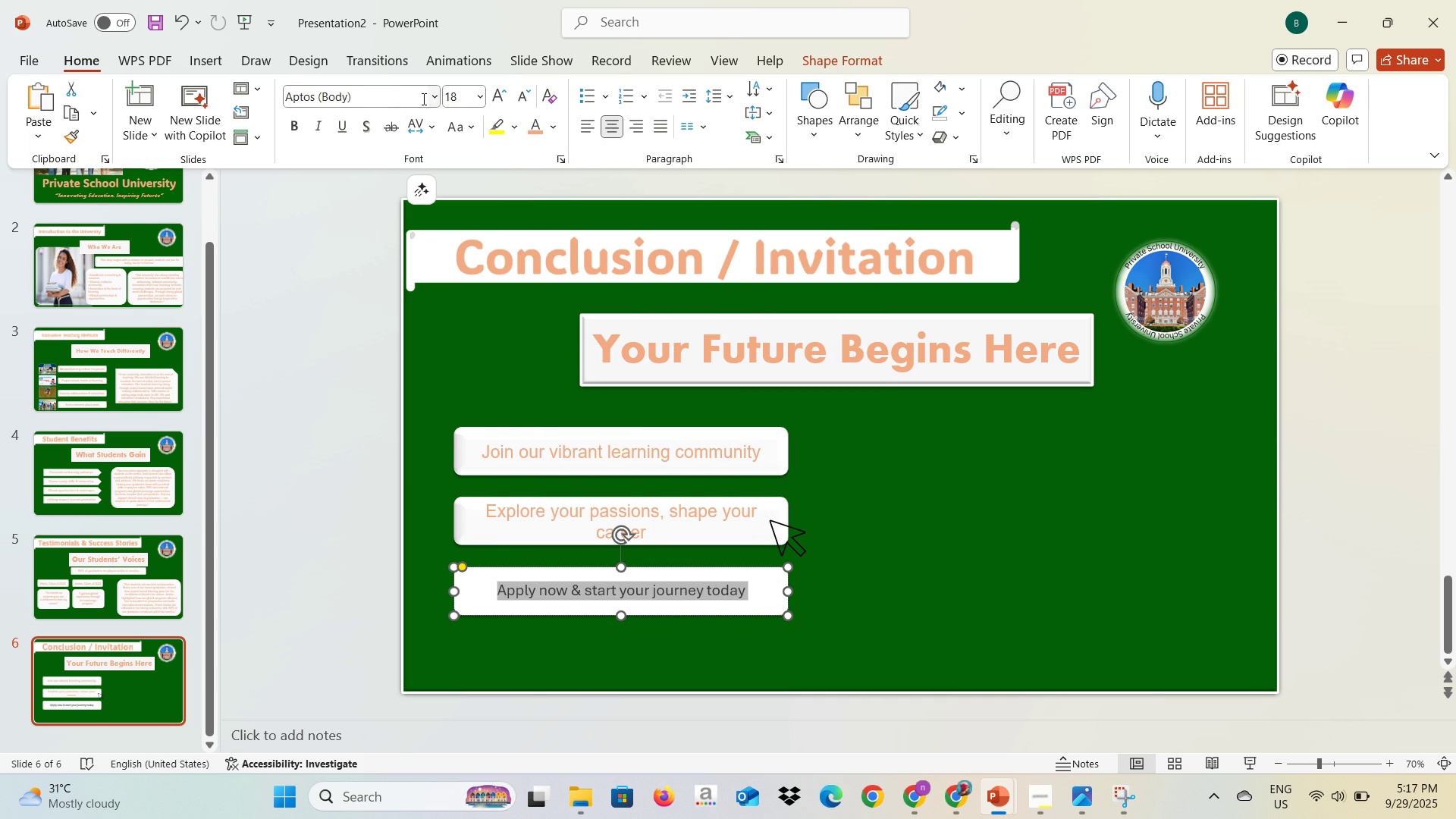 
left_click([431, 98])
 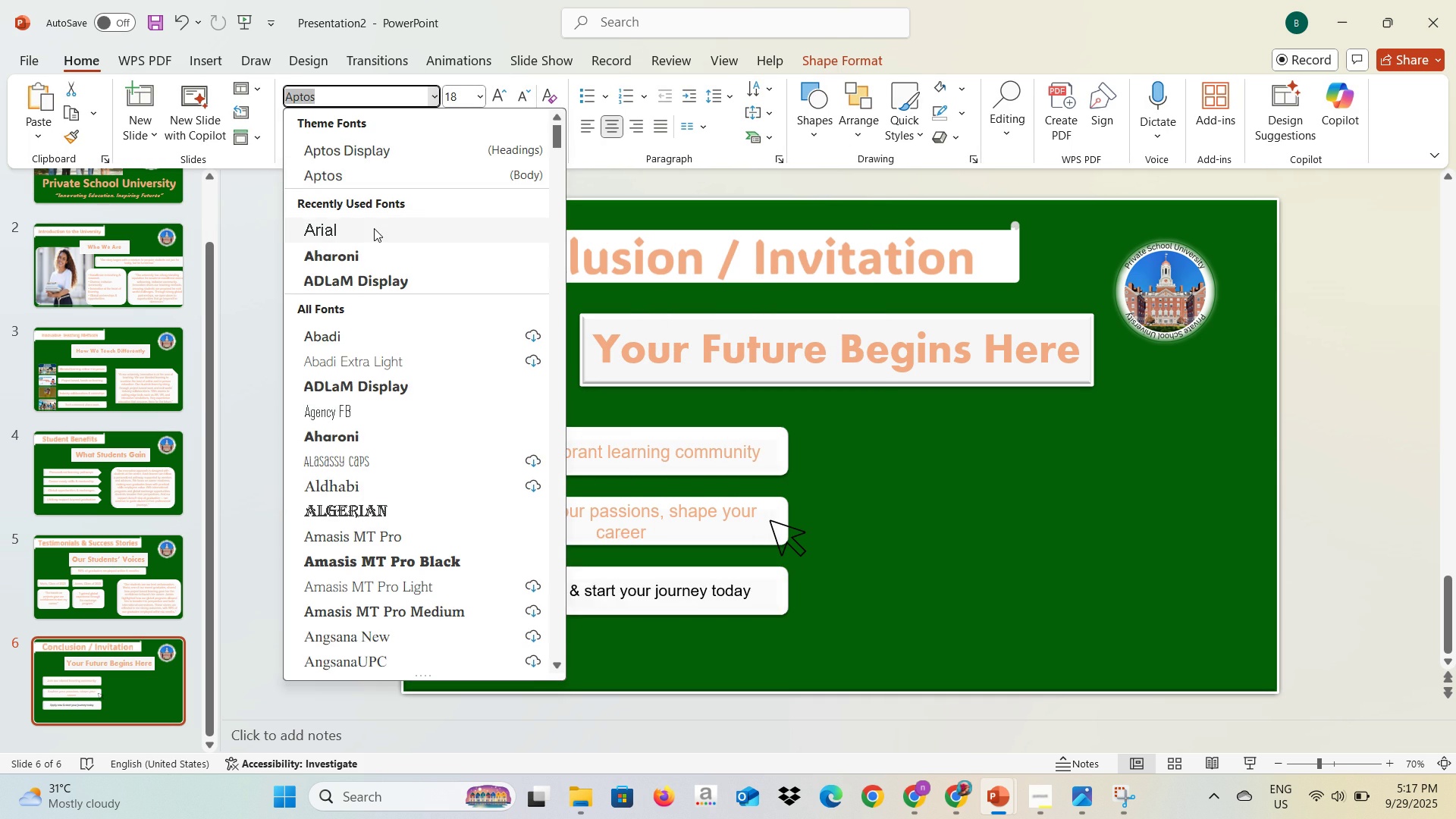 
left_click([374, 228])
 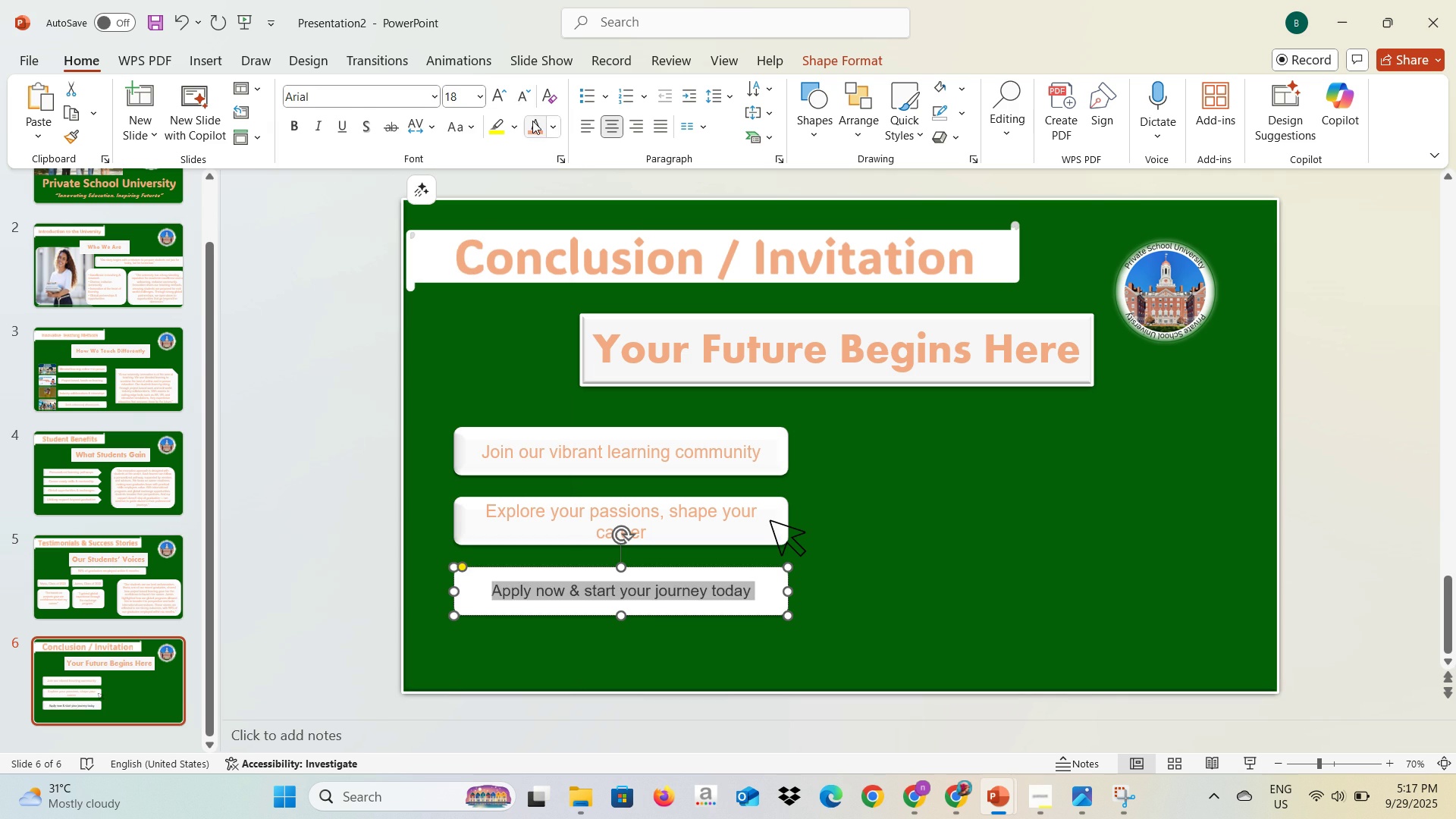 
left_click([532, 121])
 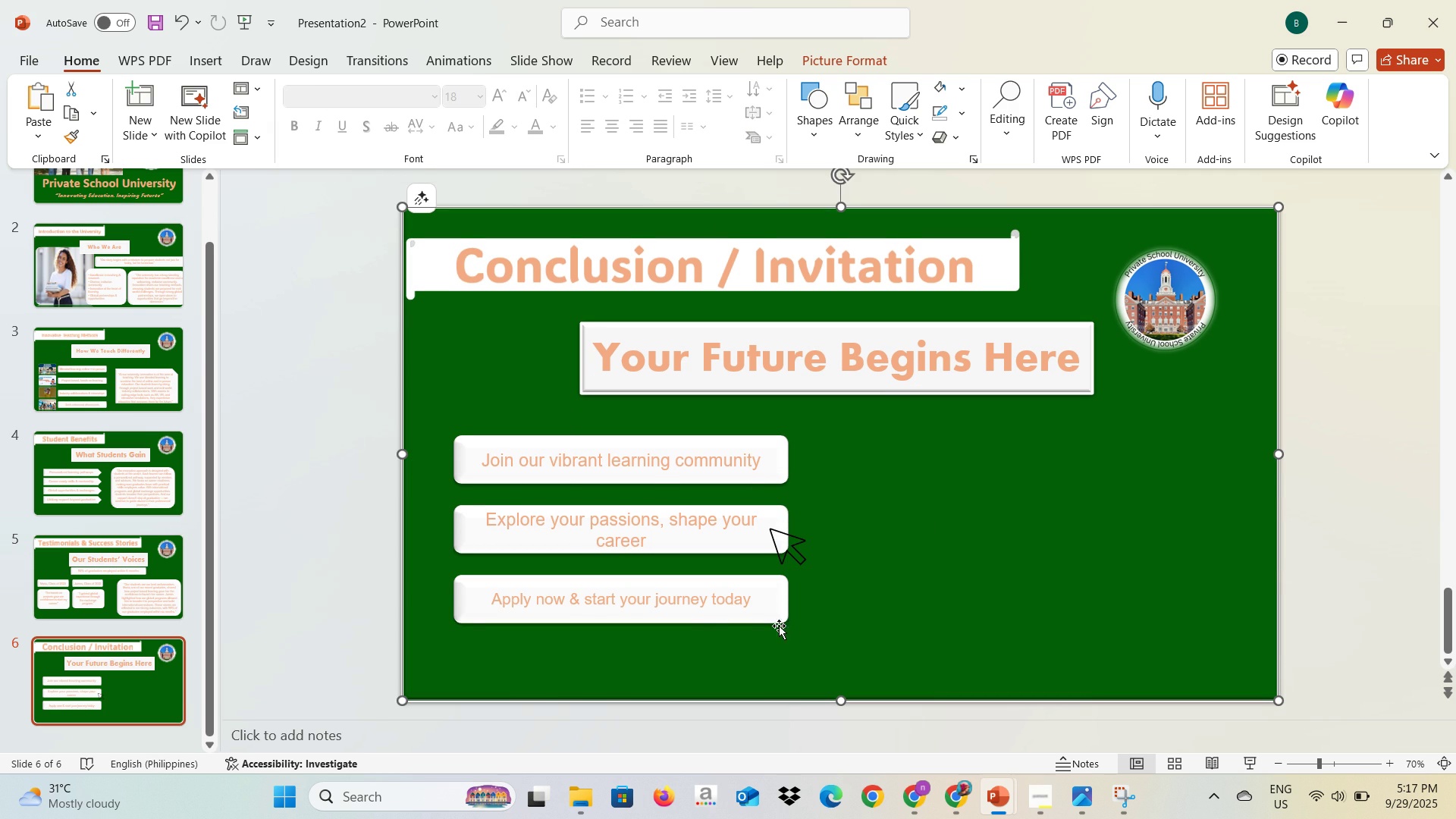 
left_click([686, 607])
 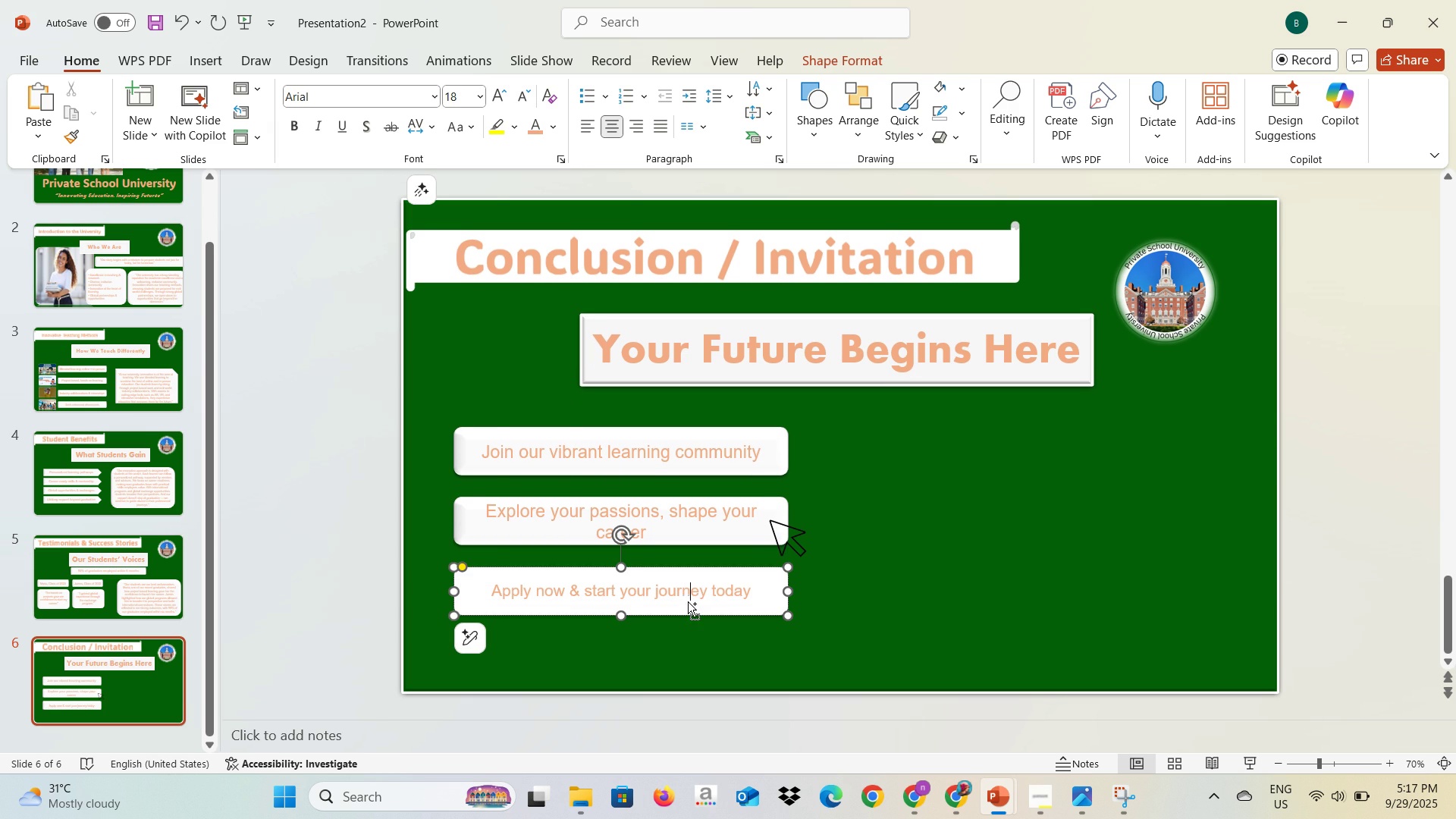 
key(Control+A)
 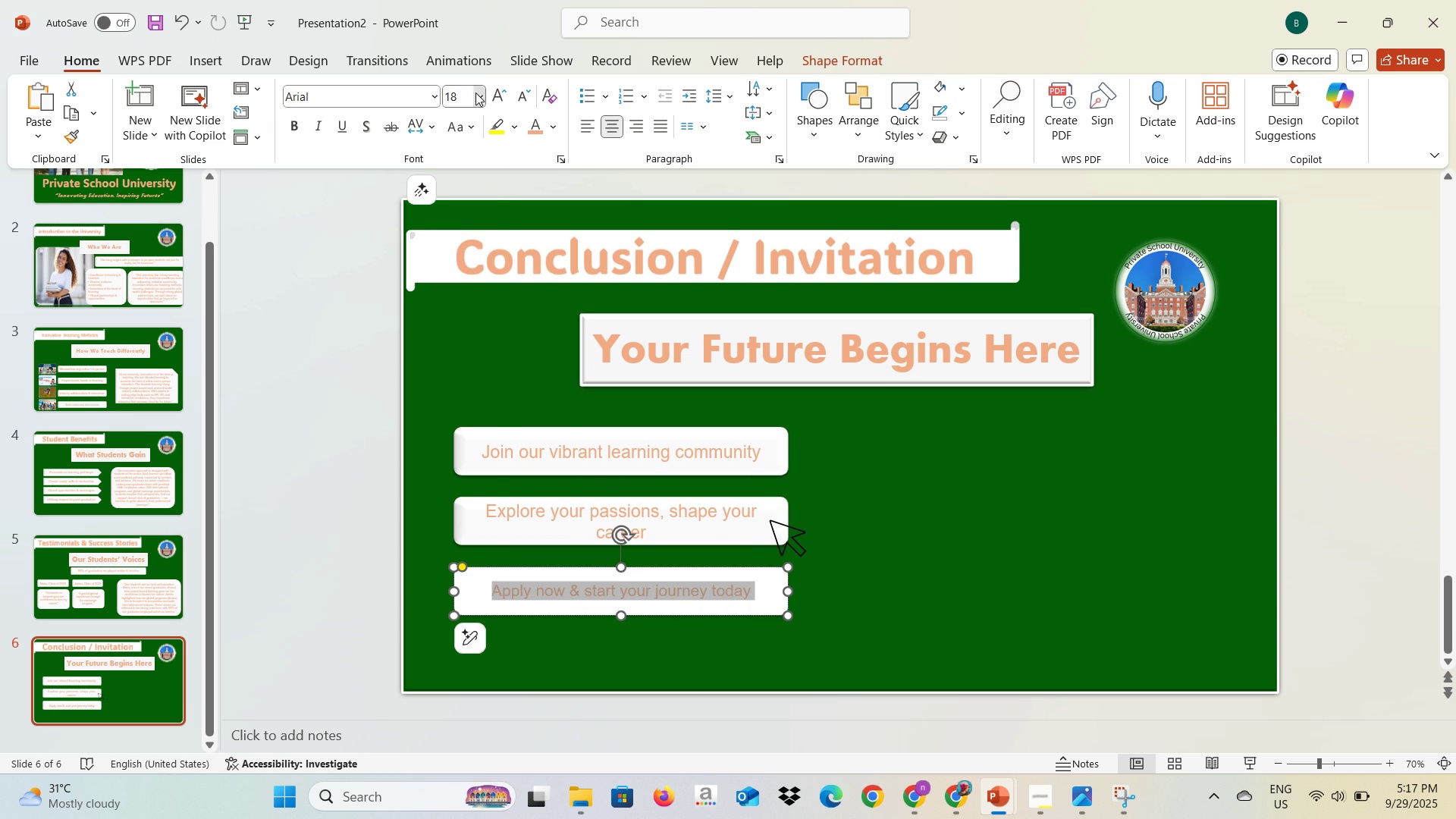 
left_click([475, 93])
 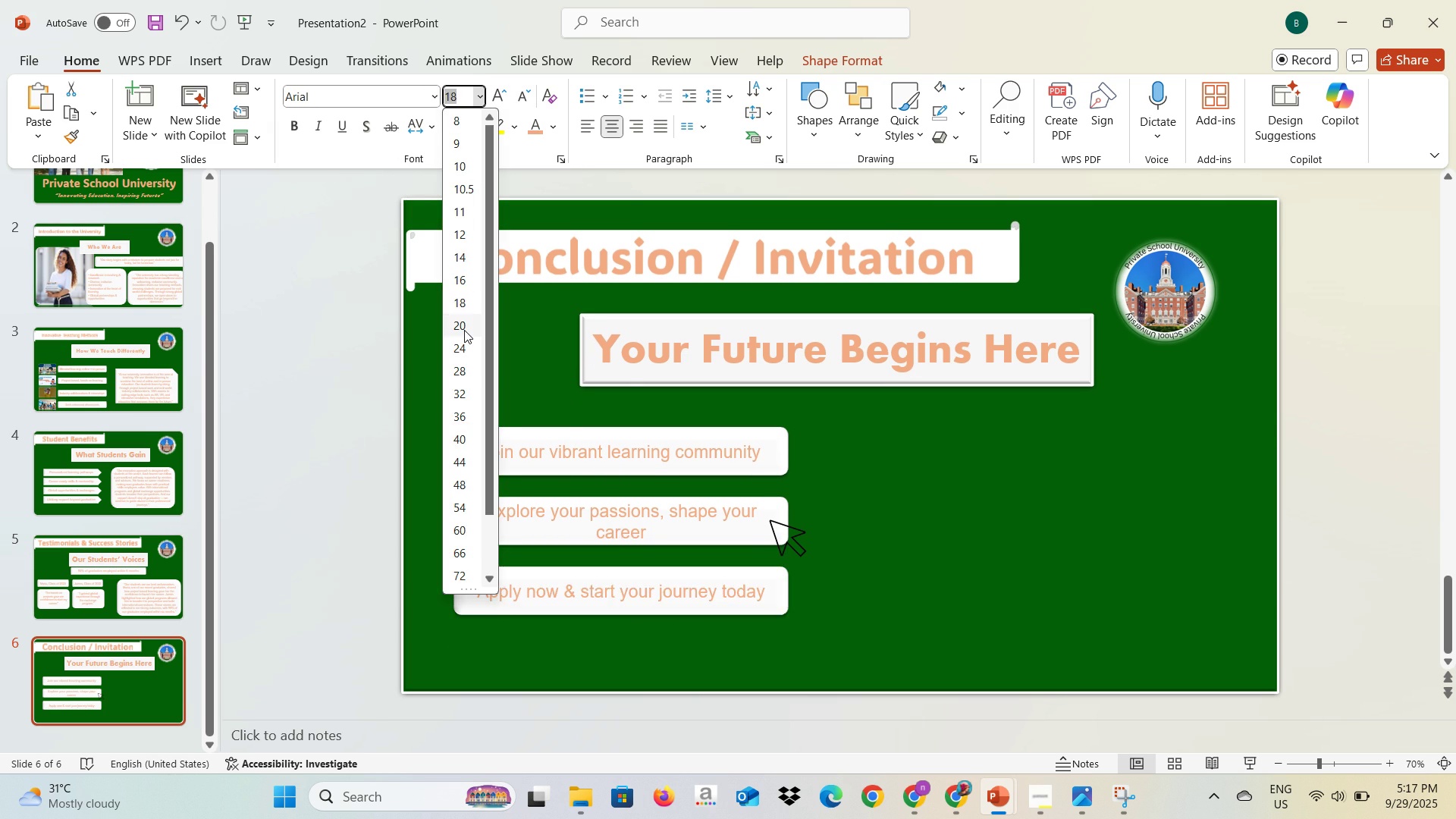 
left_click([464, 330])
 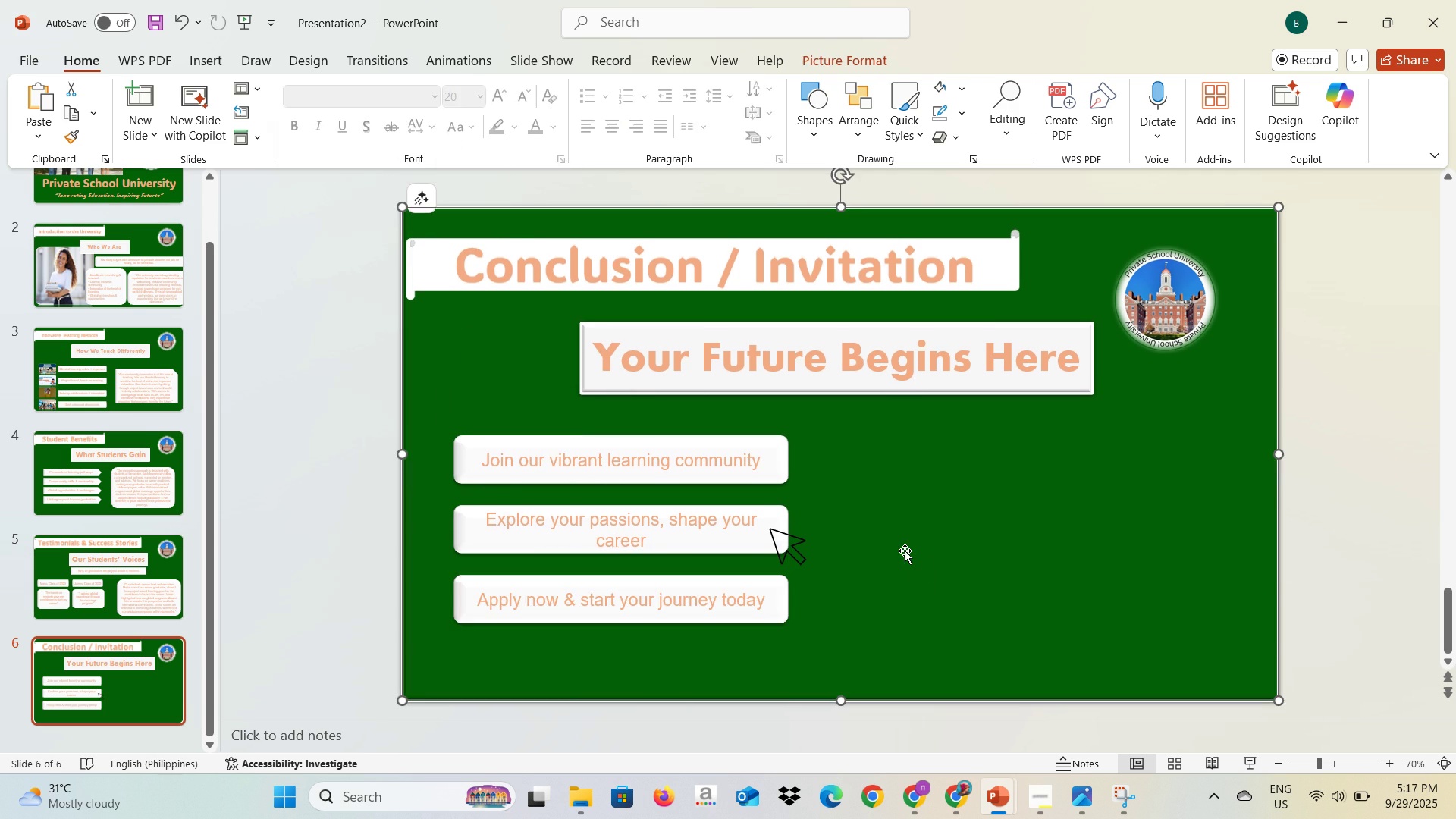 
key(Alt+AltLeft)
 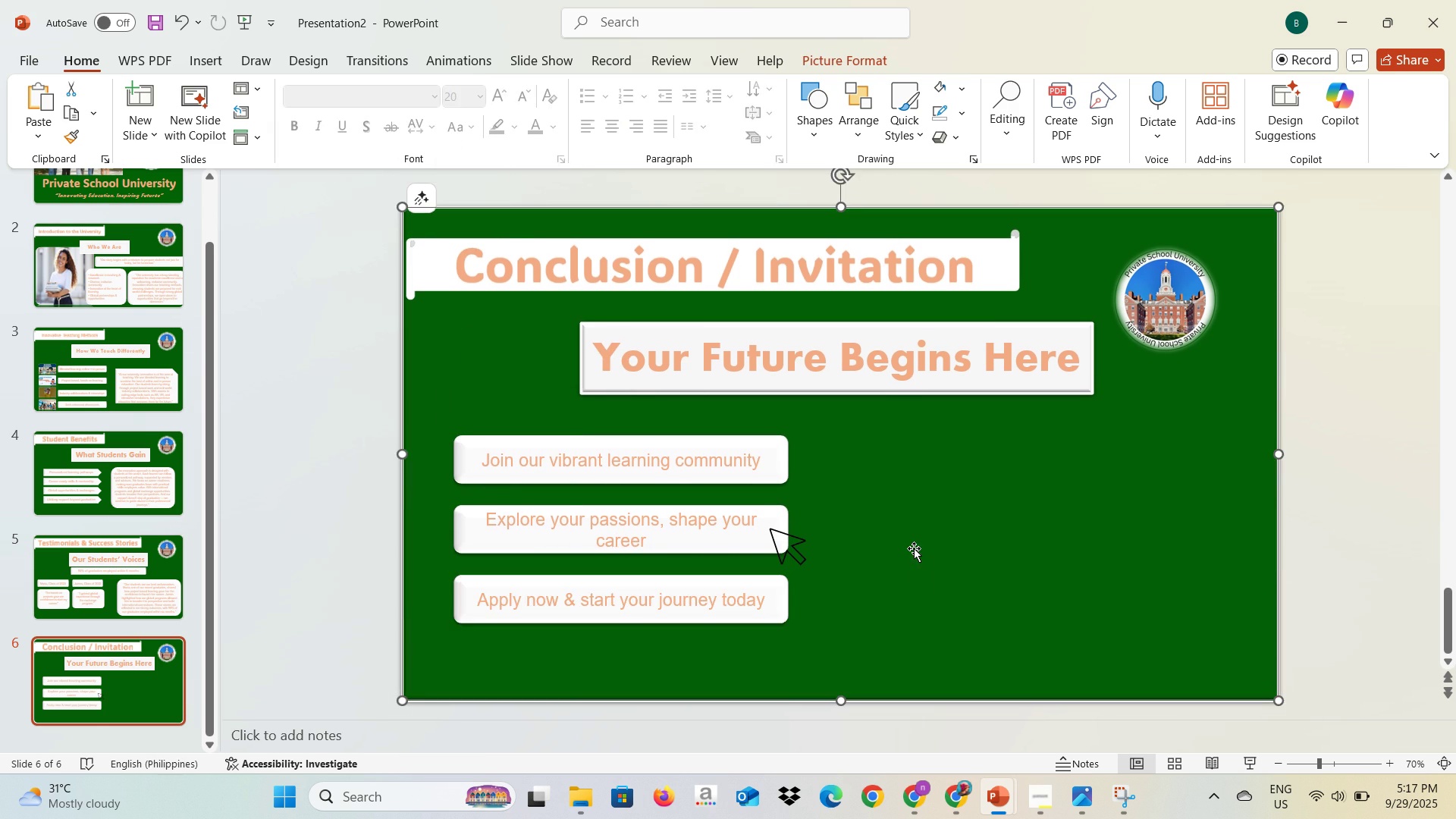 
key(Alt+Tab)
 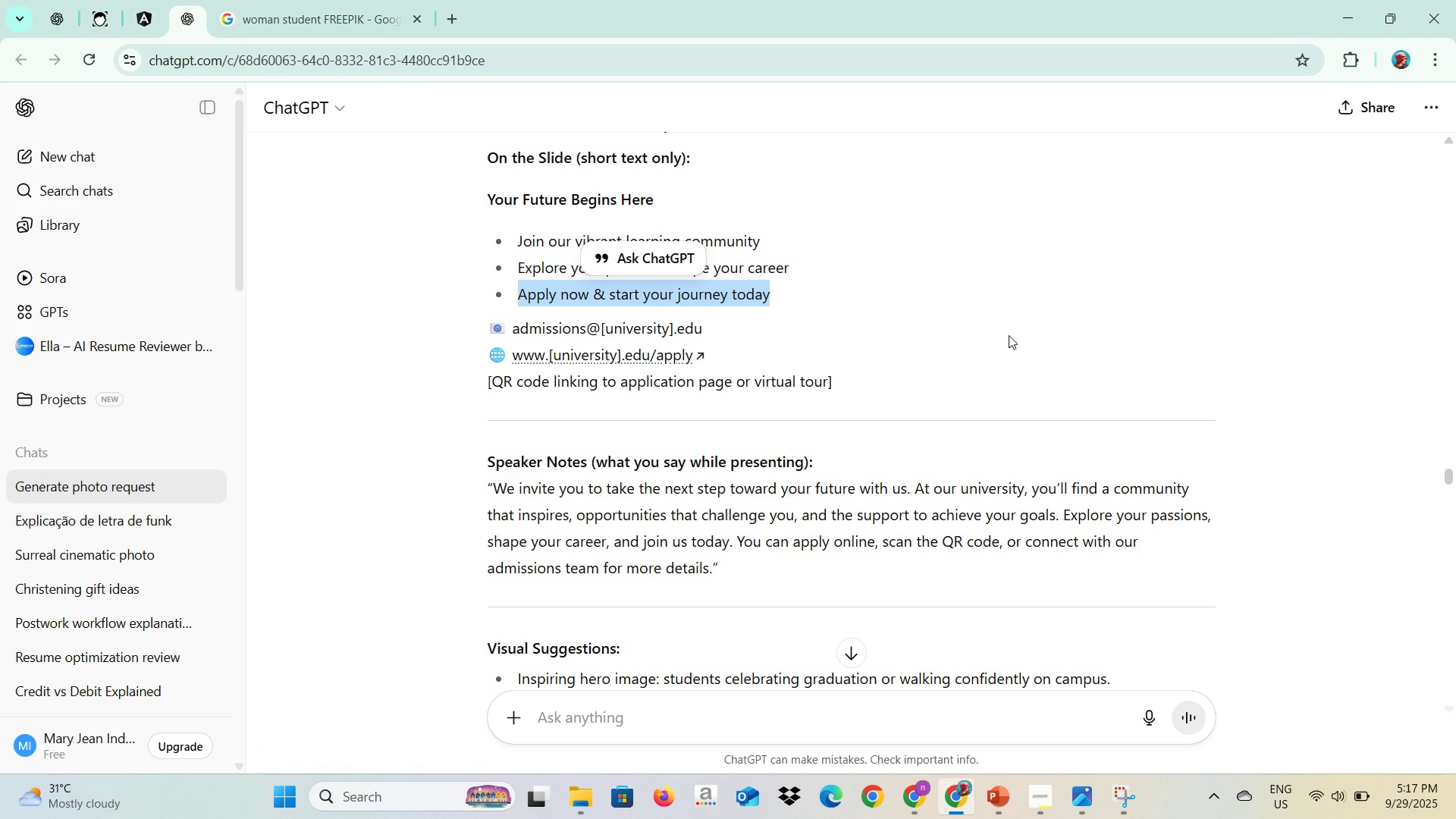 
key(Alt+AltLeft)
 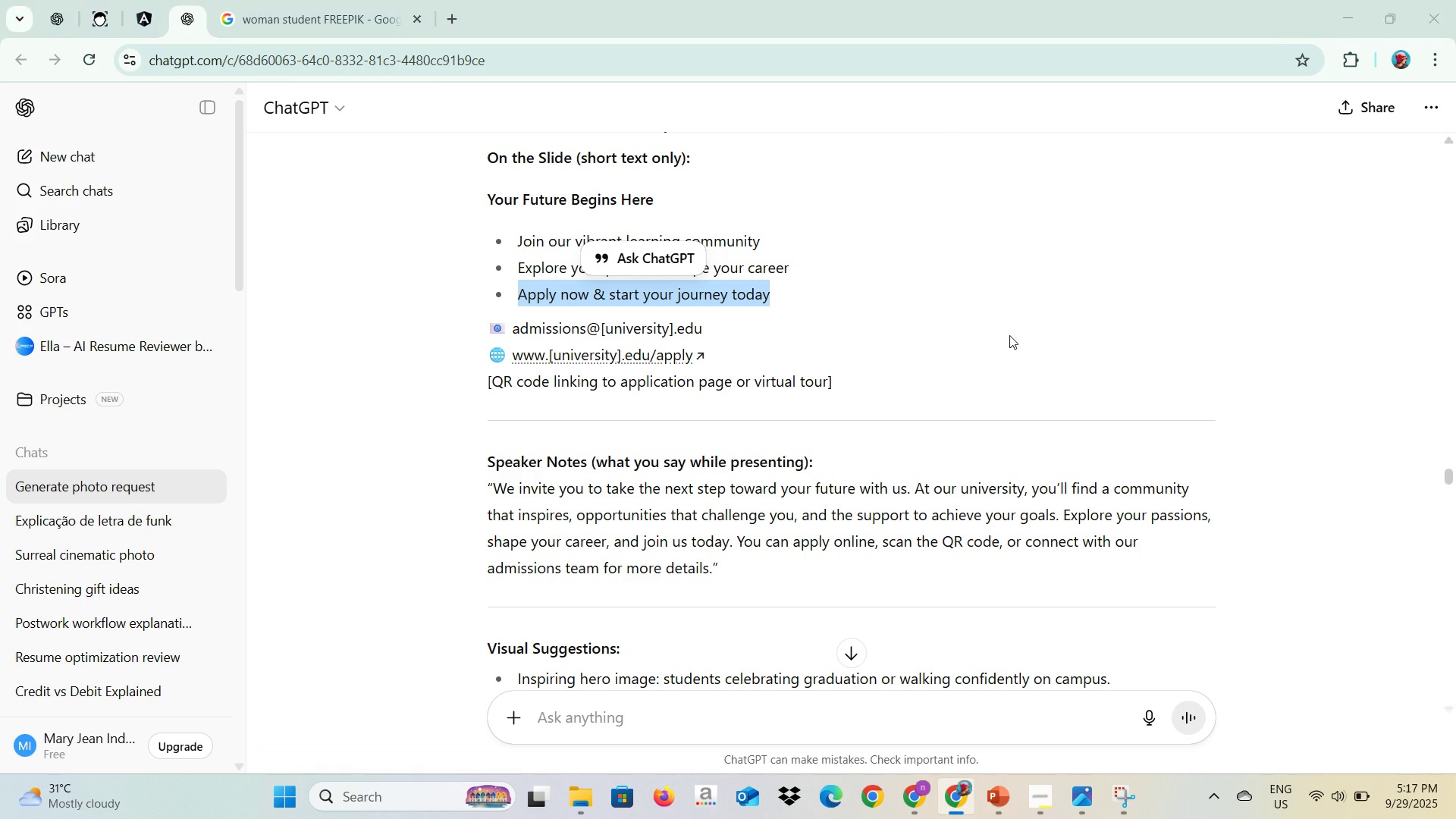 
key(Alt+Tab)
 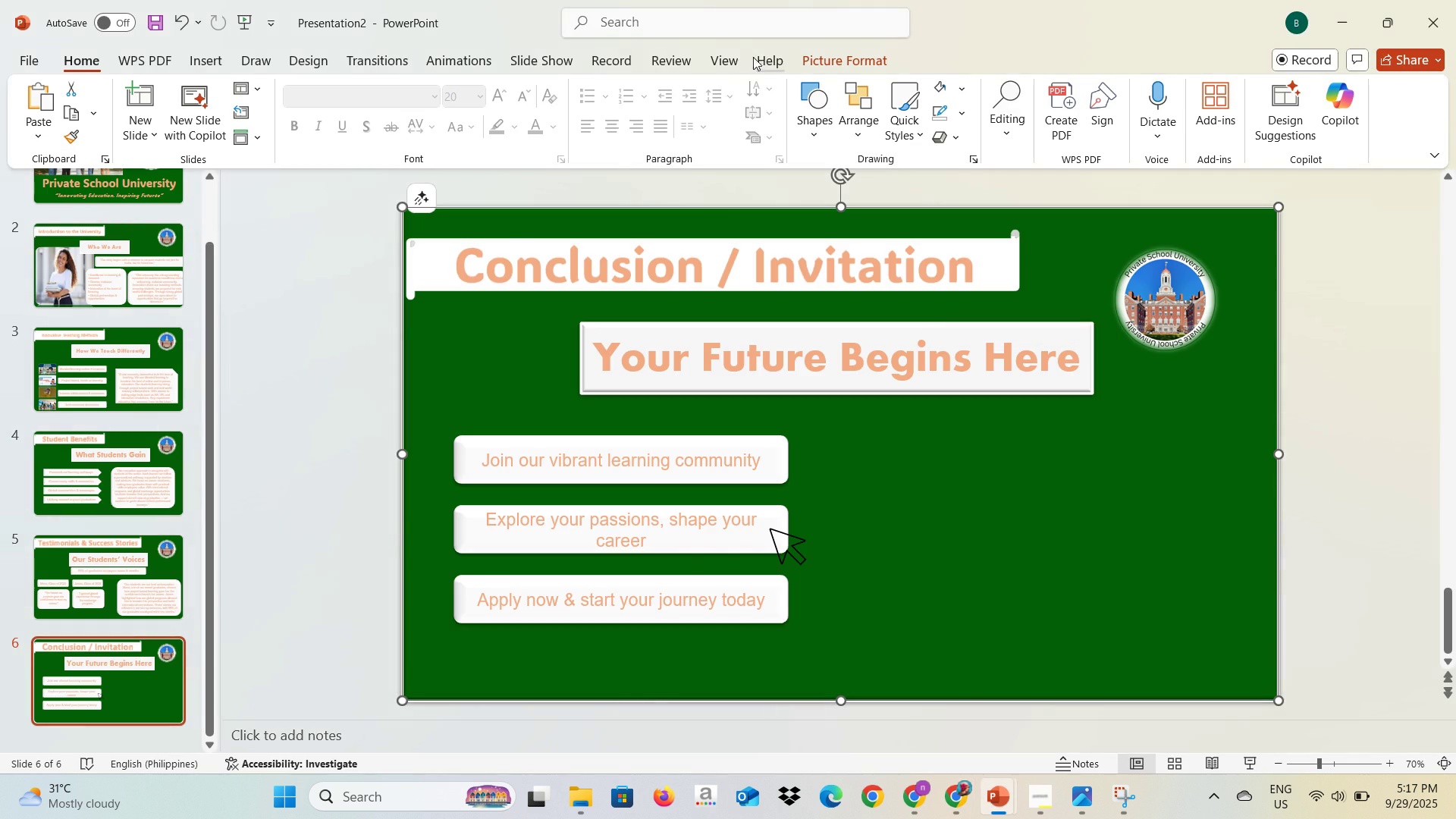 
key(Alt+AltLeft)
 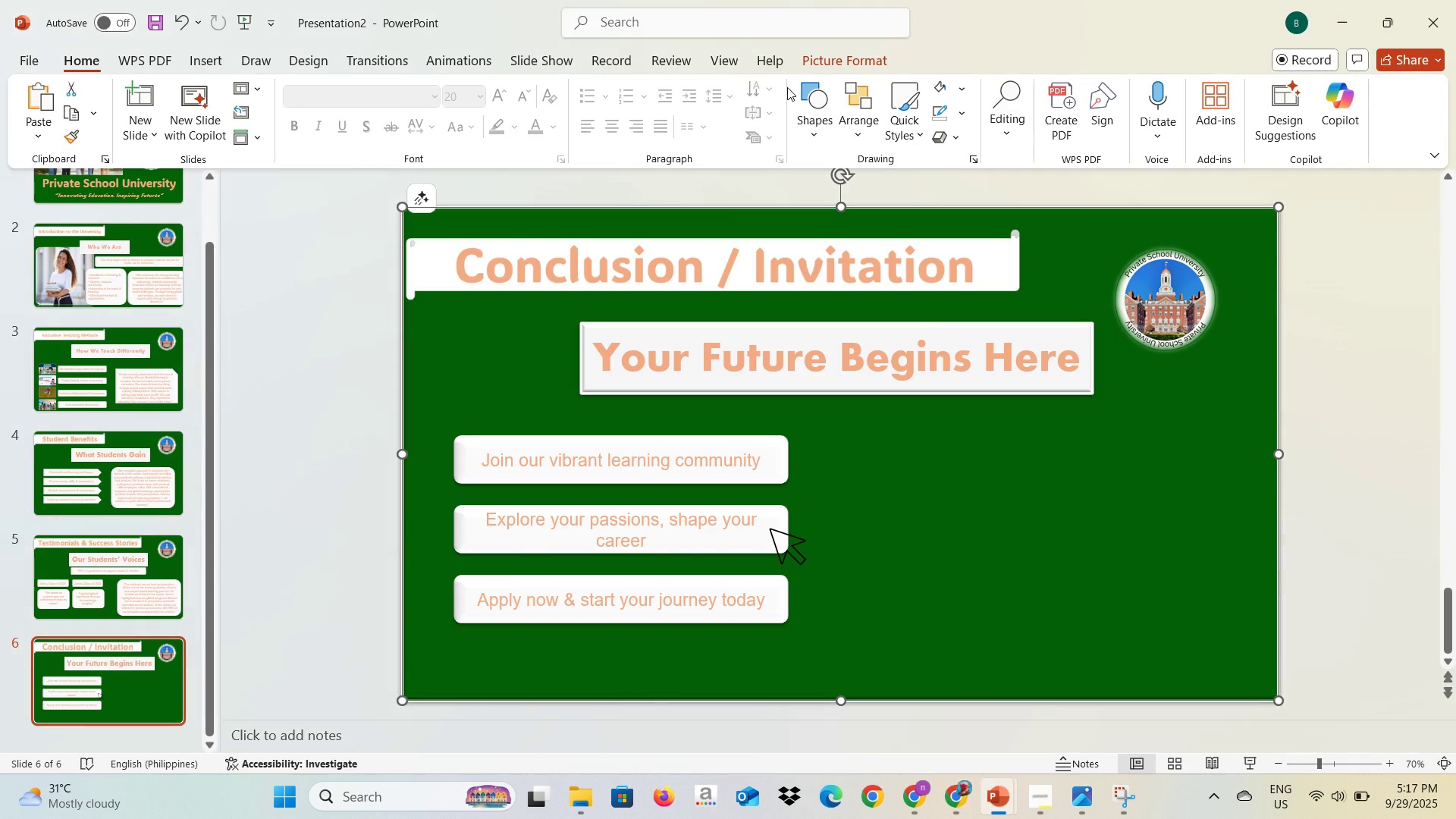 
key(Alt+Tab)
 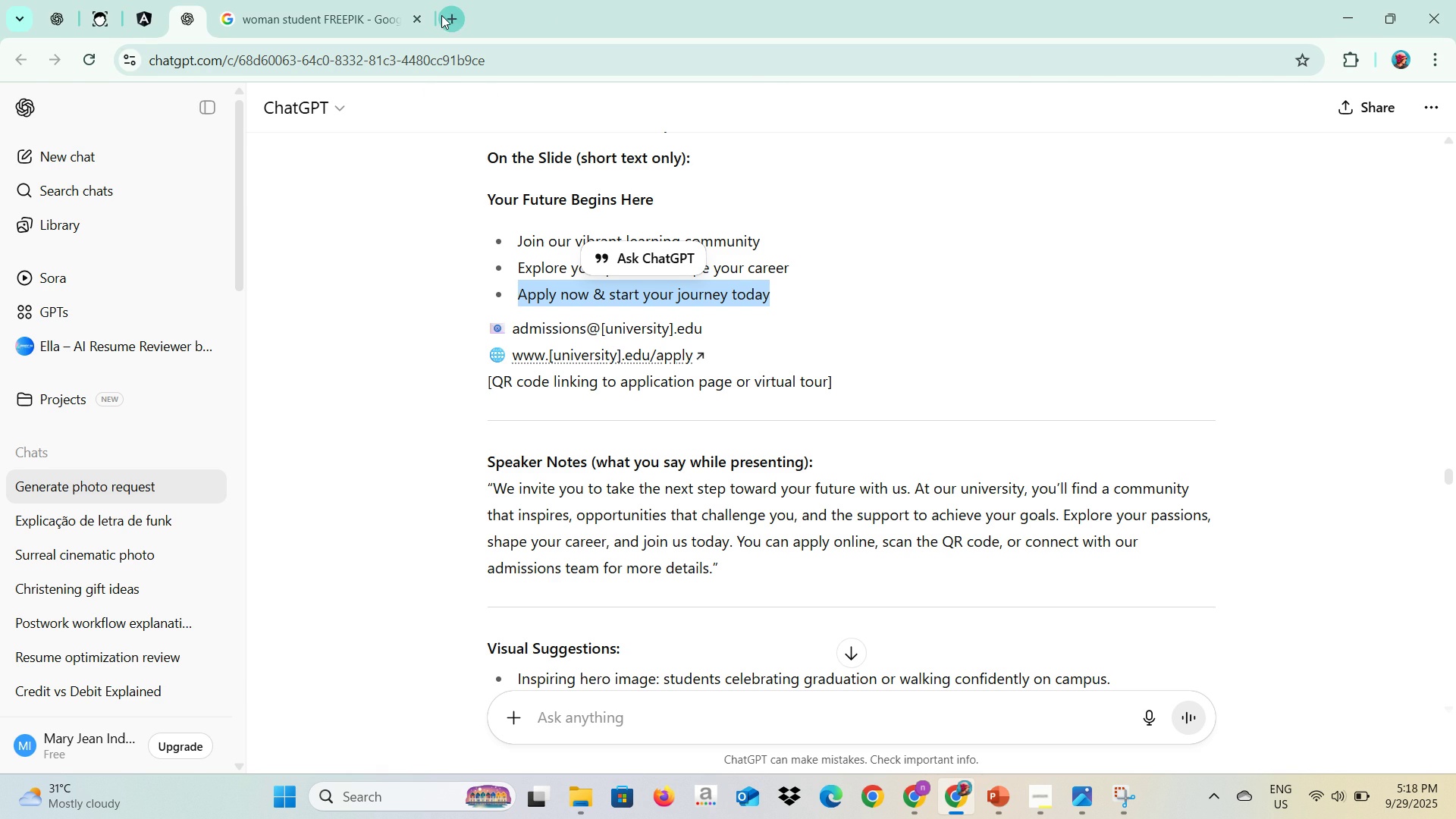 
key(Alt+AltLeft)
 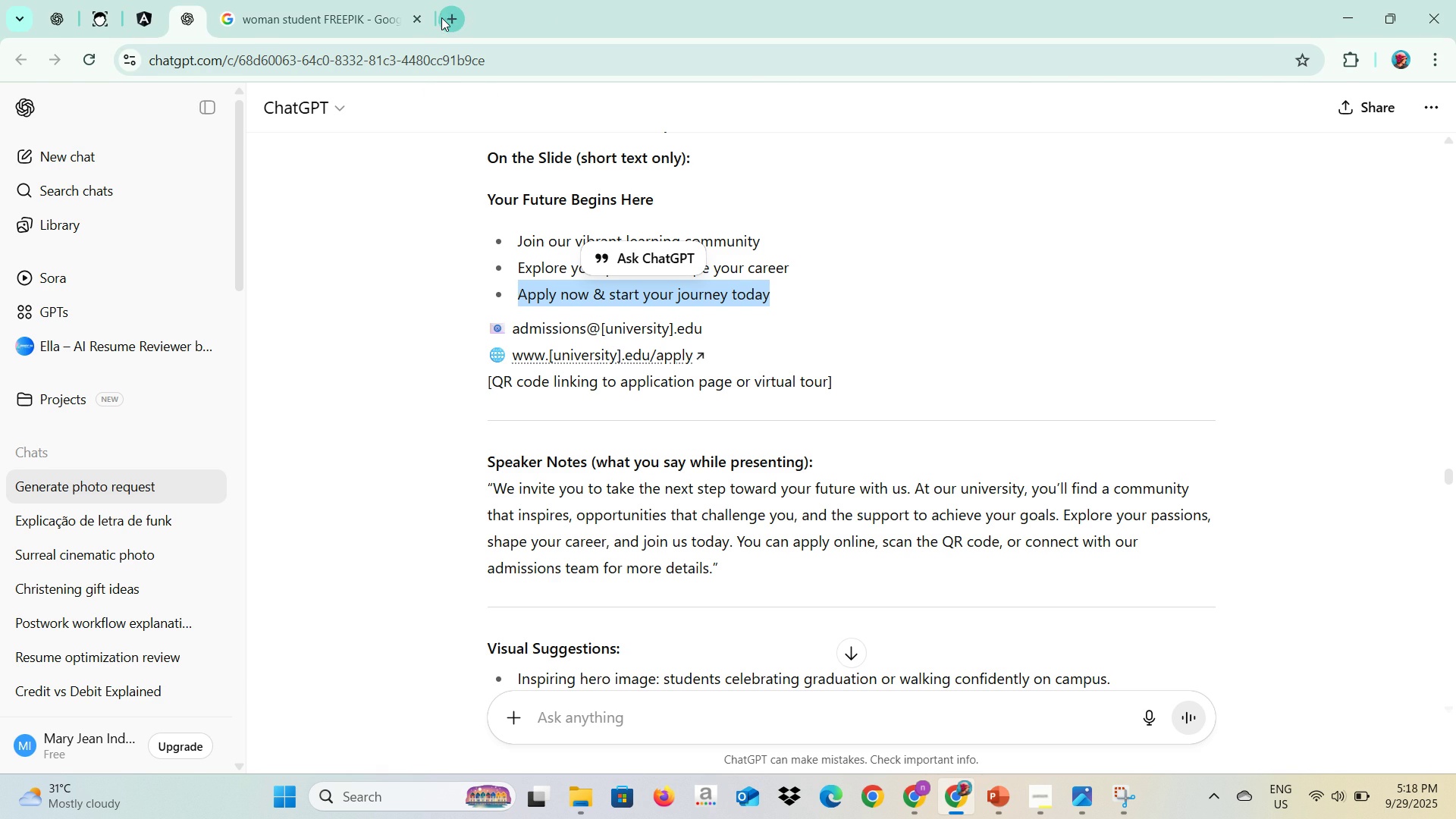 
key(Alt+Tab)
 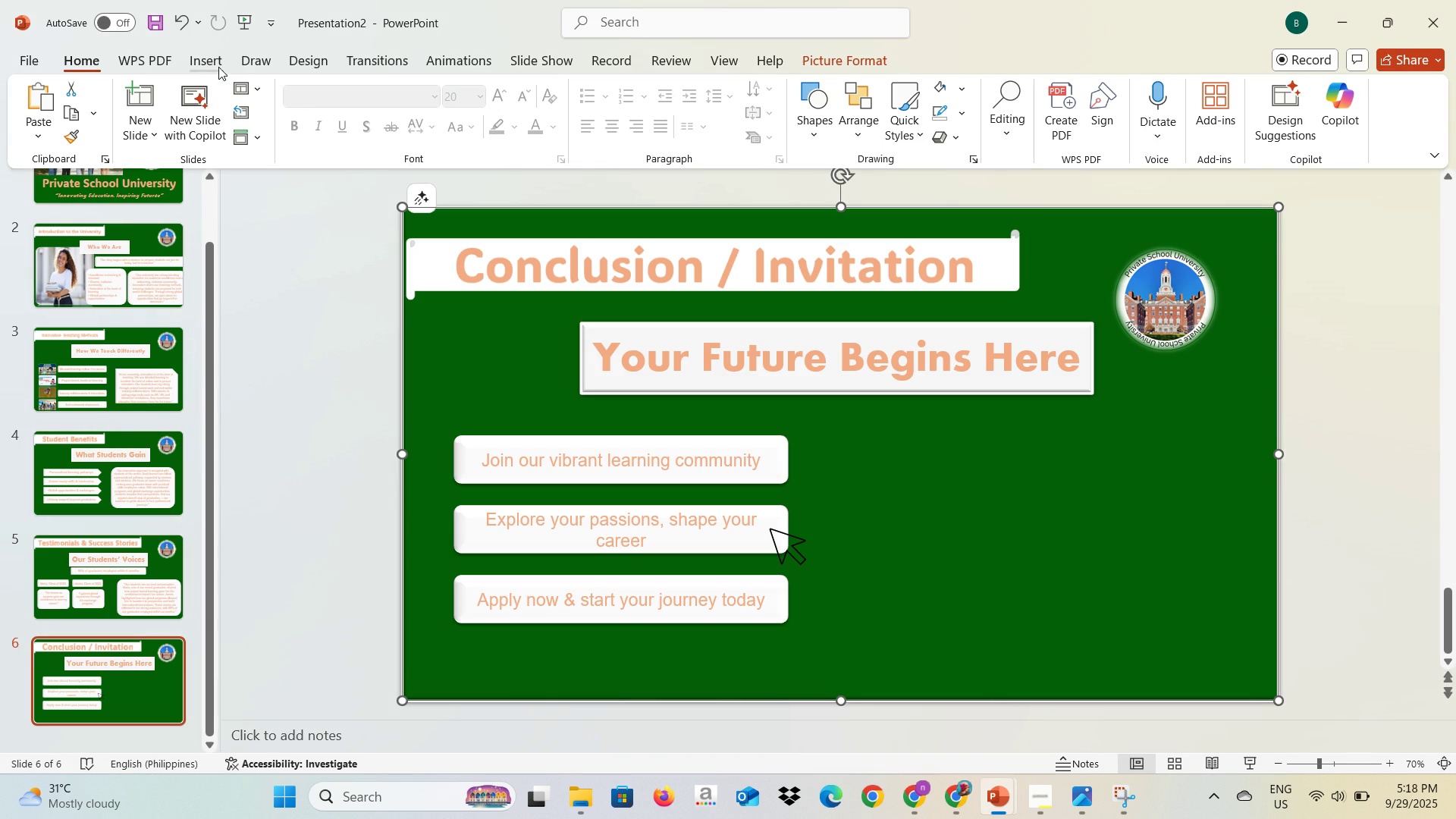 
key(Alt+AltLeft)
 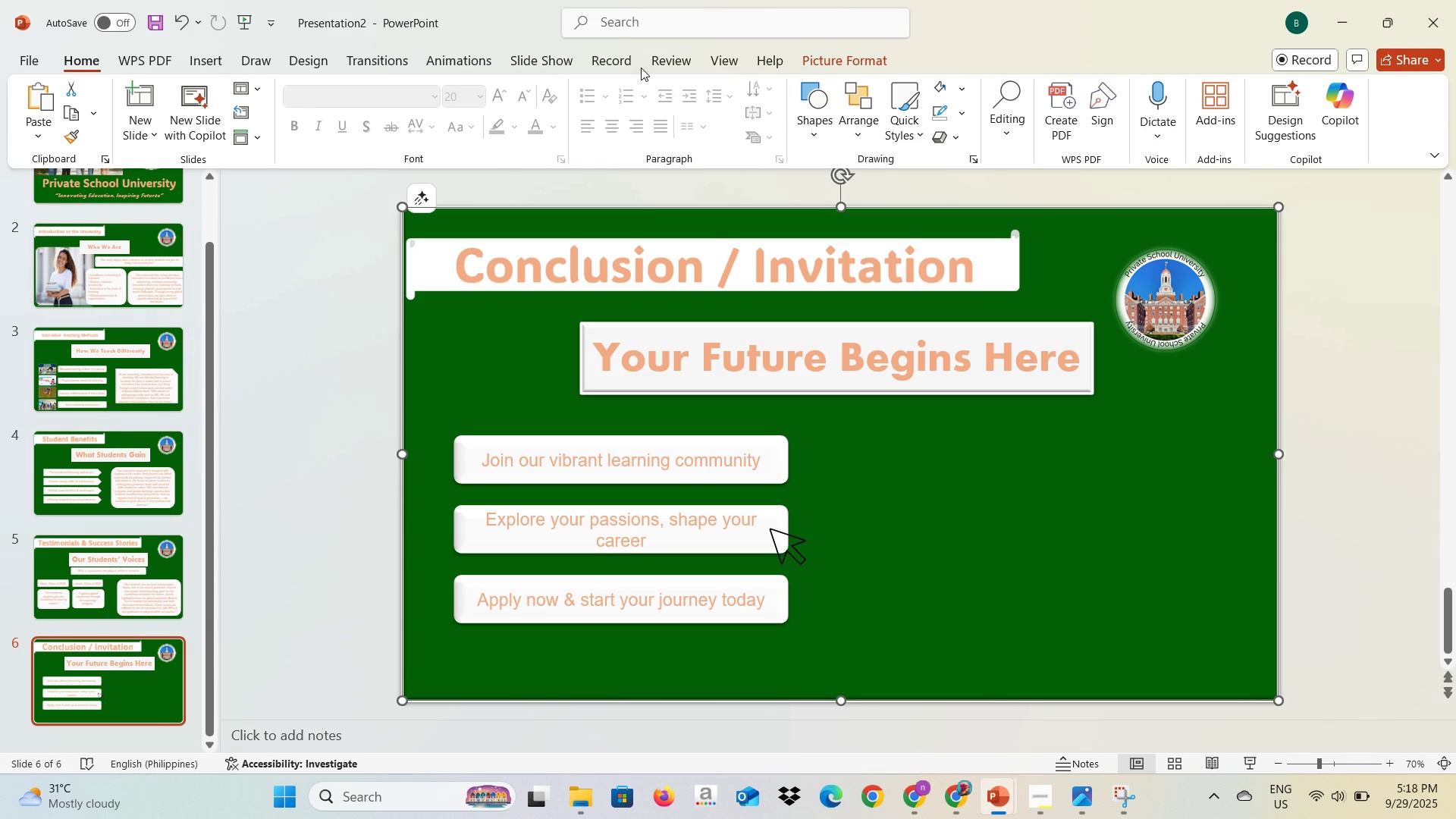 
key(Alt+Tab)
 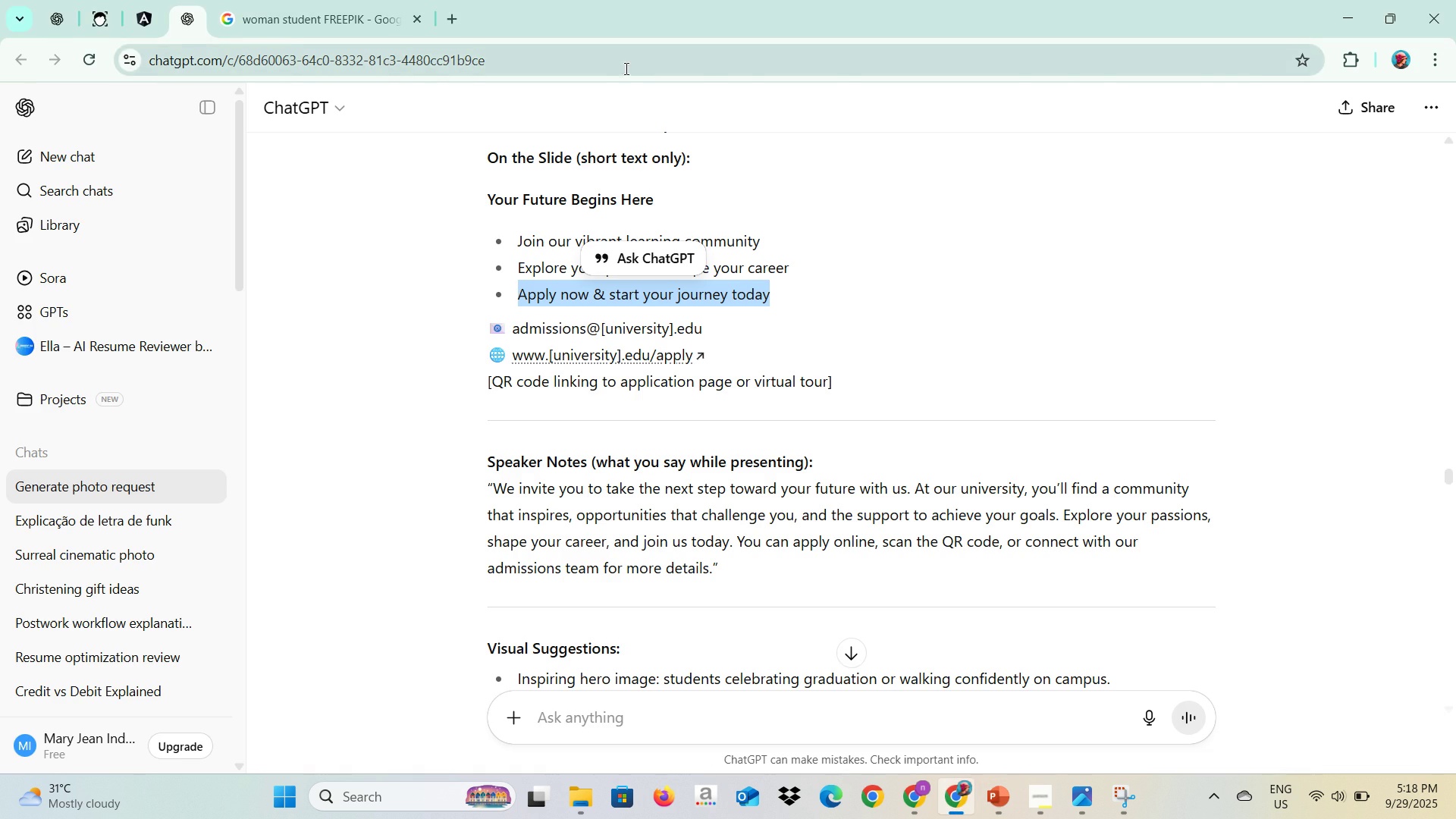 
key(Alt+AltLeft)
 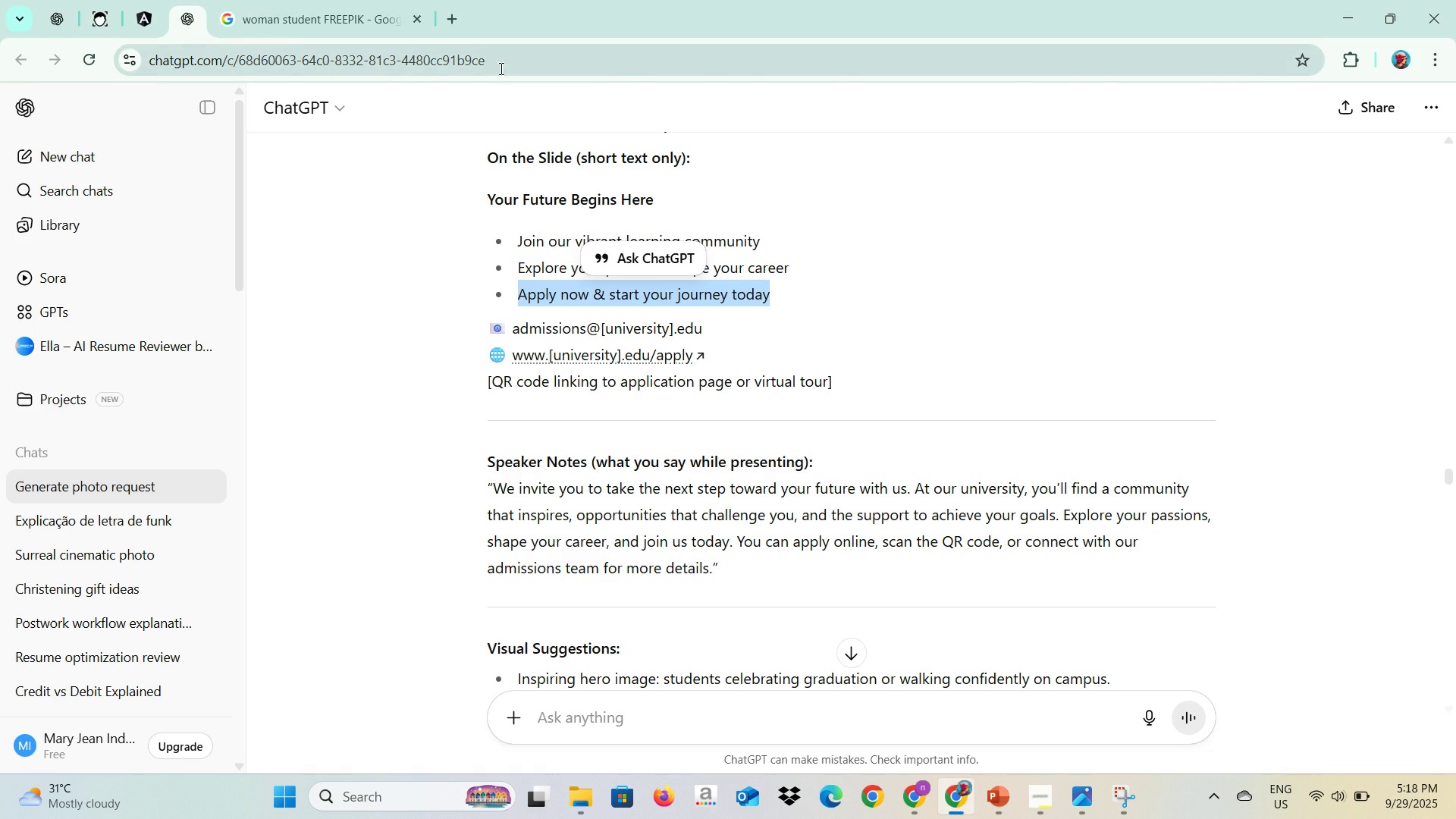 
key(Alt+Tab)
 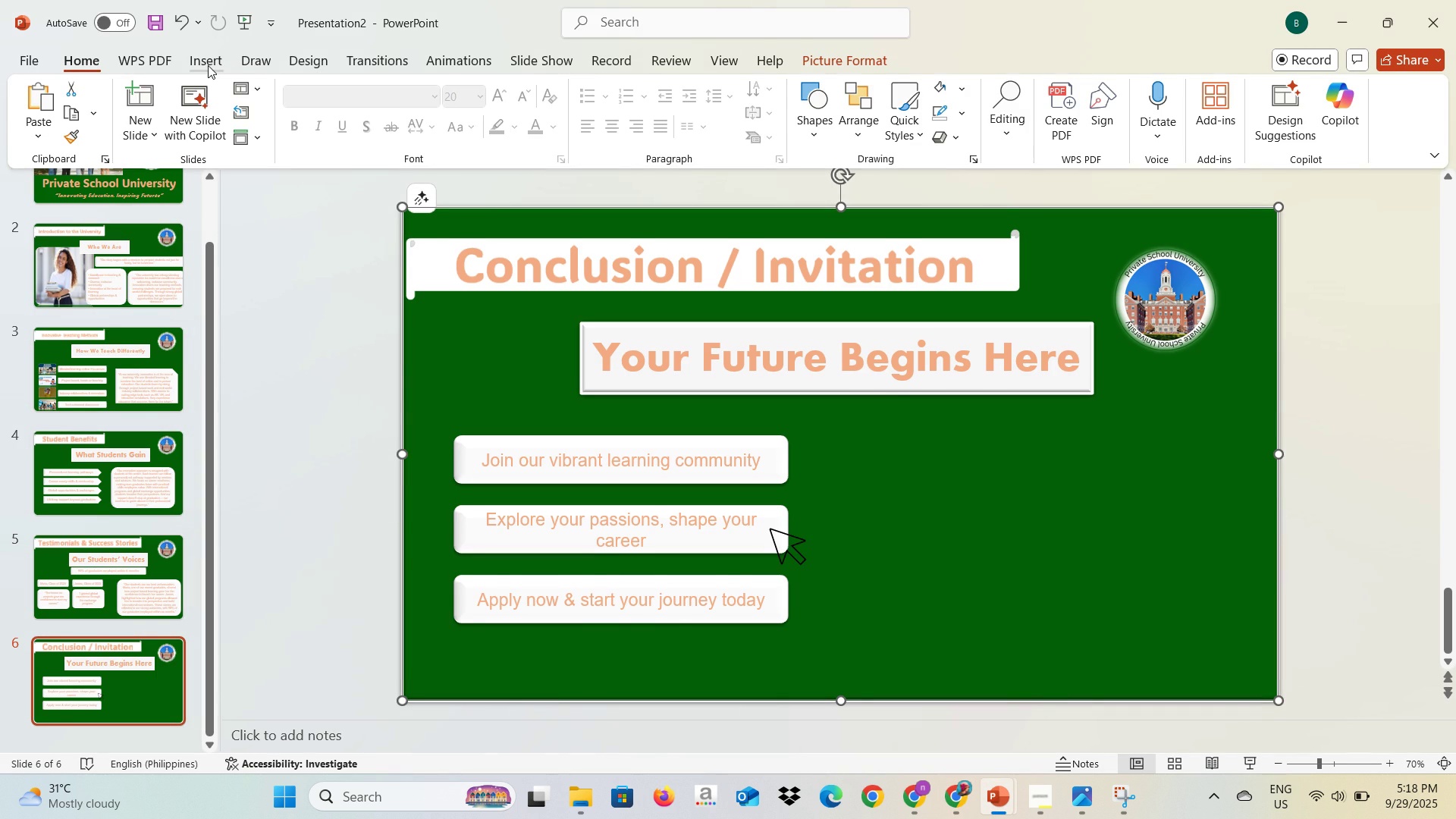 
left_click([208, 65])
 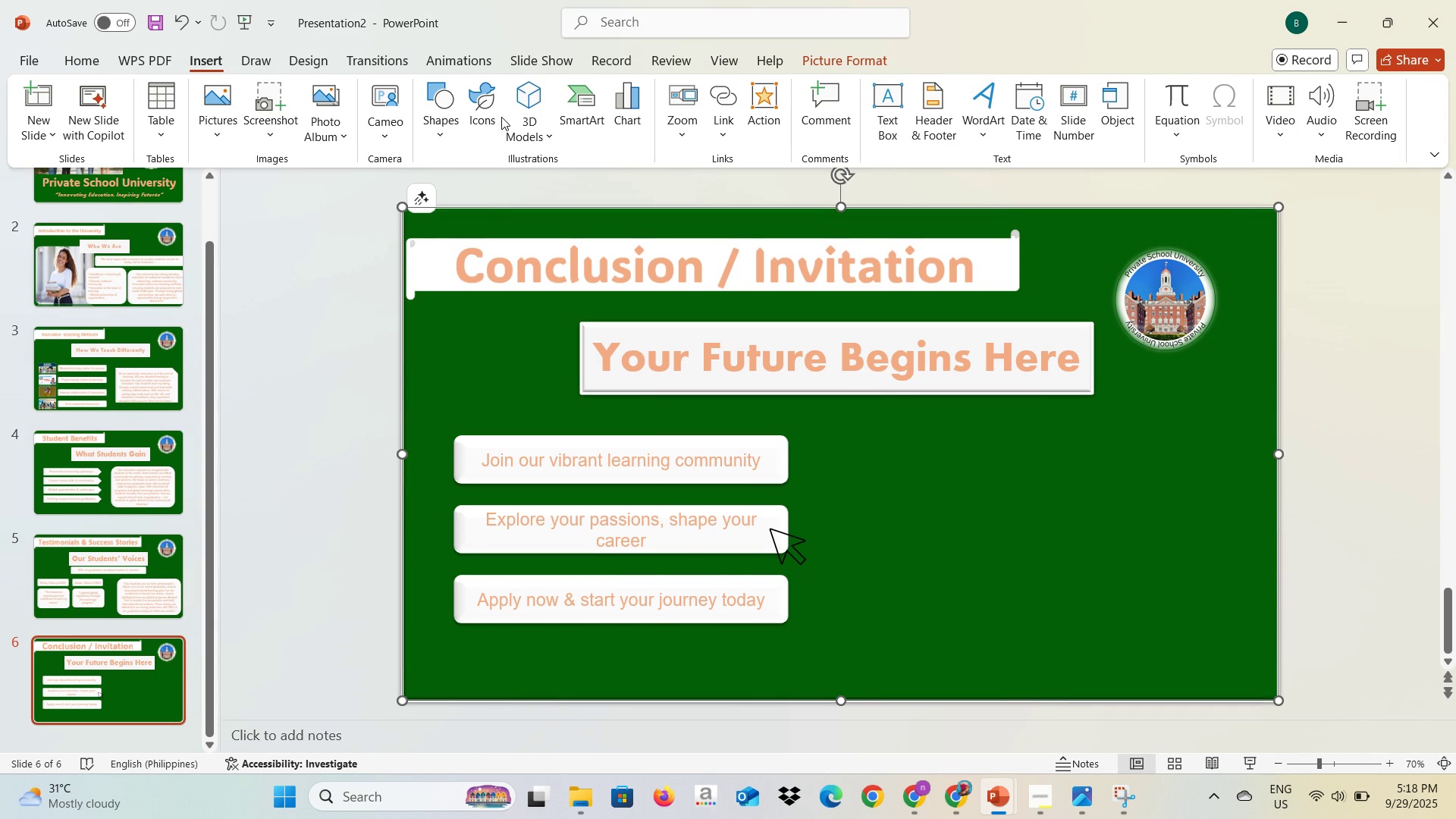 
left_click([496, 117])
 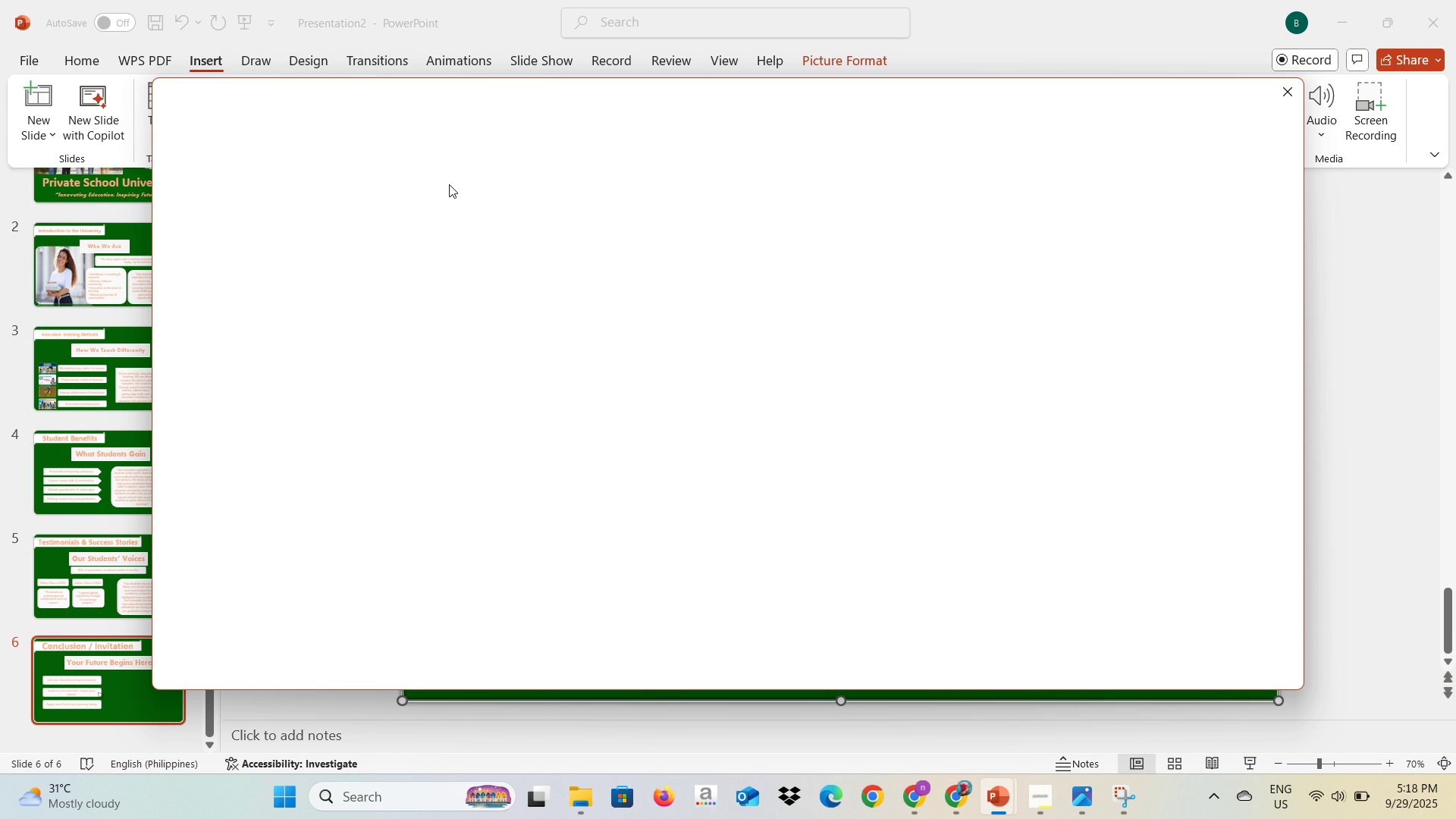 
wait(8.38)
 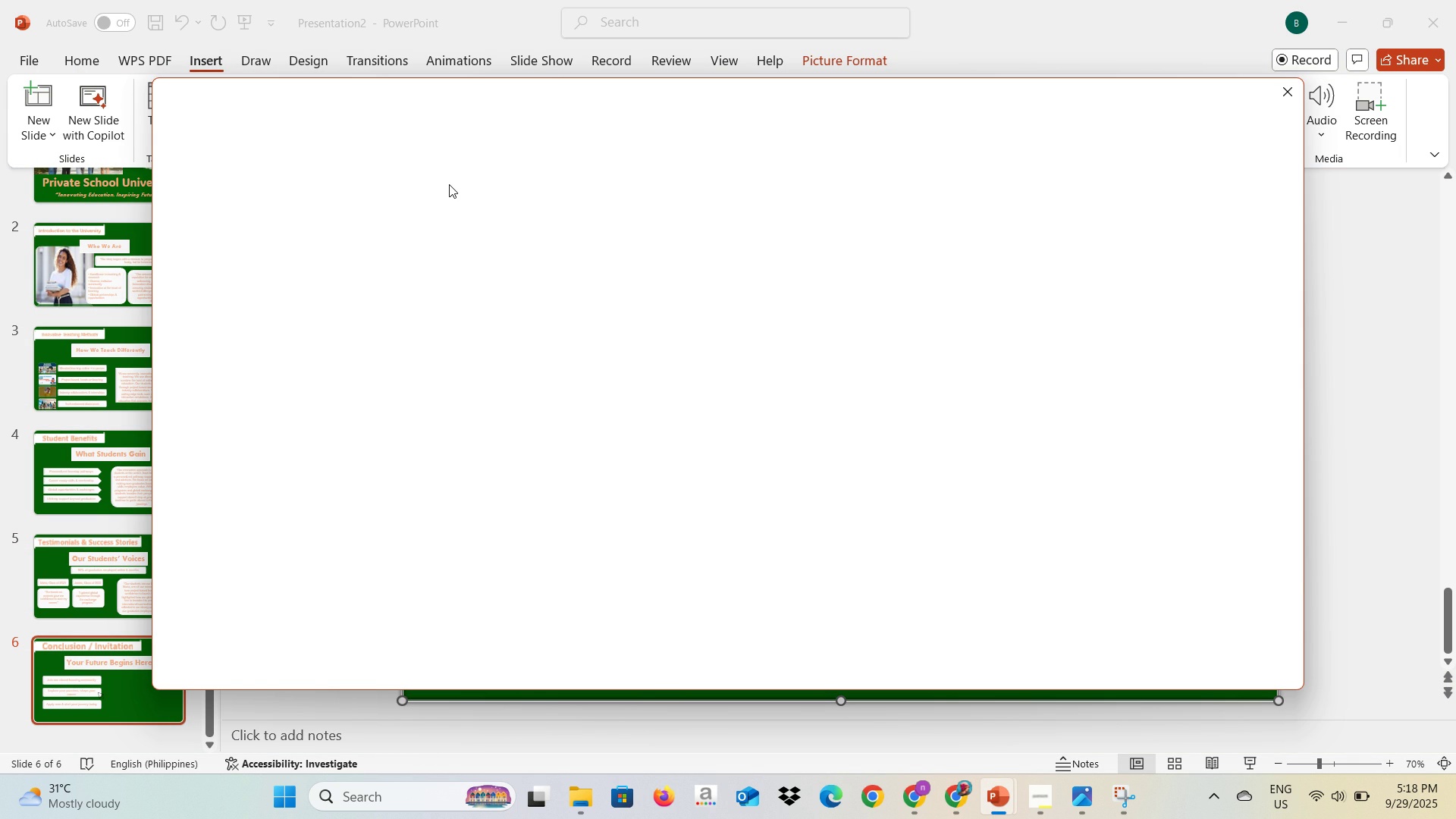 
type(Form)
 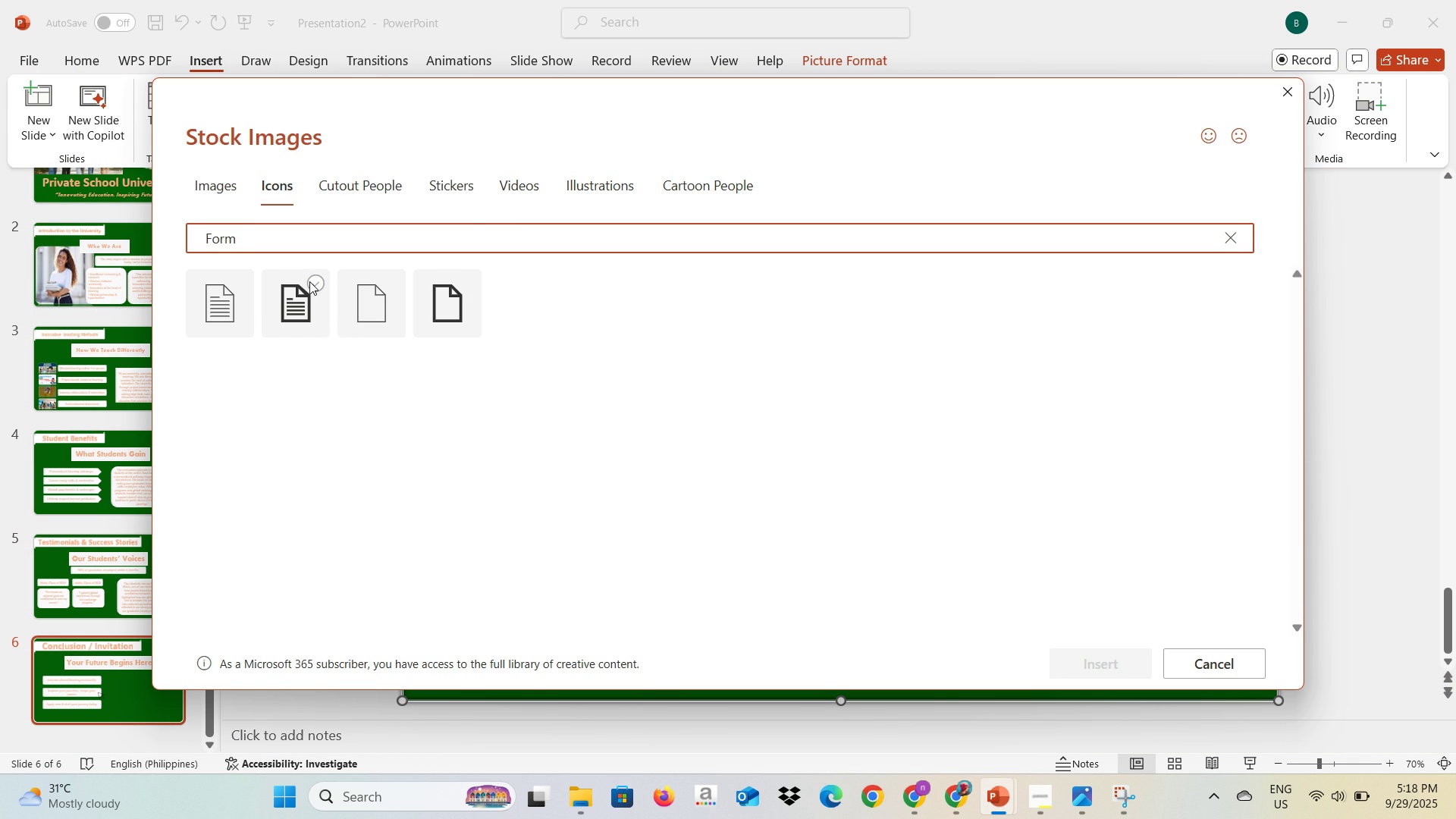 
left_click([309, 281])
 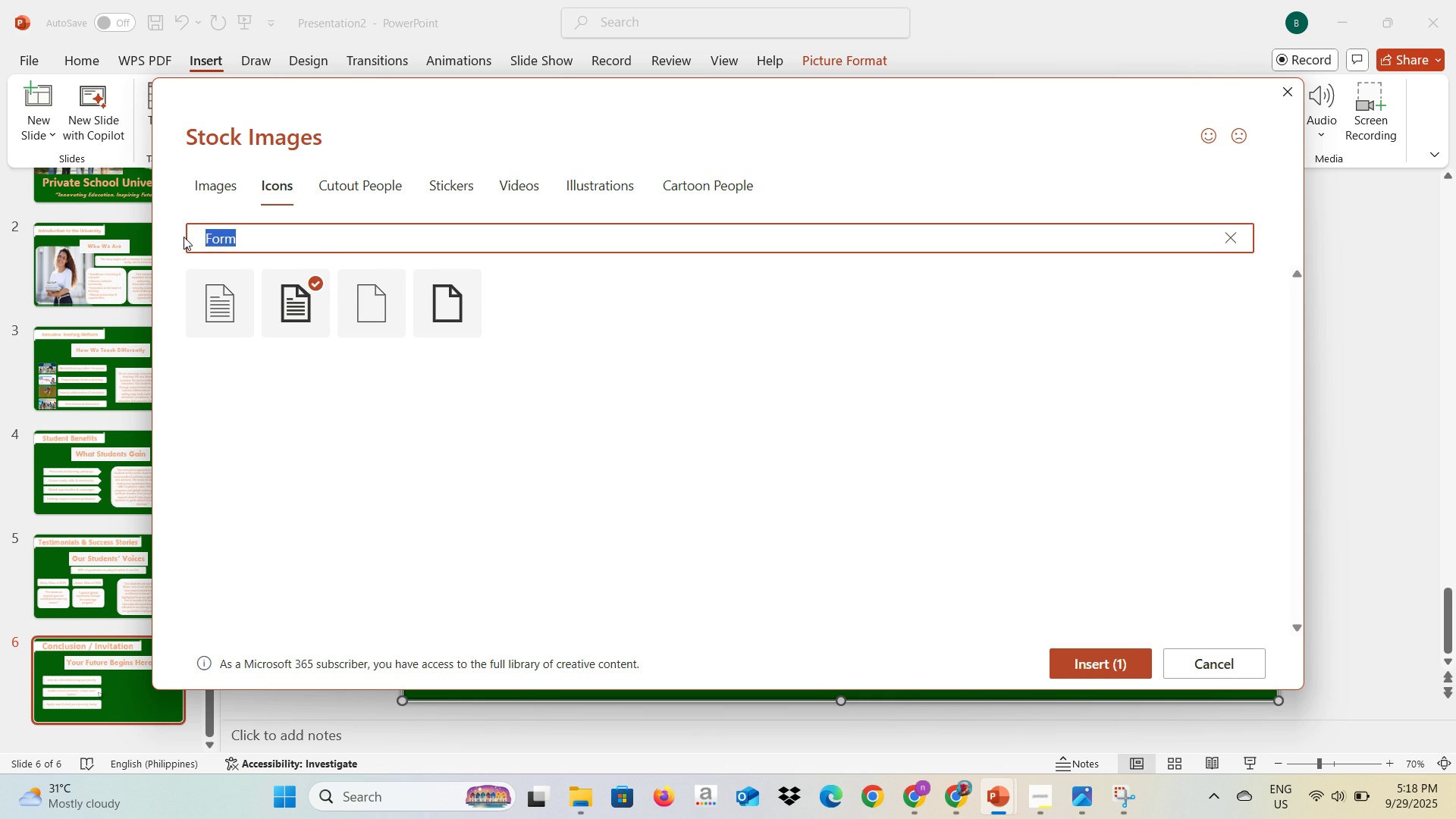 
type(Website)
 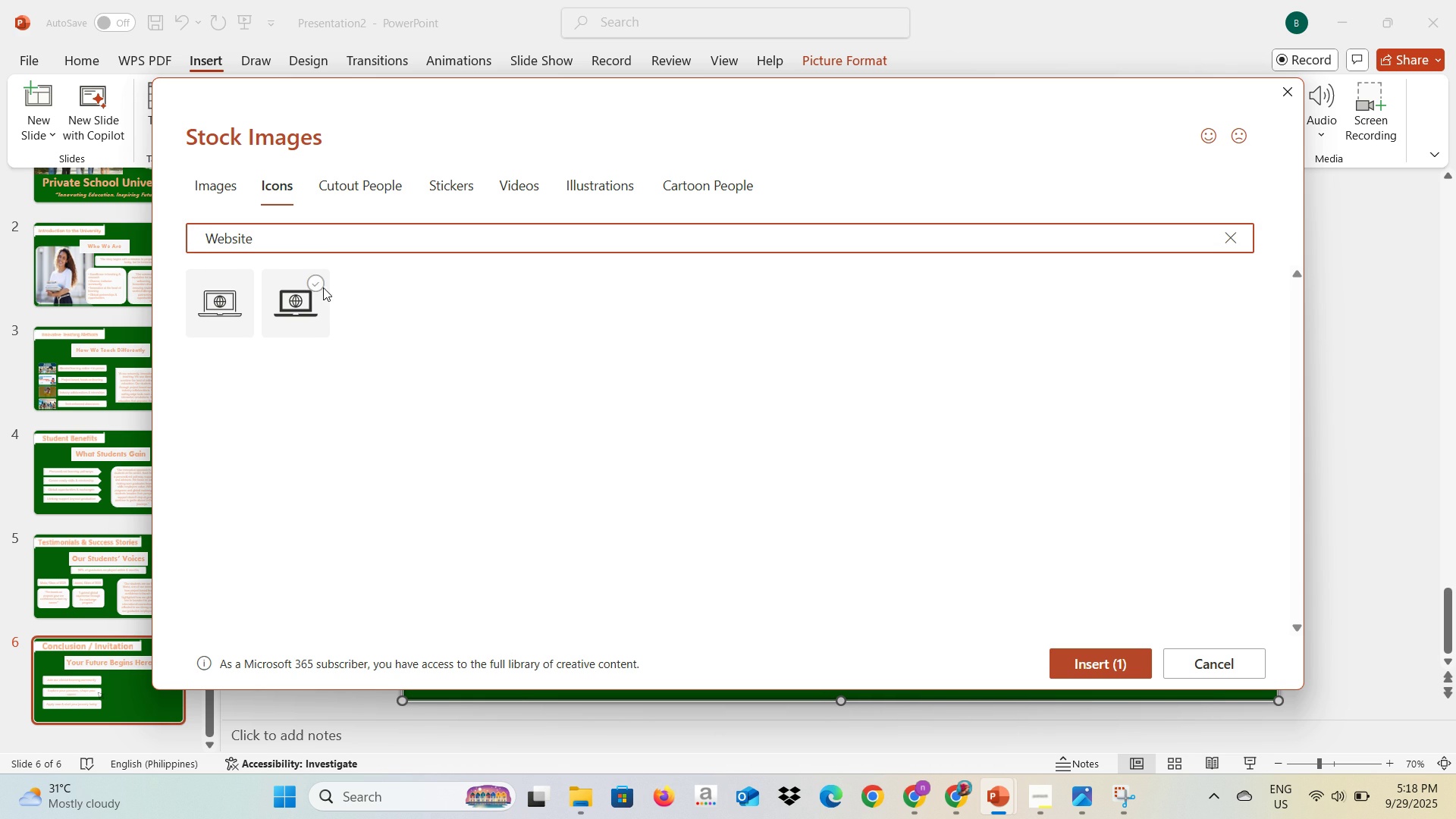 
left_click([315, 286])
 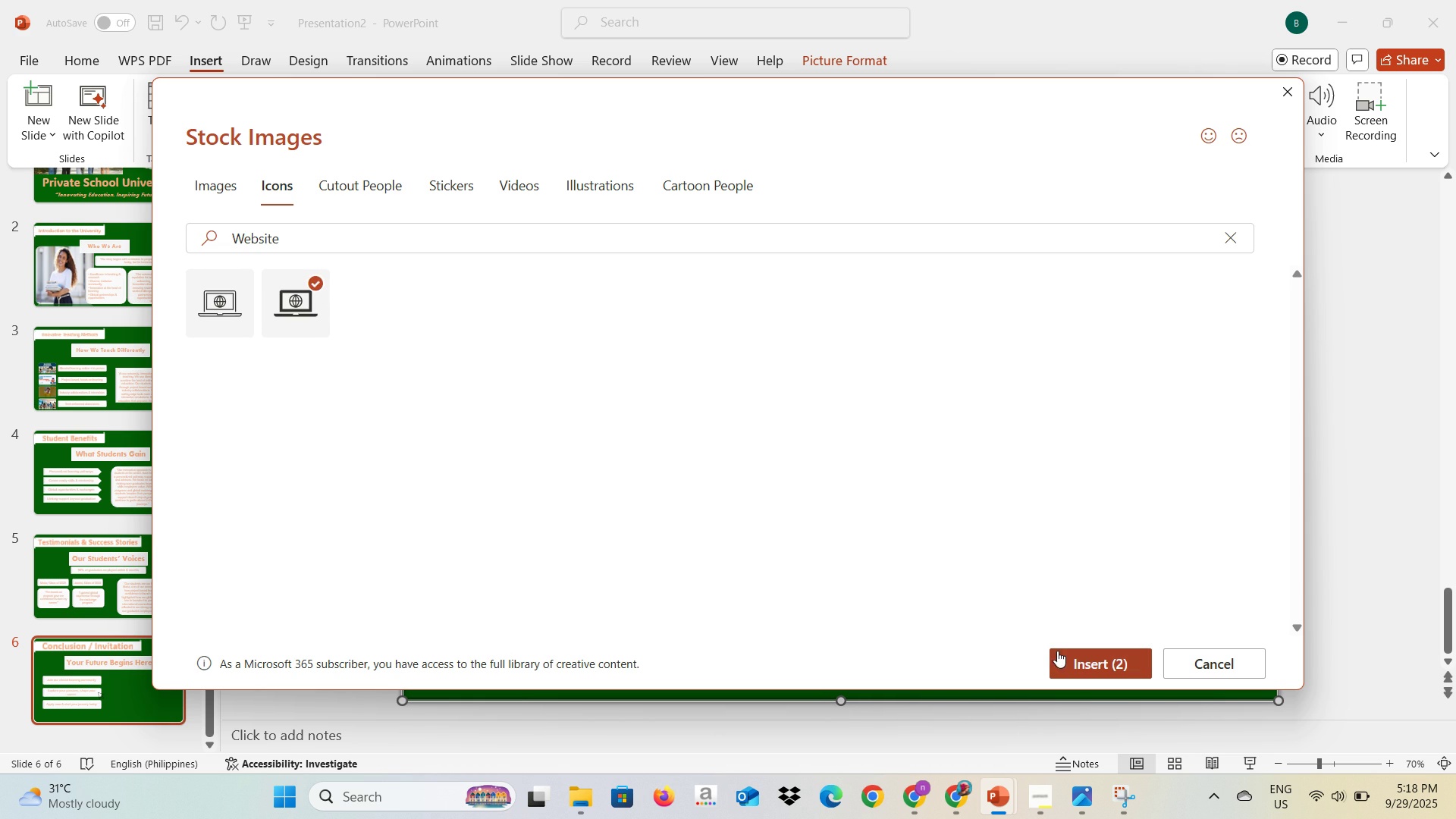 
left_click([1059, 651])
 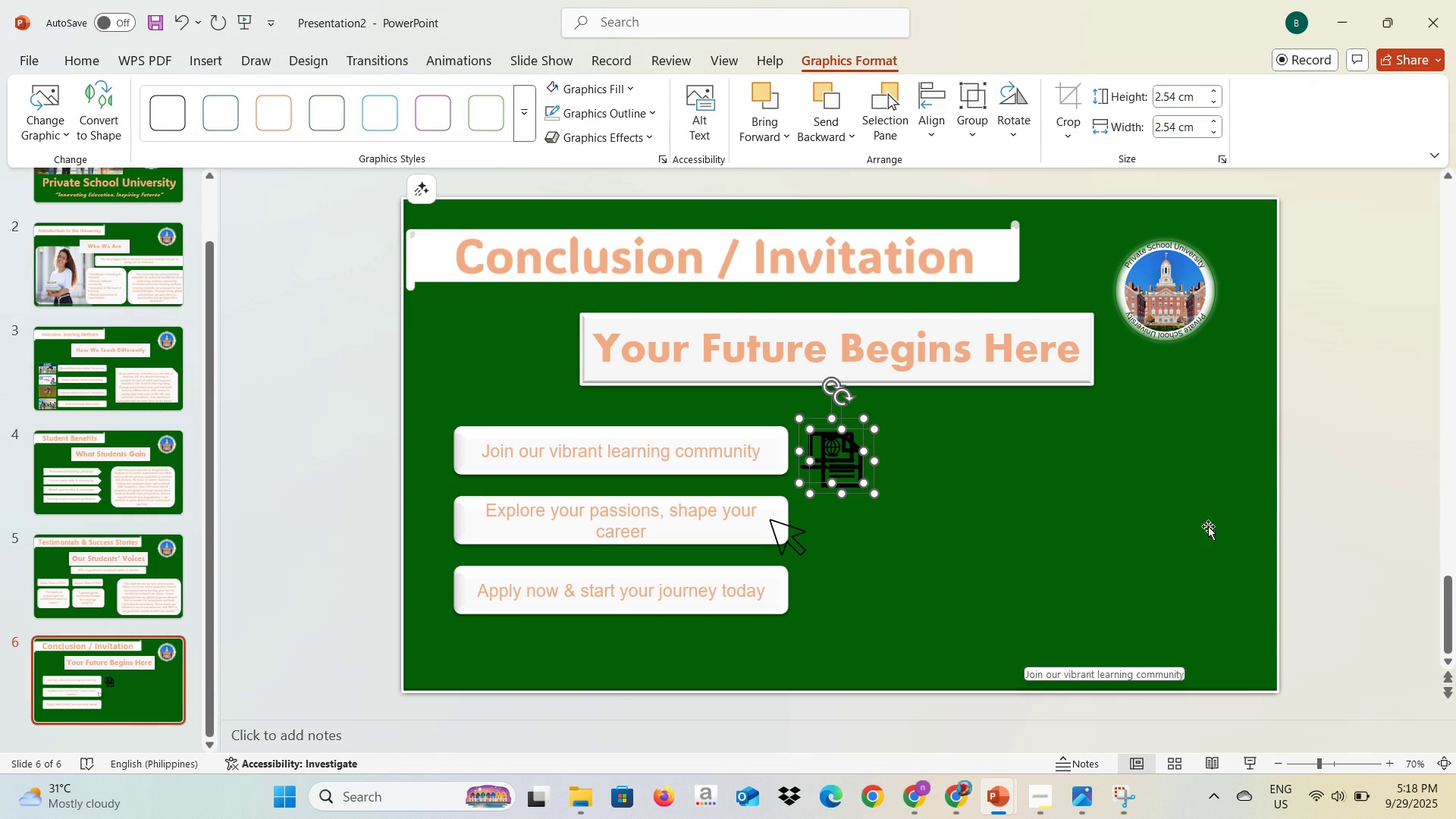 
left_click([1359, 515])
 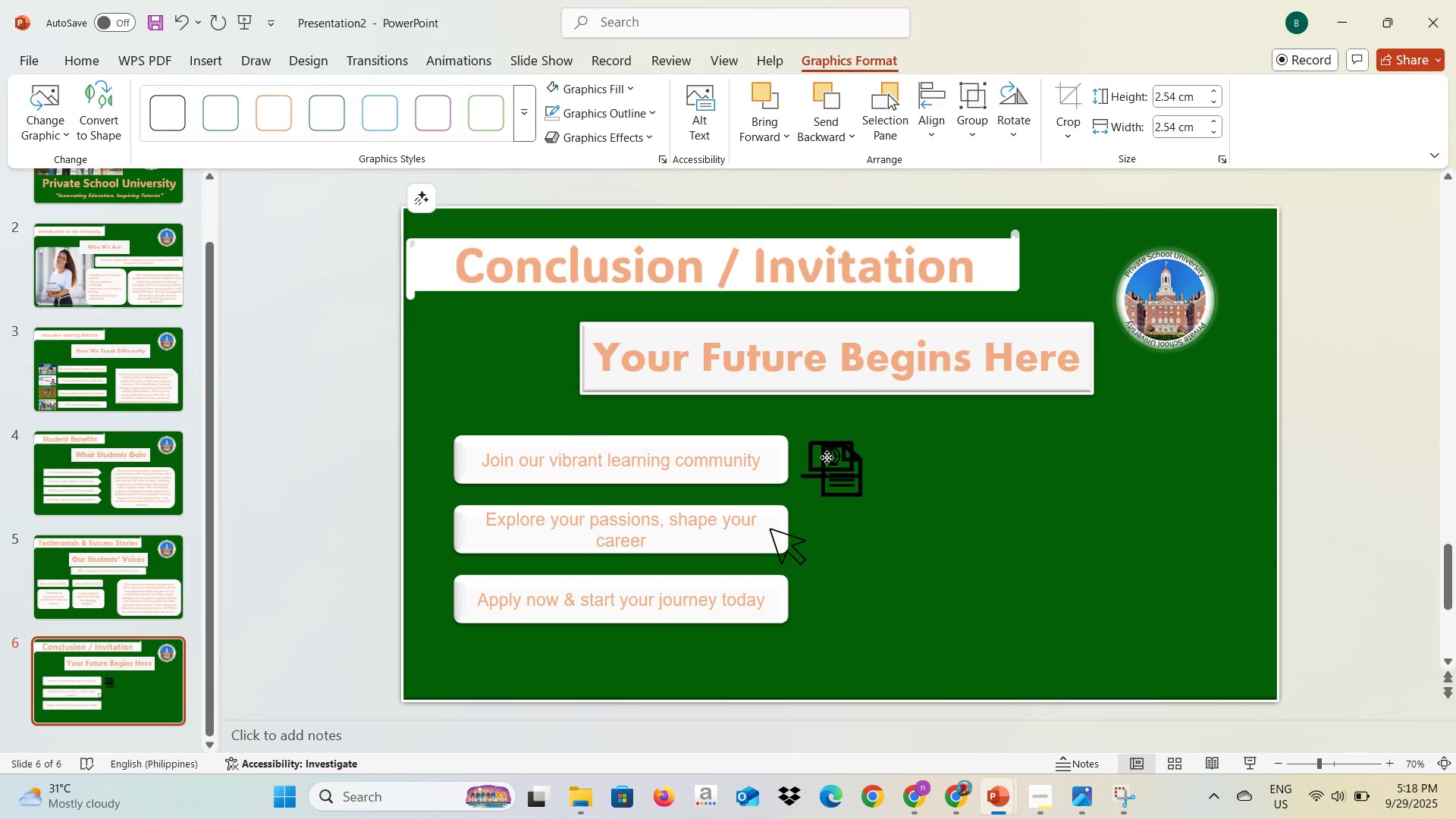 
left_click([827, 457])
 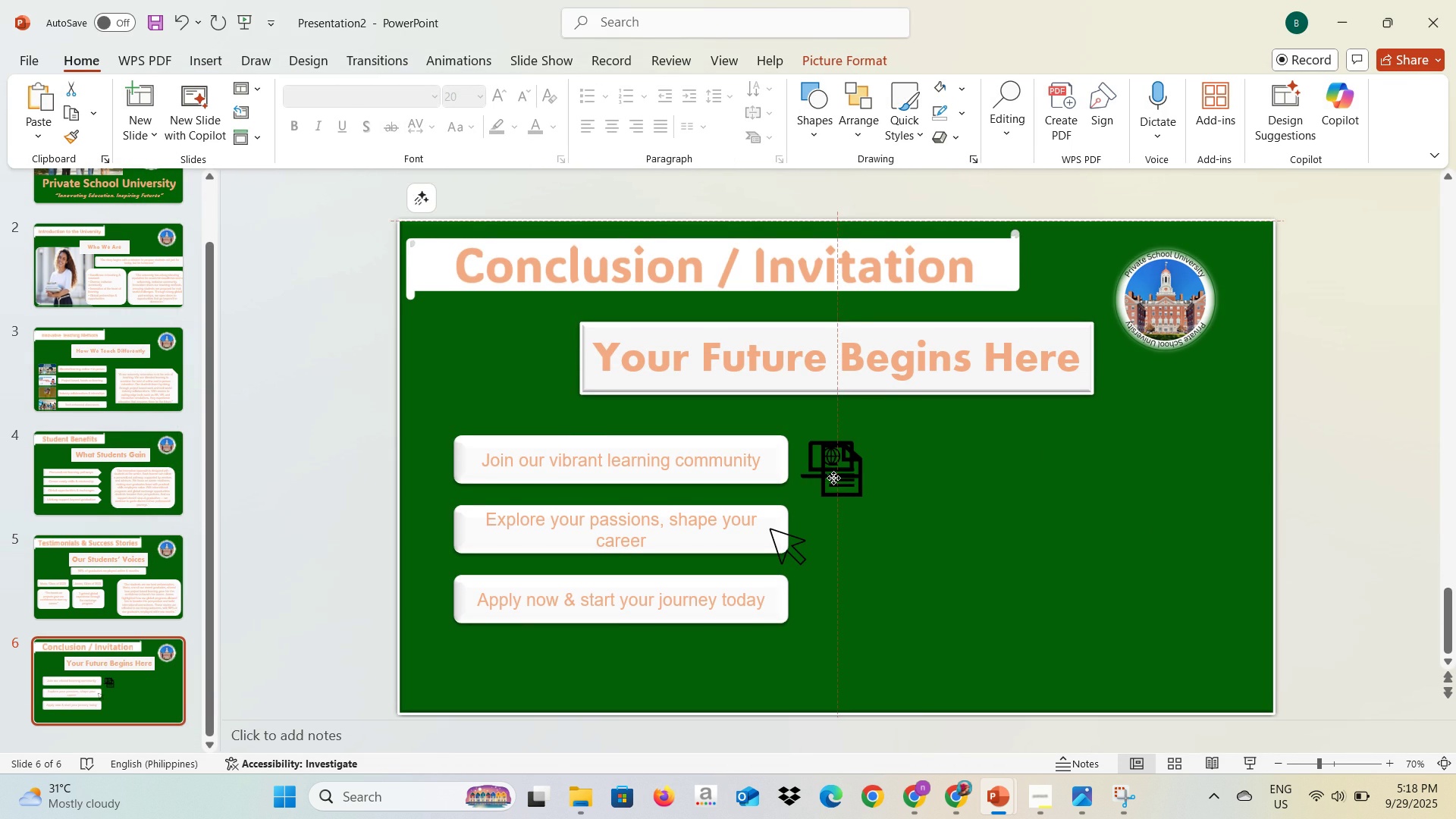 
key(Control+Z)
 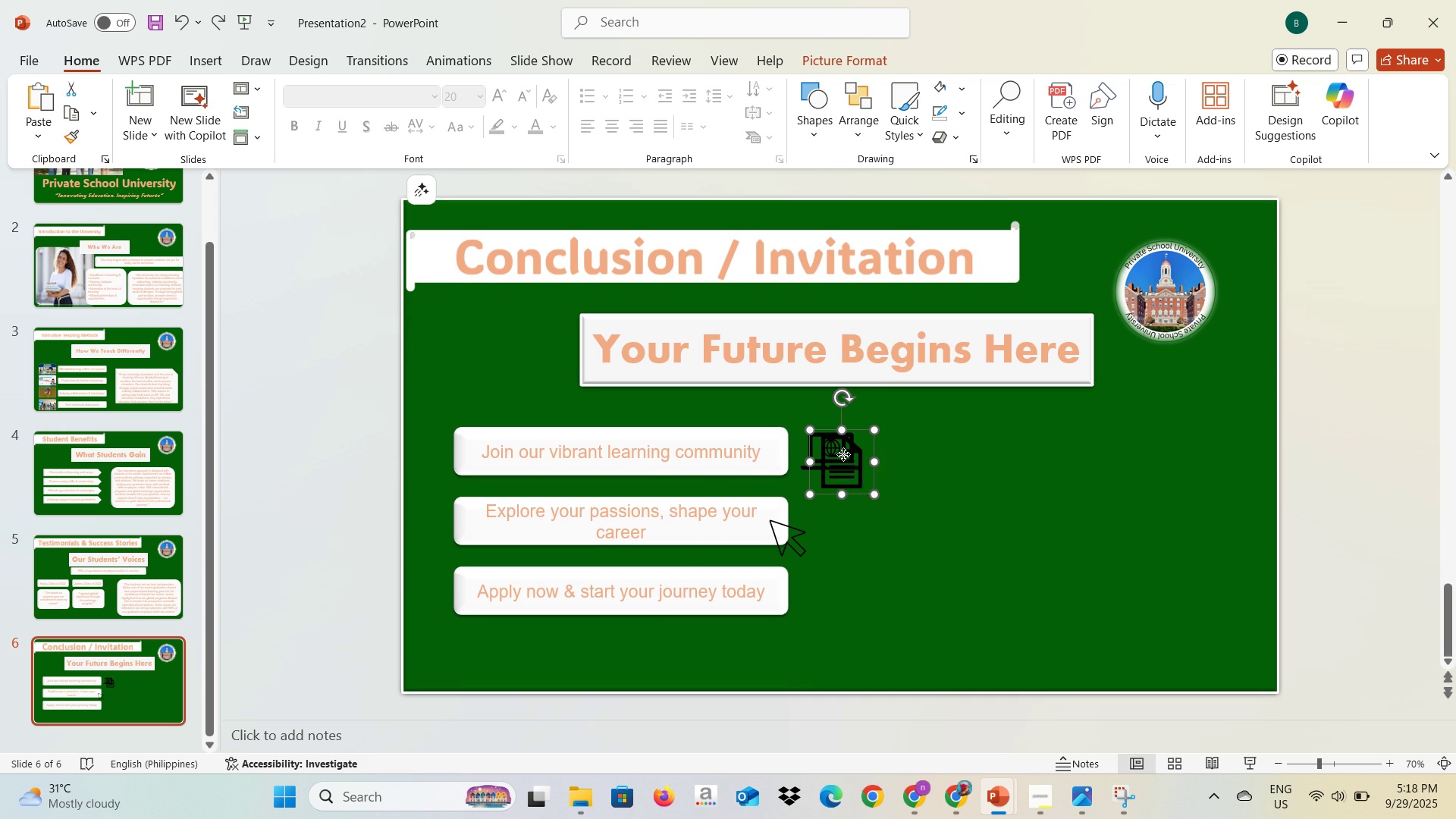 
left_click([843, 454])
 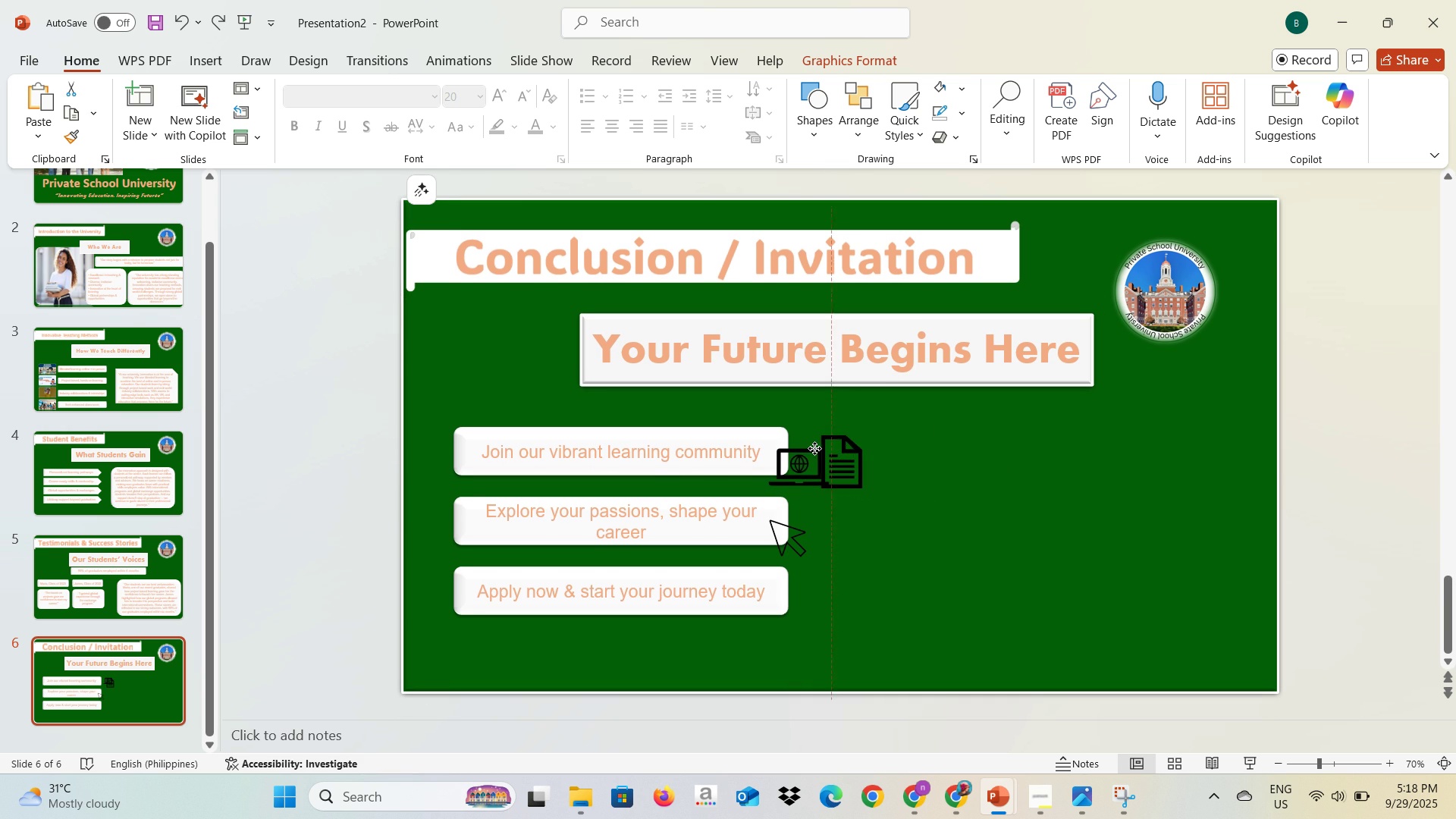 
wait(6.05)
 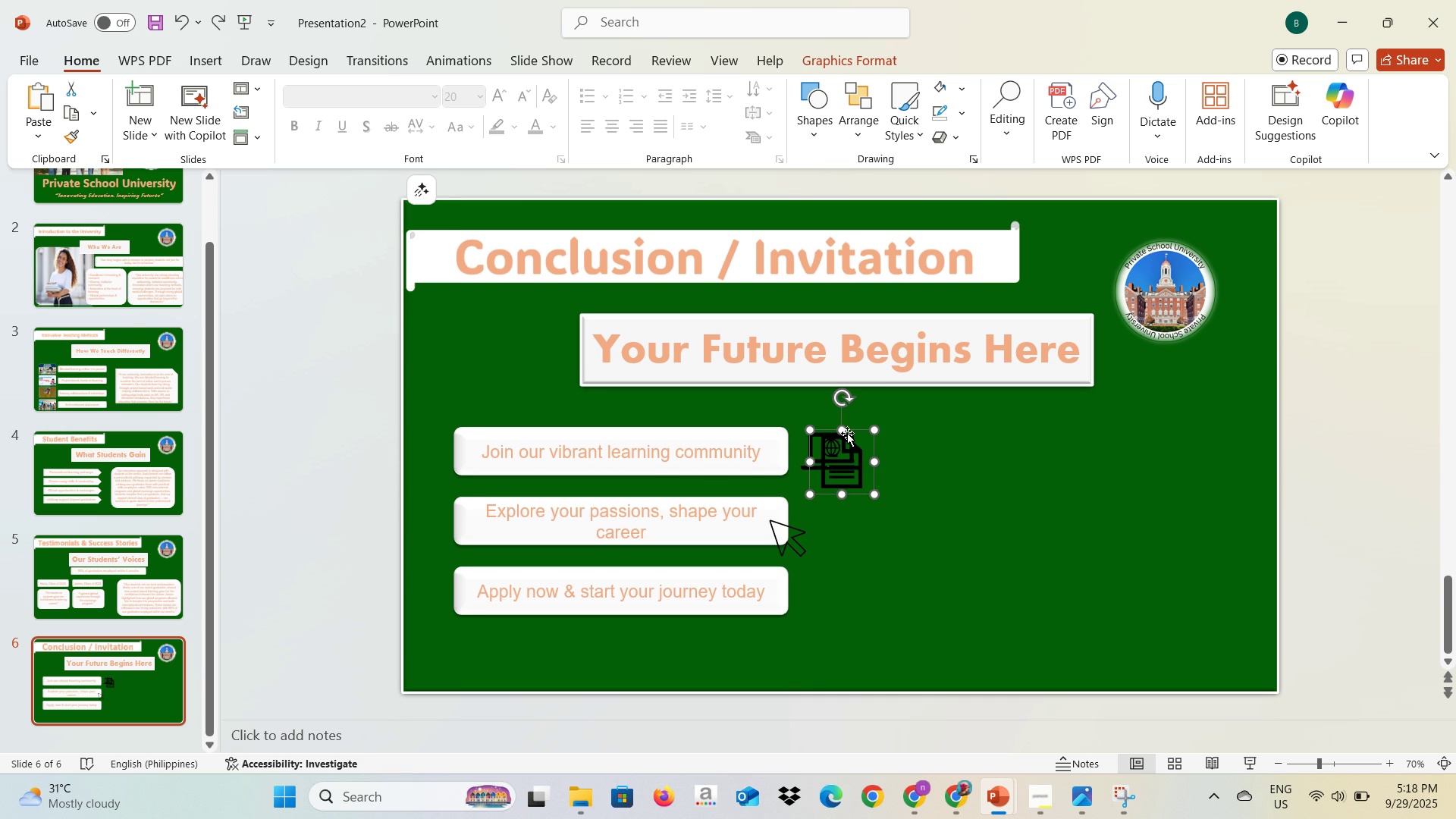 
left_click([860, 458])
 